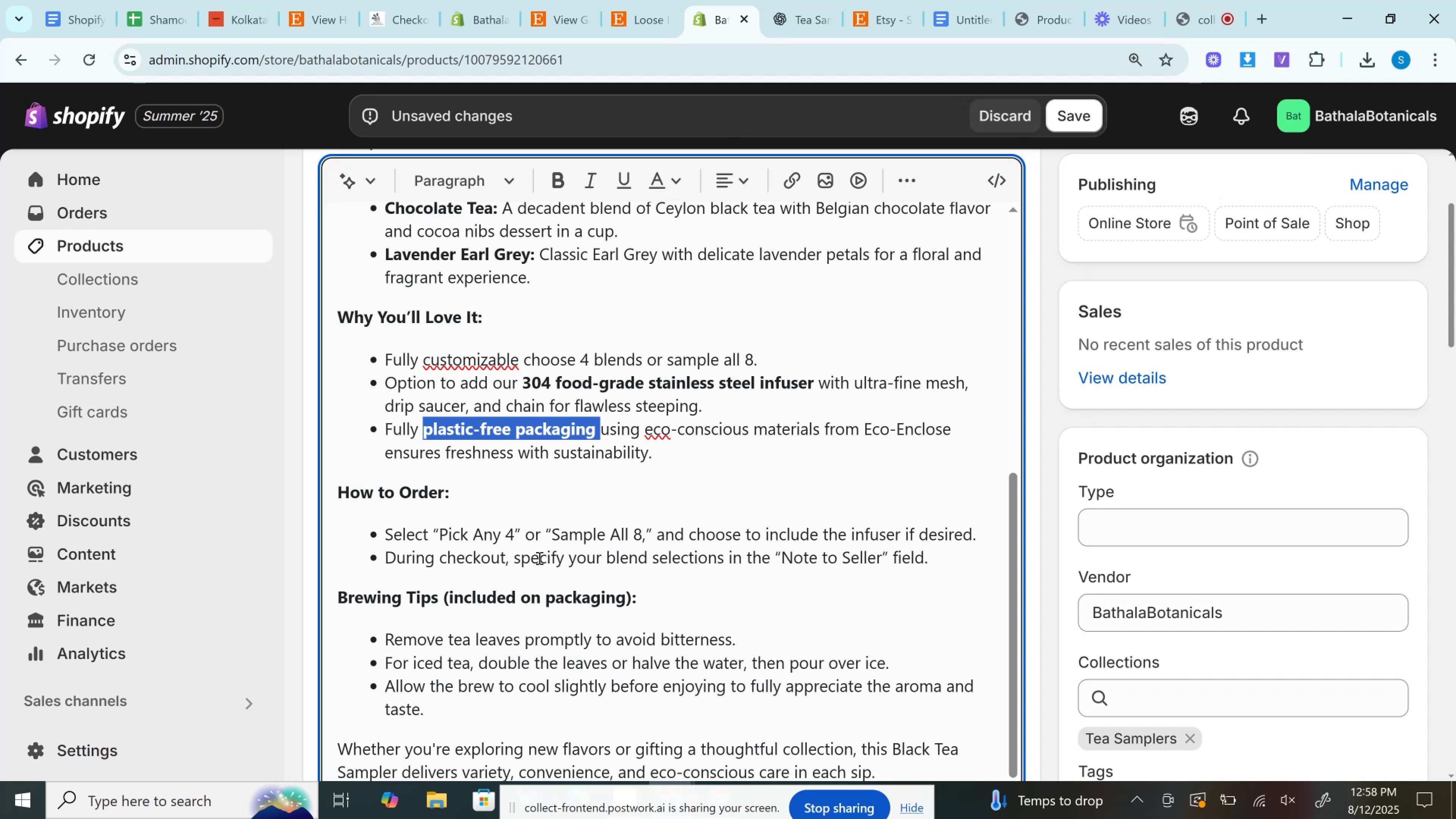 
wait(11.78)
 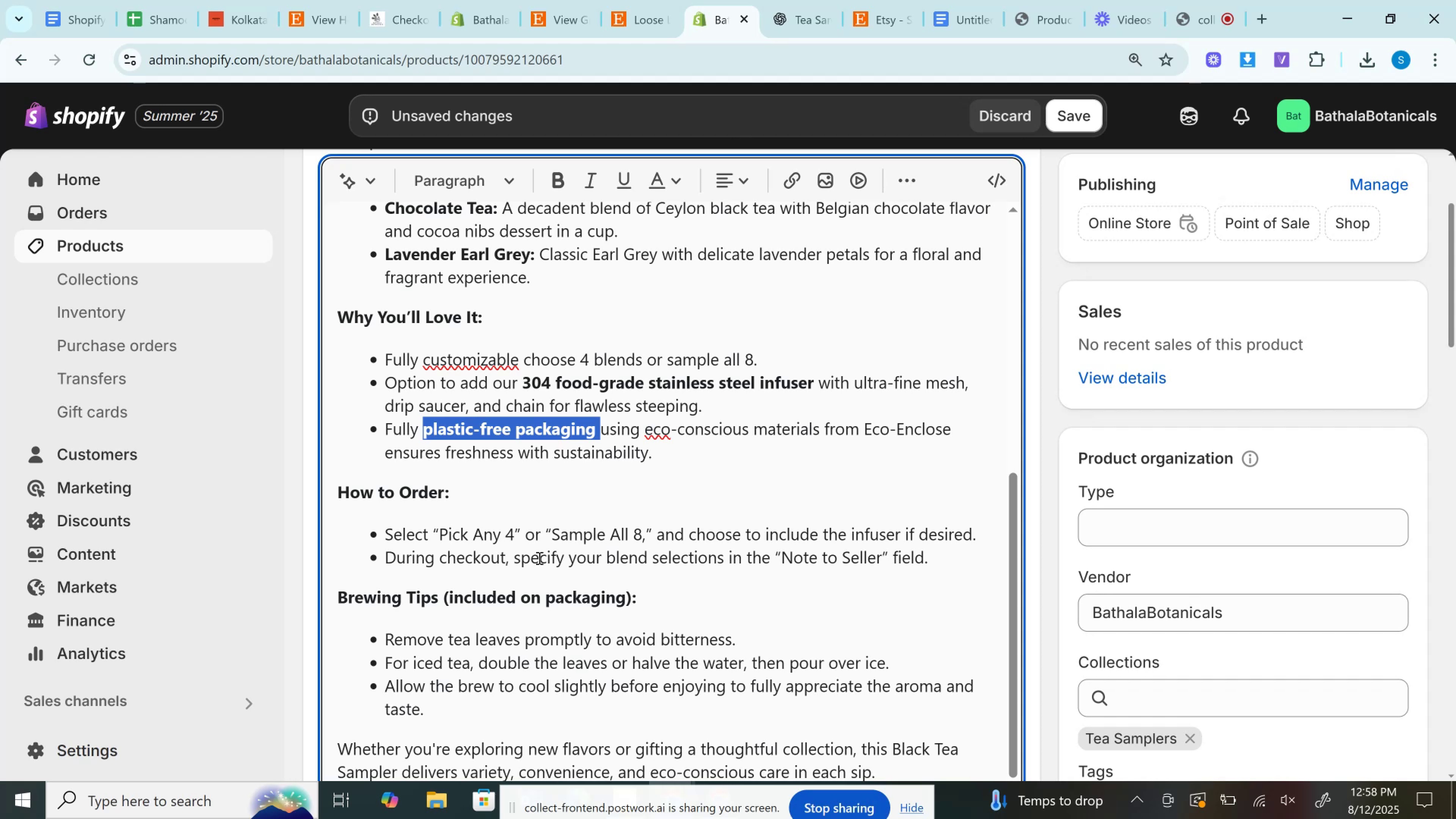 
left_click([772, 0])
 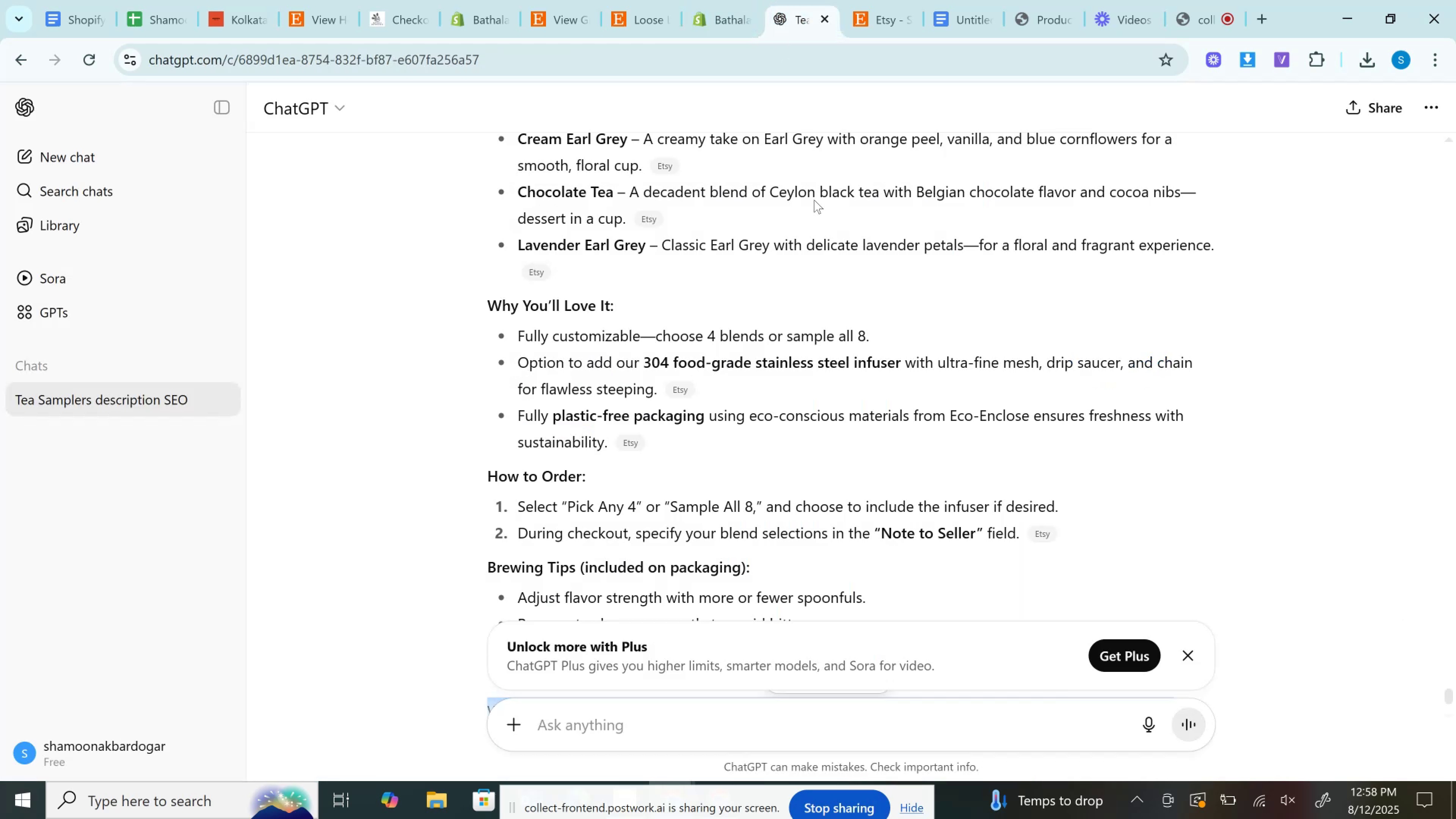 
scroll: coordinate [829, 258], scroll_direction: down, amount: 2.0
 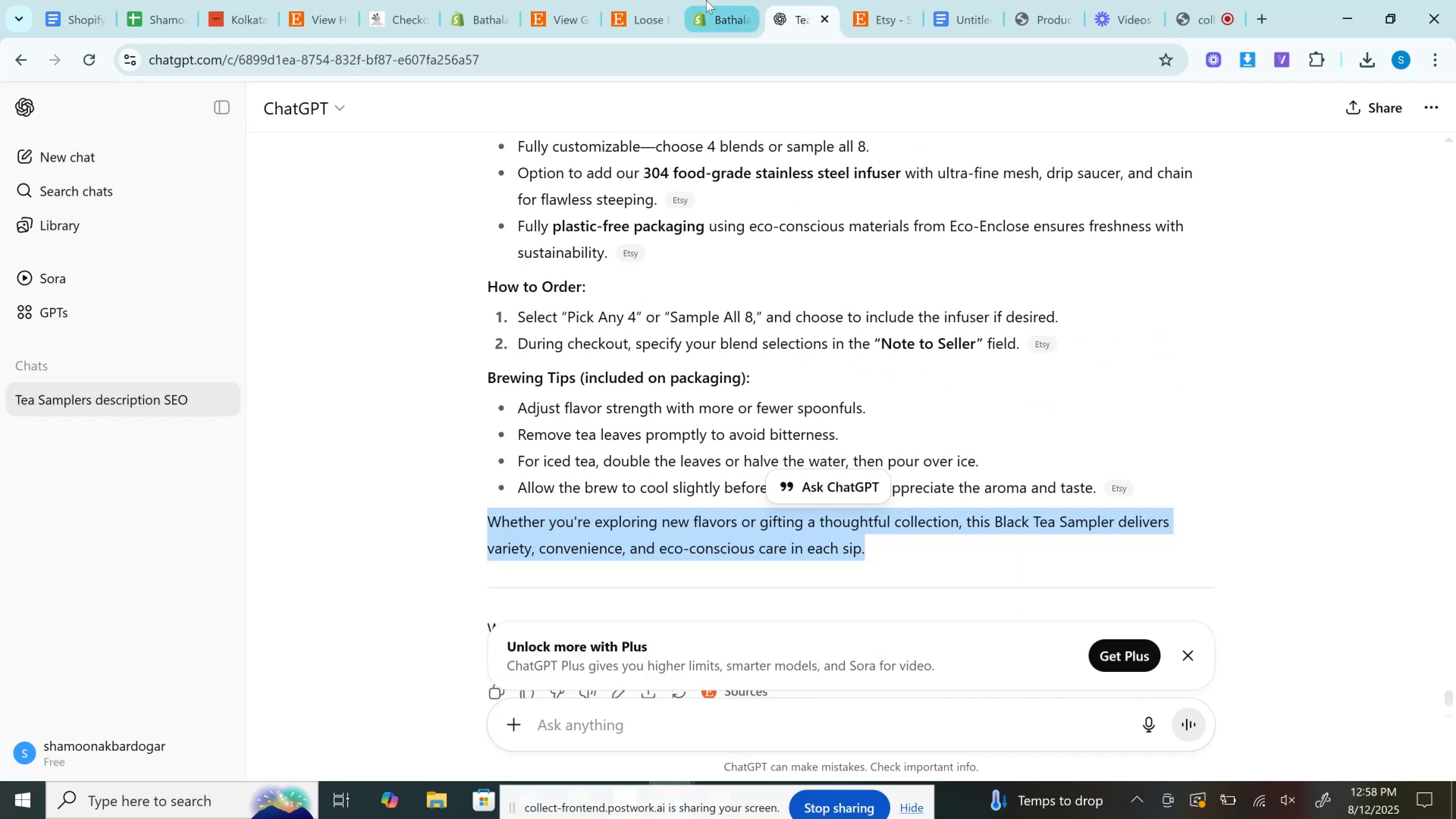 
left_click([706, 0])
 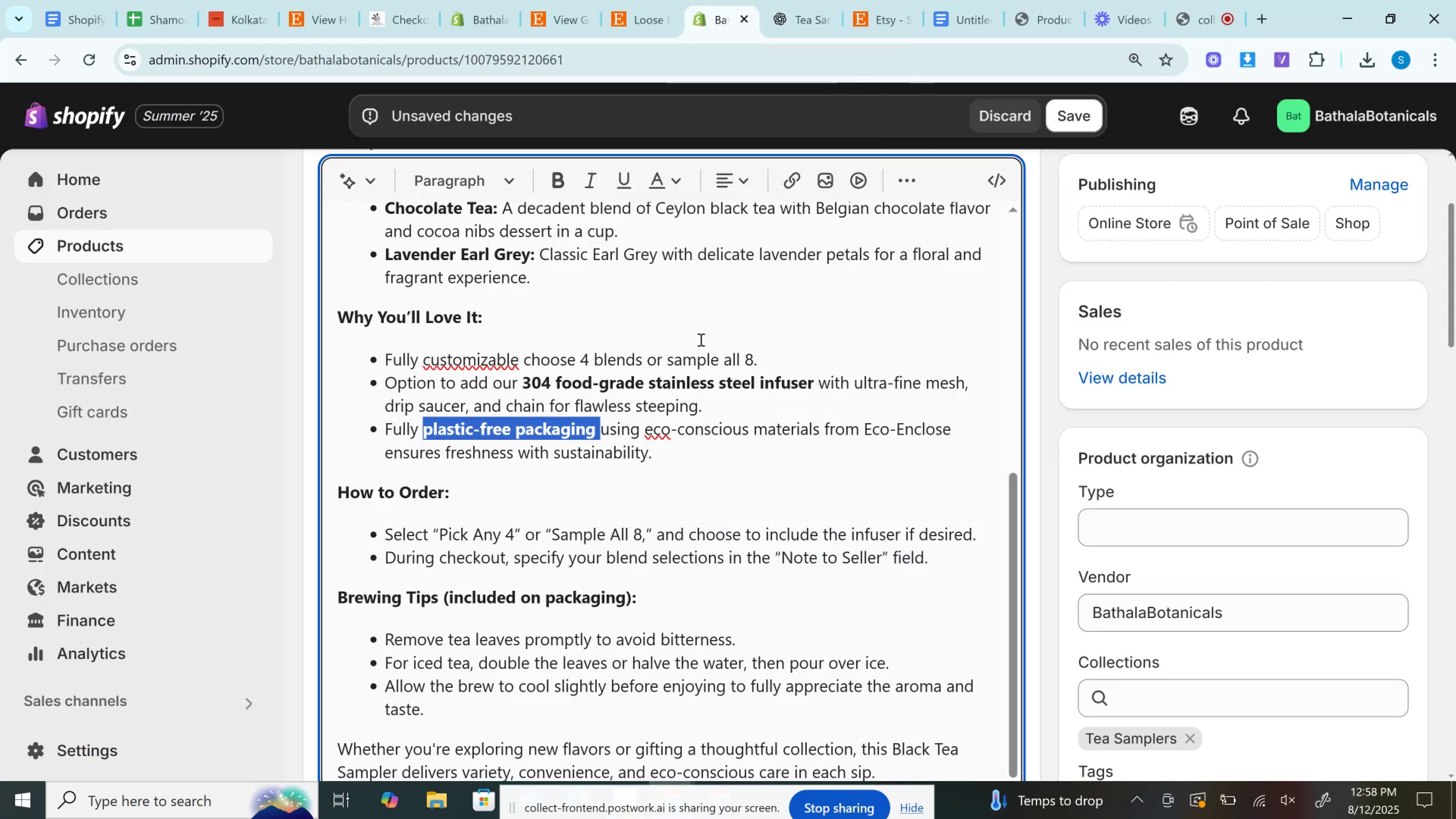 
scroll: coordinate [700, 350], scroll_direction: down, amount: 1.0
 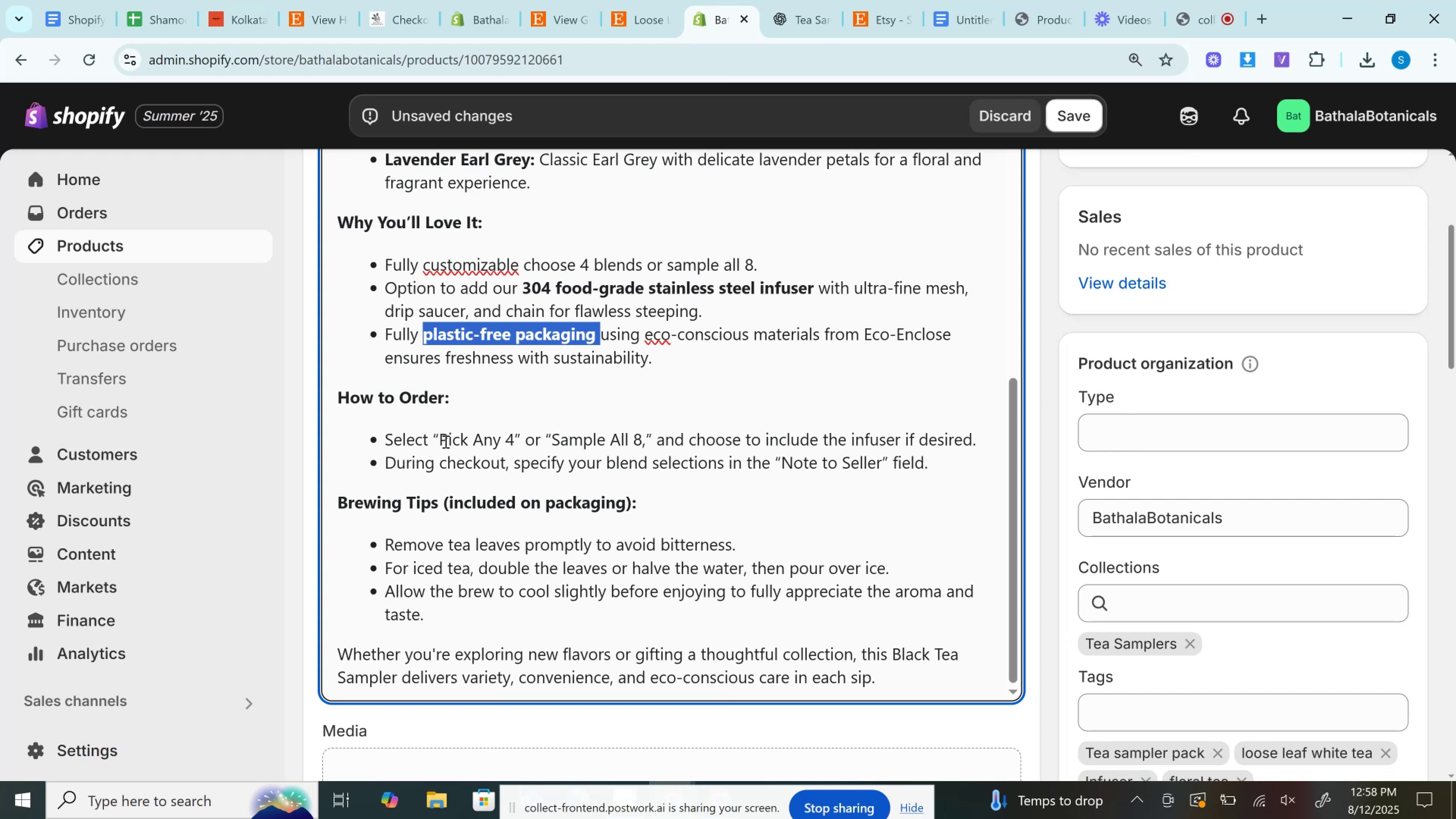 
left_click_drag(start_coordinate=[436, 440], to_coordinate=[514, 429])
 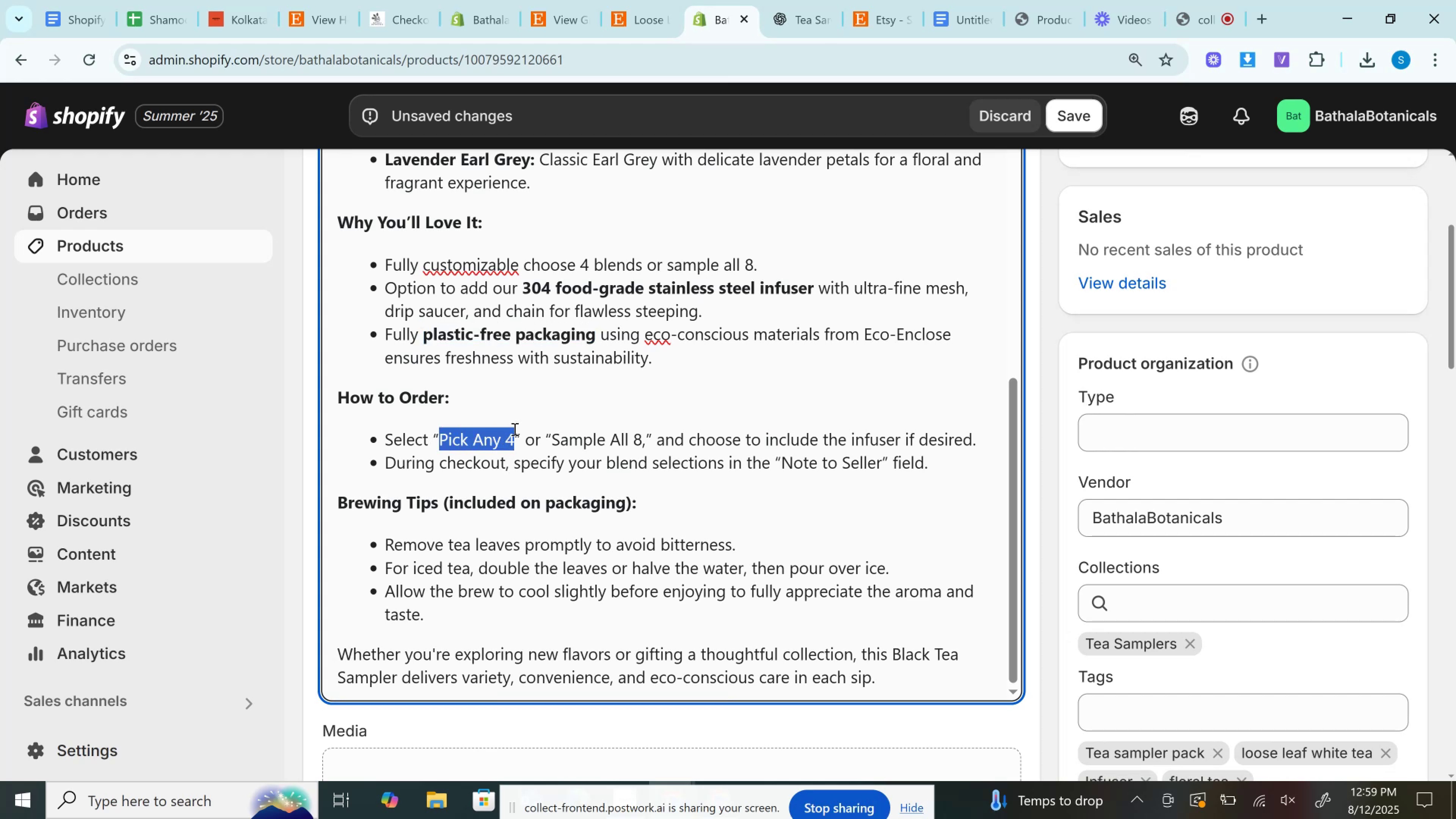 
key(Control+B)
 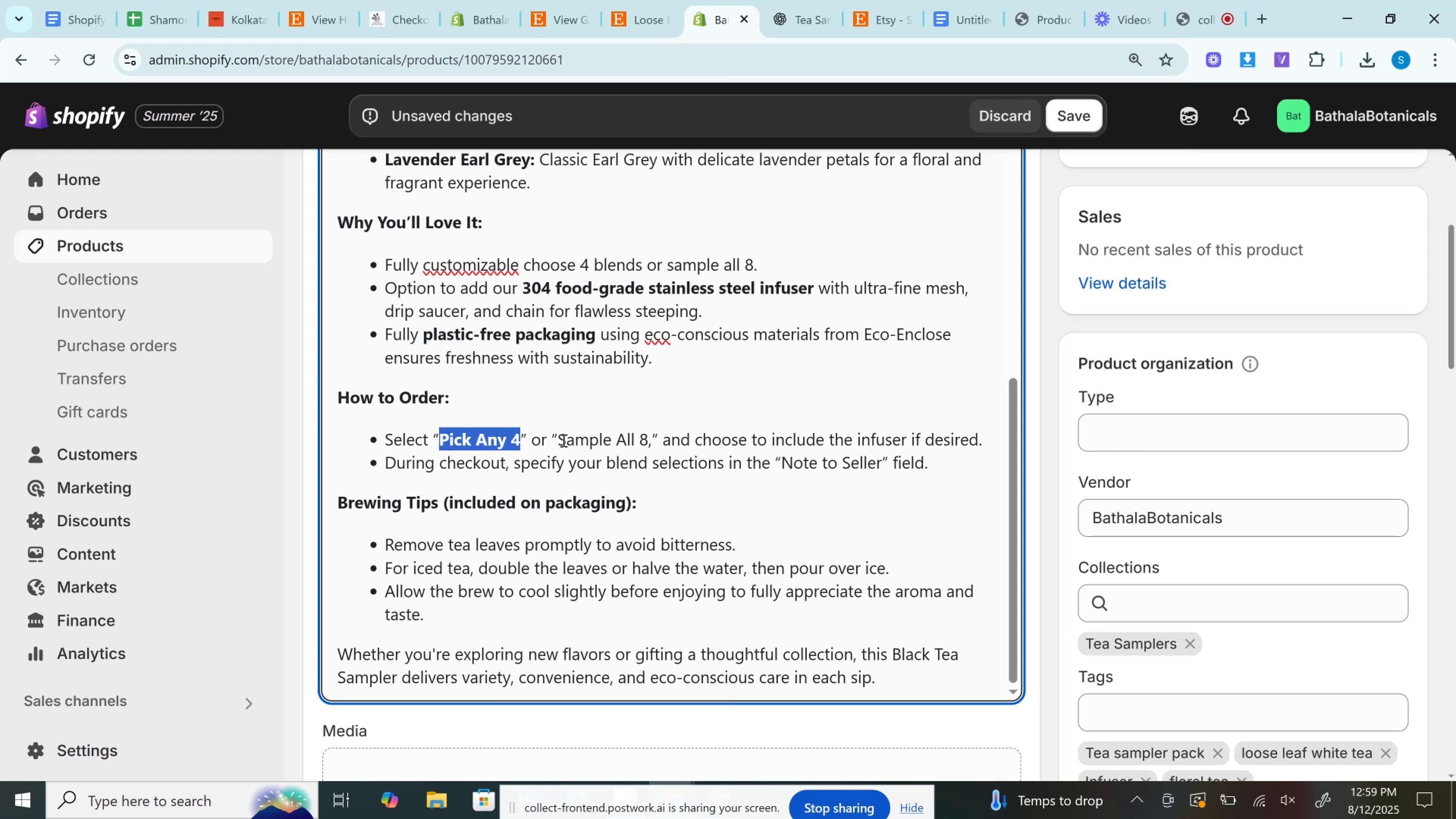 
left_click_drag(start_coordinate=[559, 440], to_coordinate=[648, 433])
 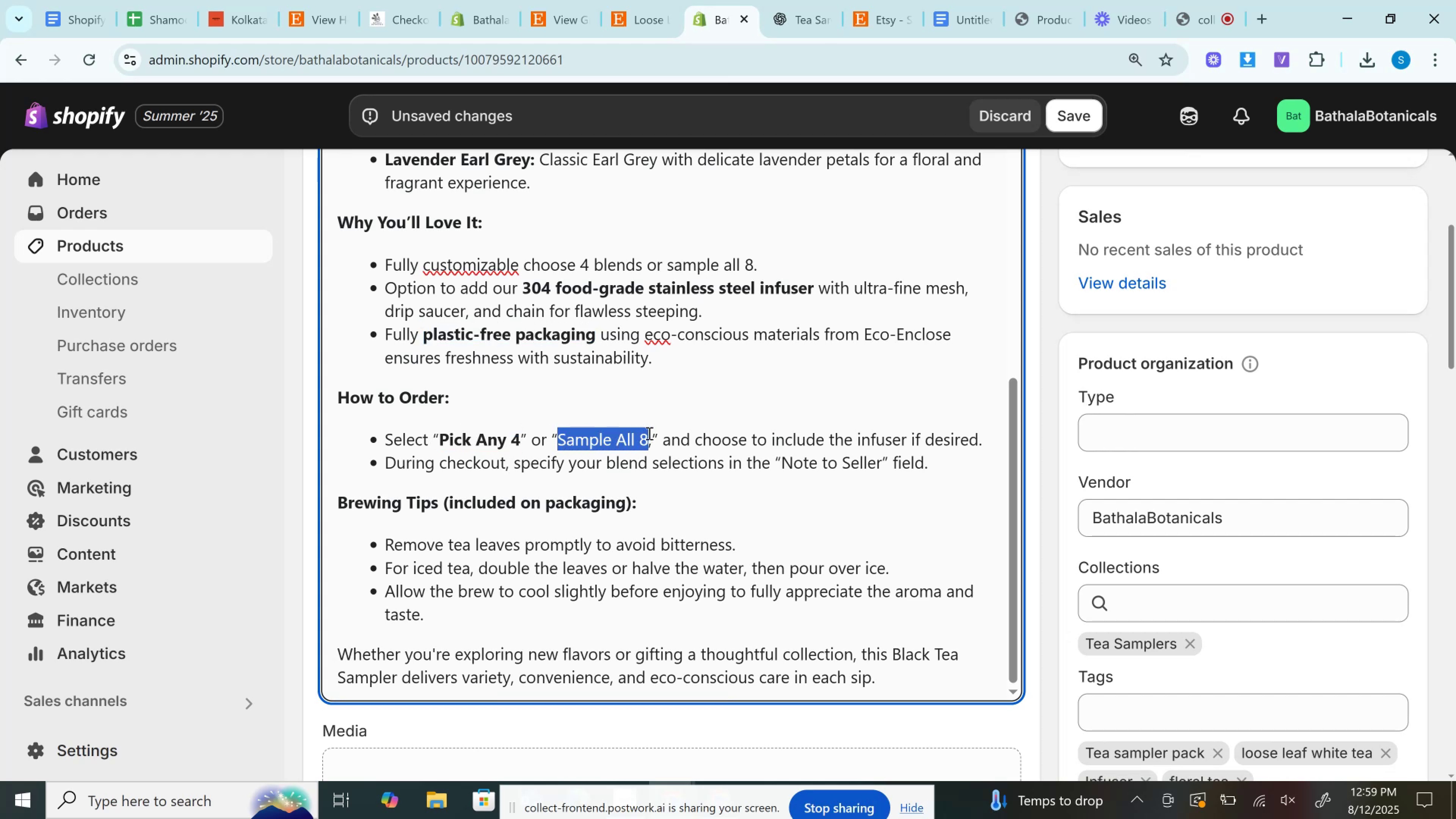 
key(Control+B)
 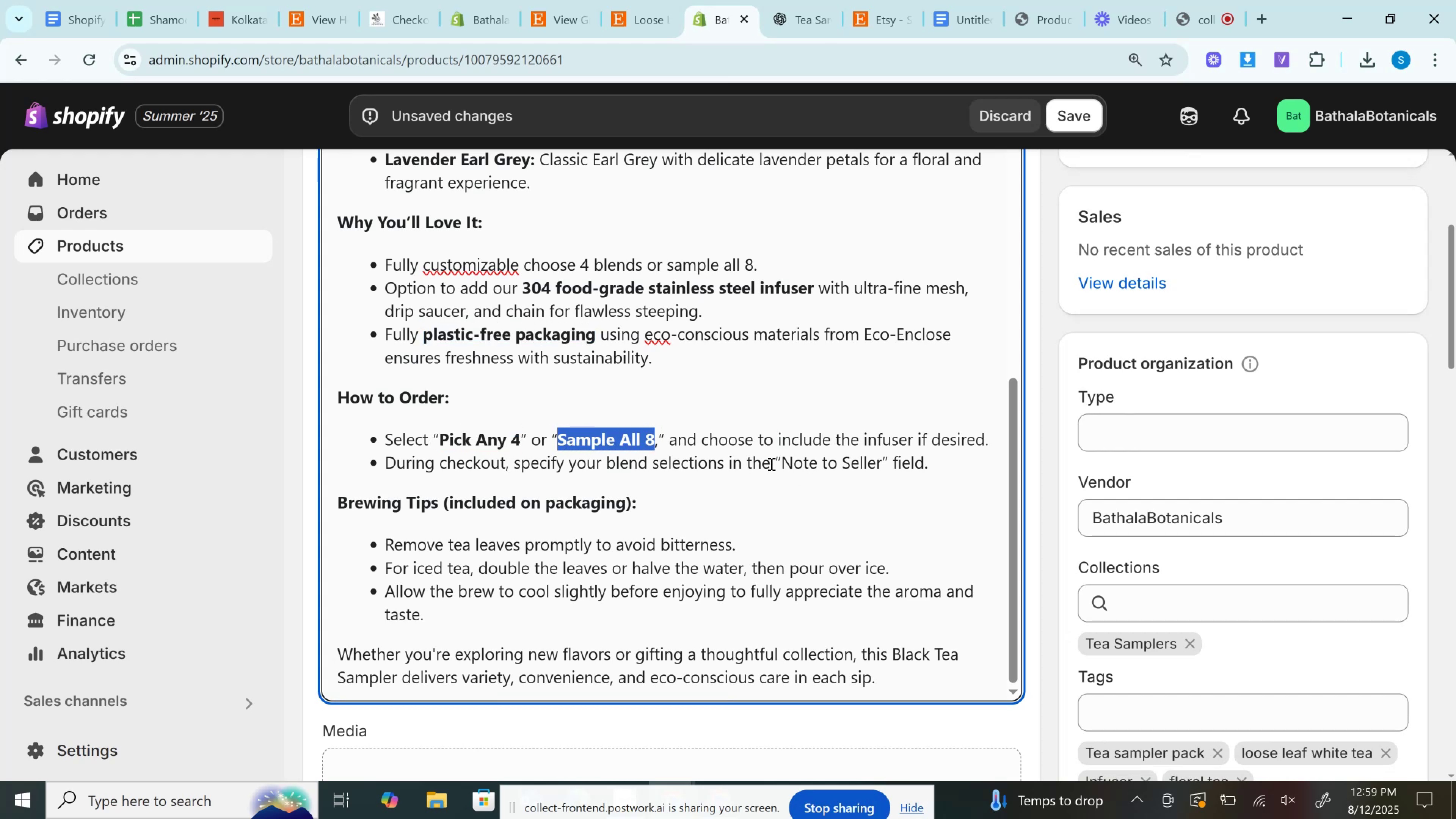 
left_click_drag(start_coordinate=[778, 464], to_coordinate=[883, 456])
 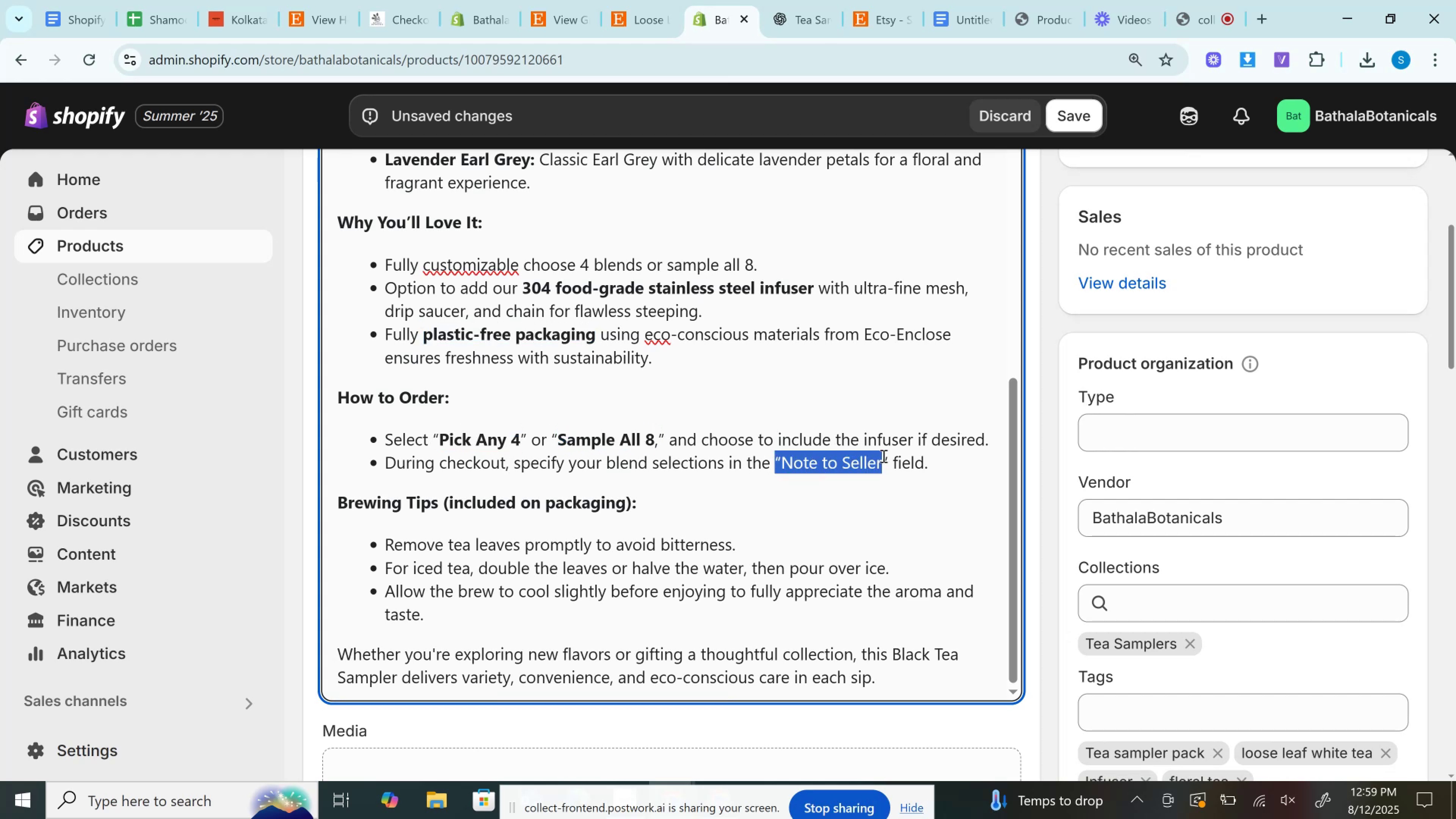 
key(Control+B)
 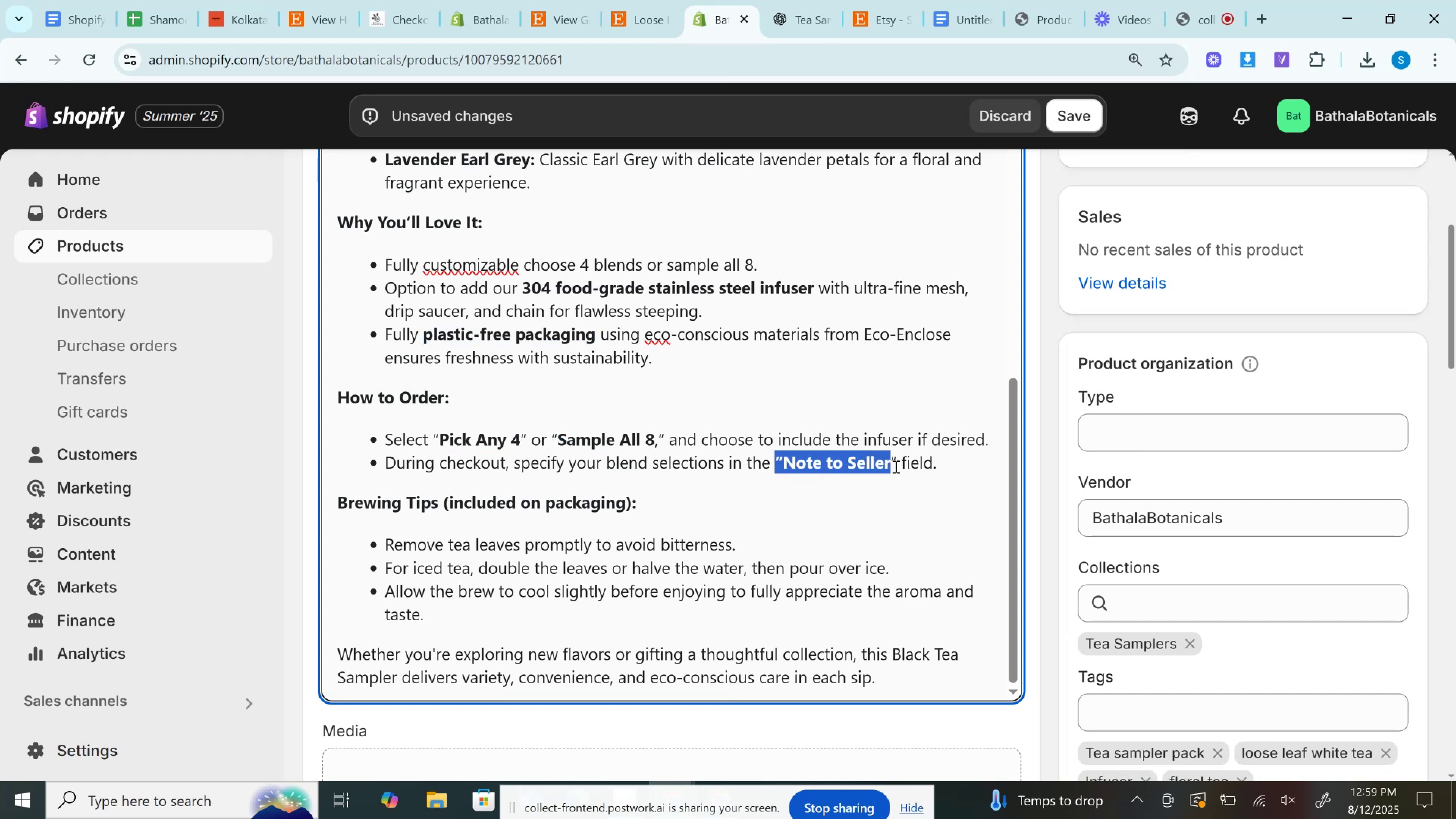 
left_click_drag(start_coordinate=[898, 461], to_coordinate=[774, 462])
 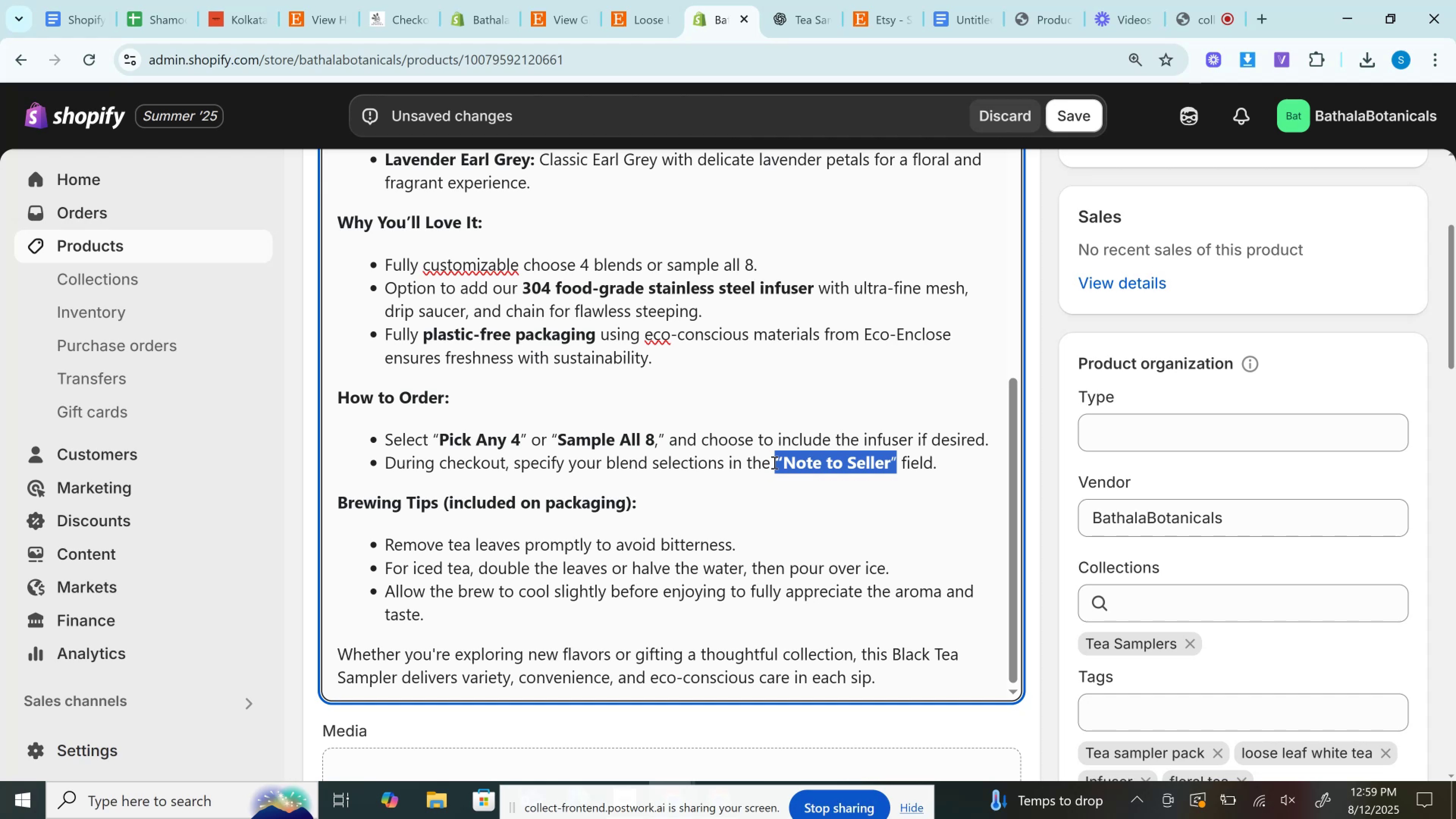 
key(Control+B)
 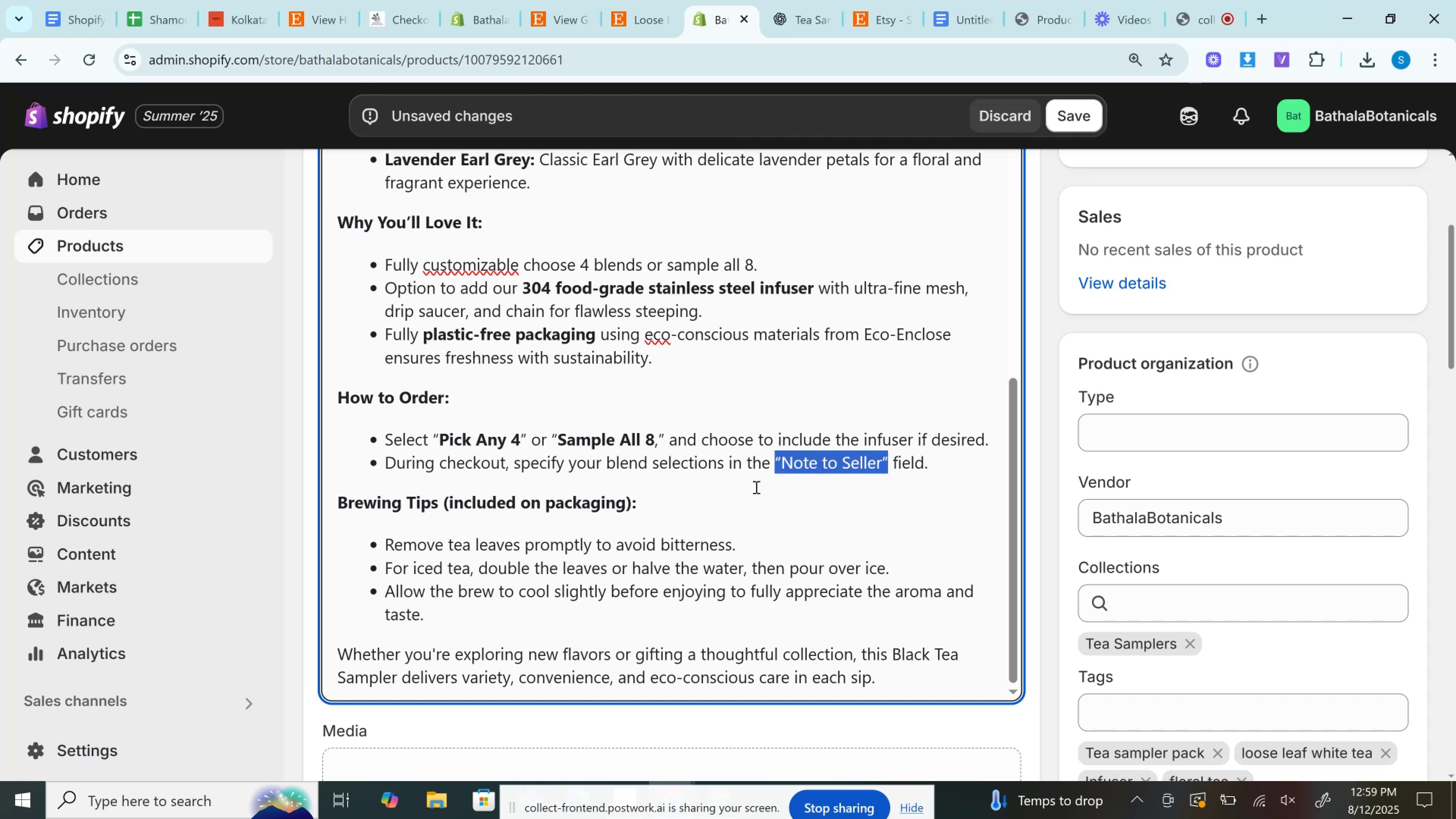 
key(Control+B)
 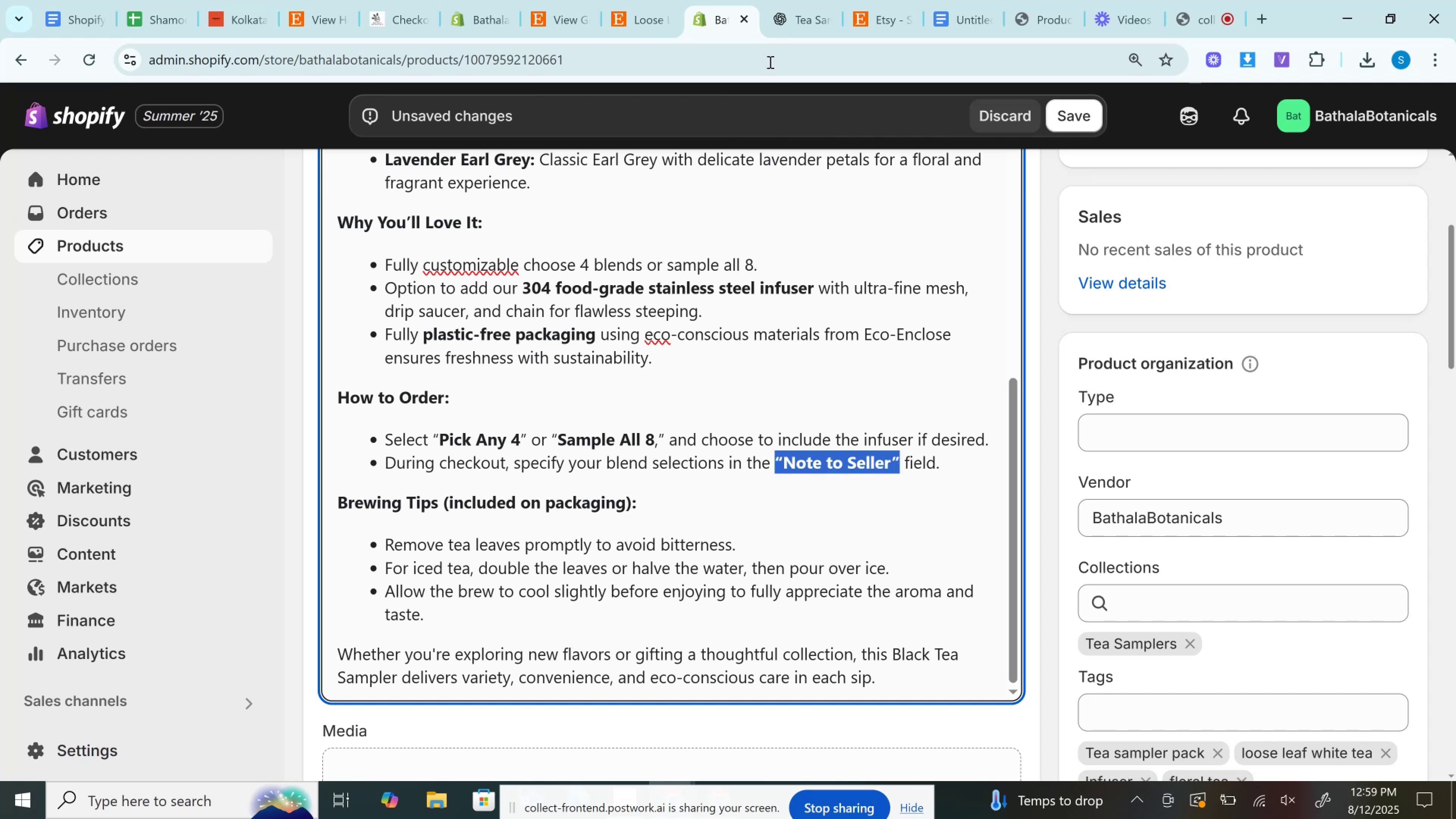 
left_click([801, 0])
 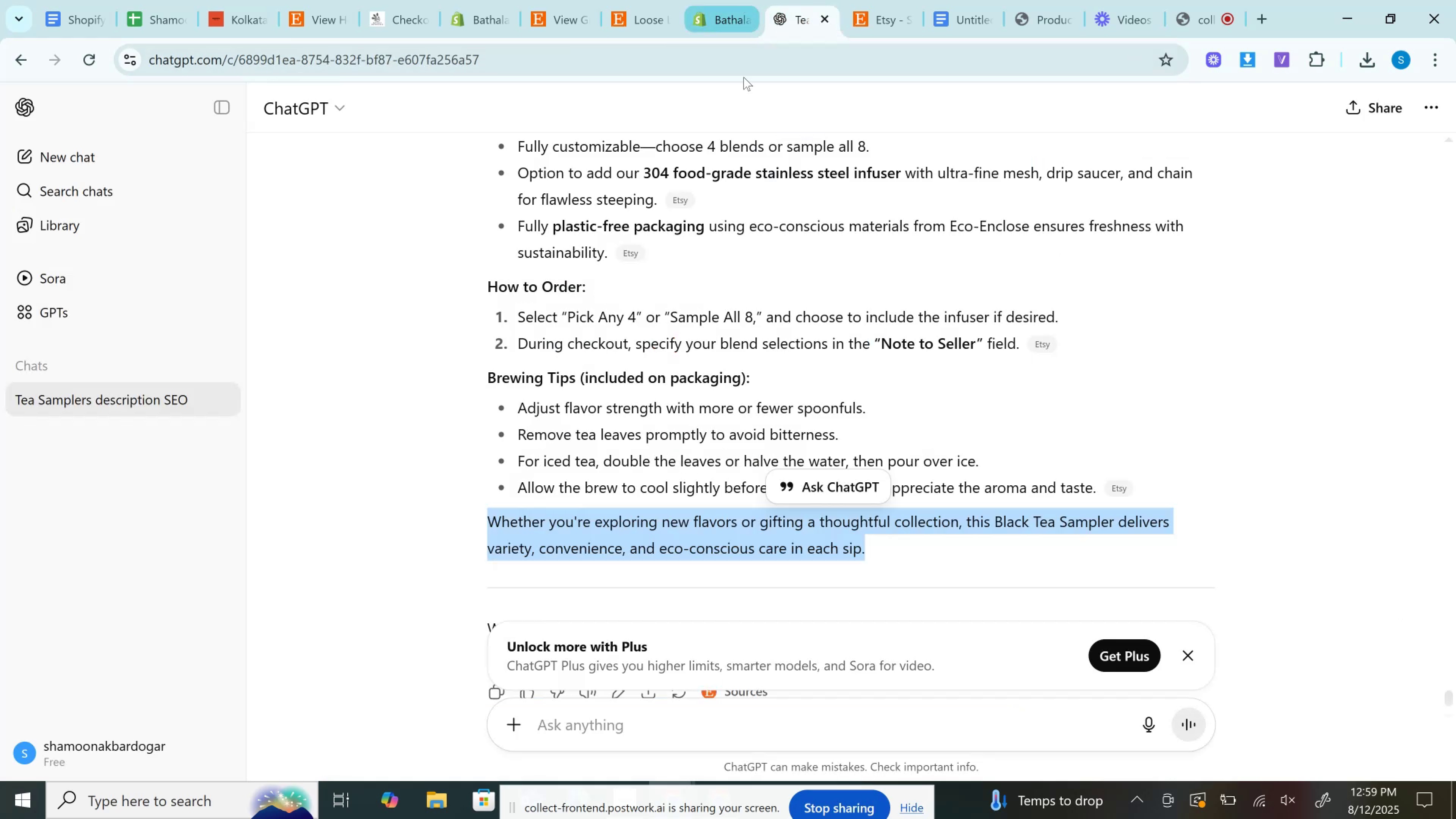 
scroll: coordinate [775, 303], scroll_direction: down, amount: 2.0
 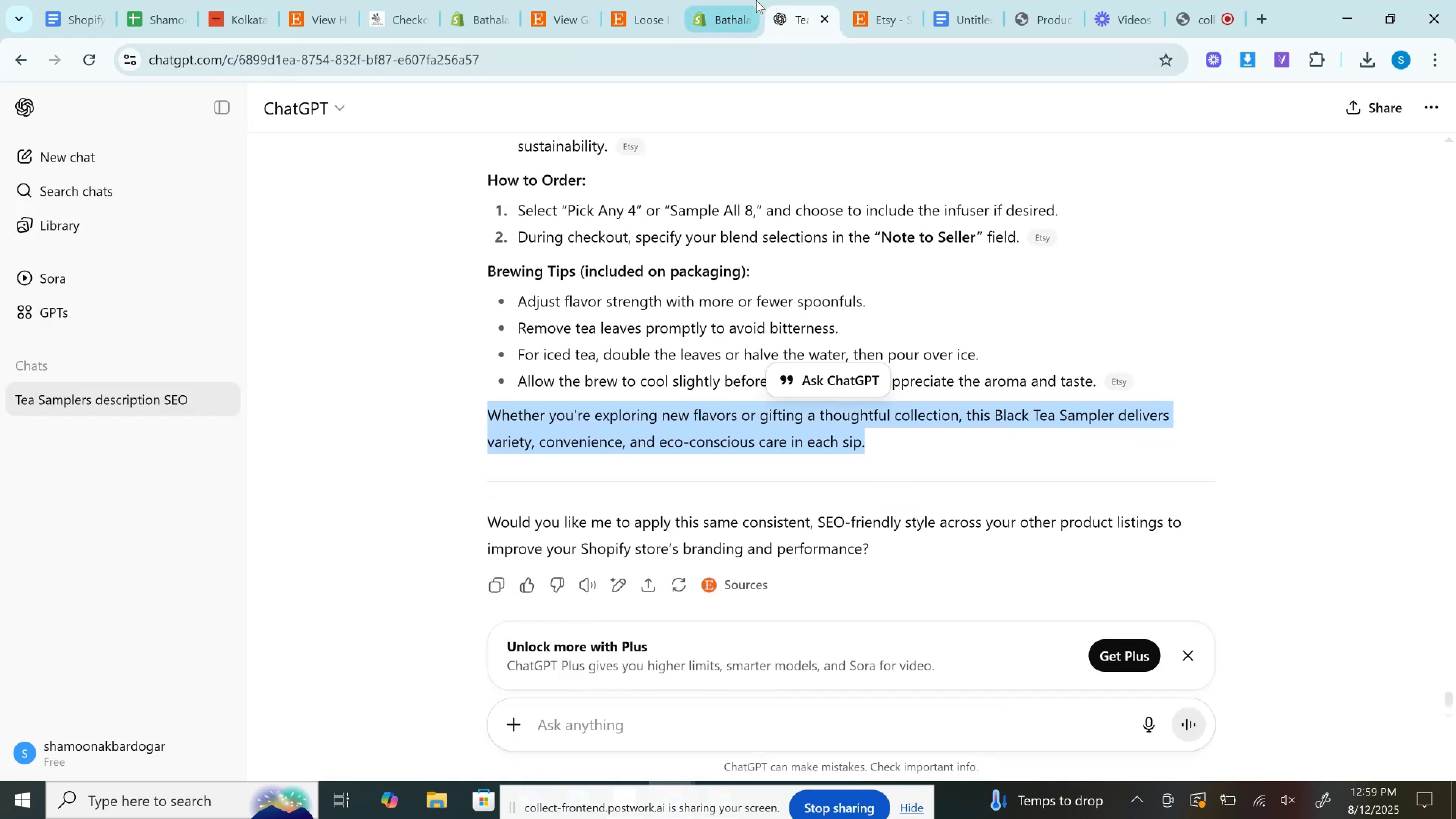 
left_click([751, 0])
 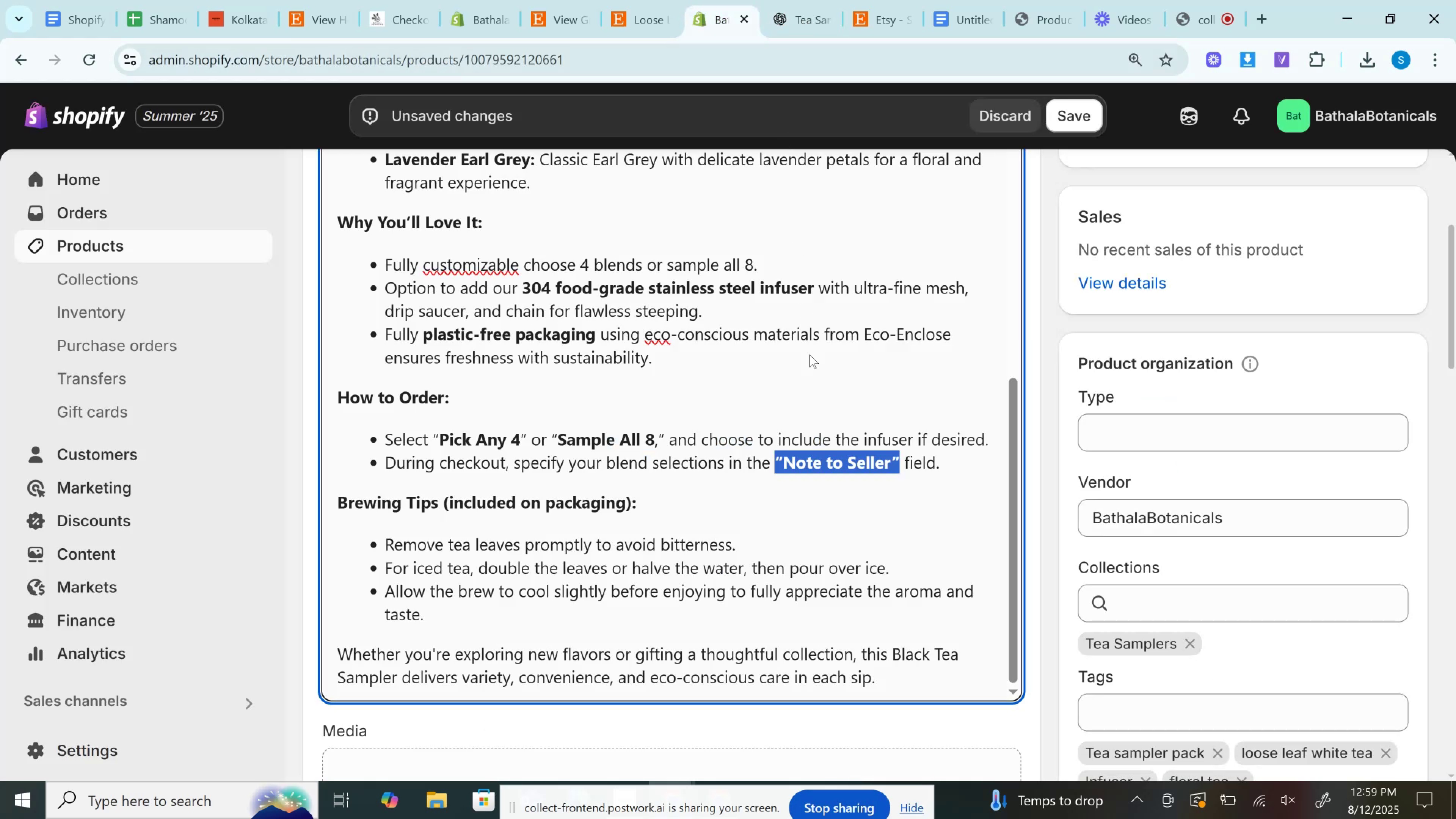 
scroll: coordinate [811, 357], scroll_direction: down, amount: 8.0
 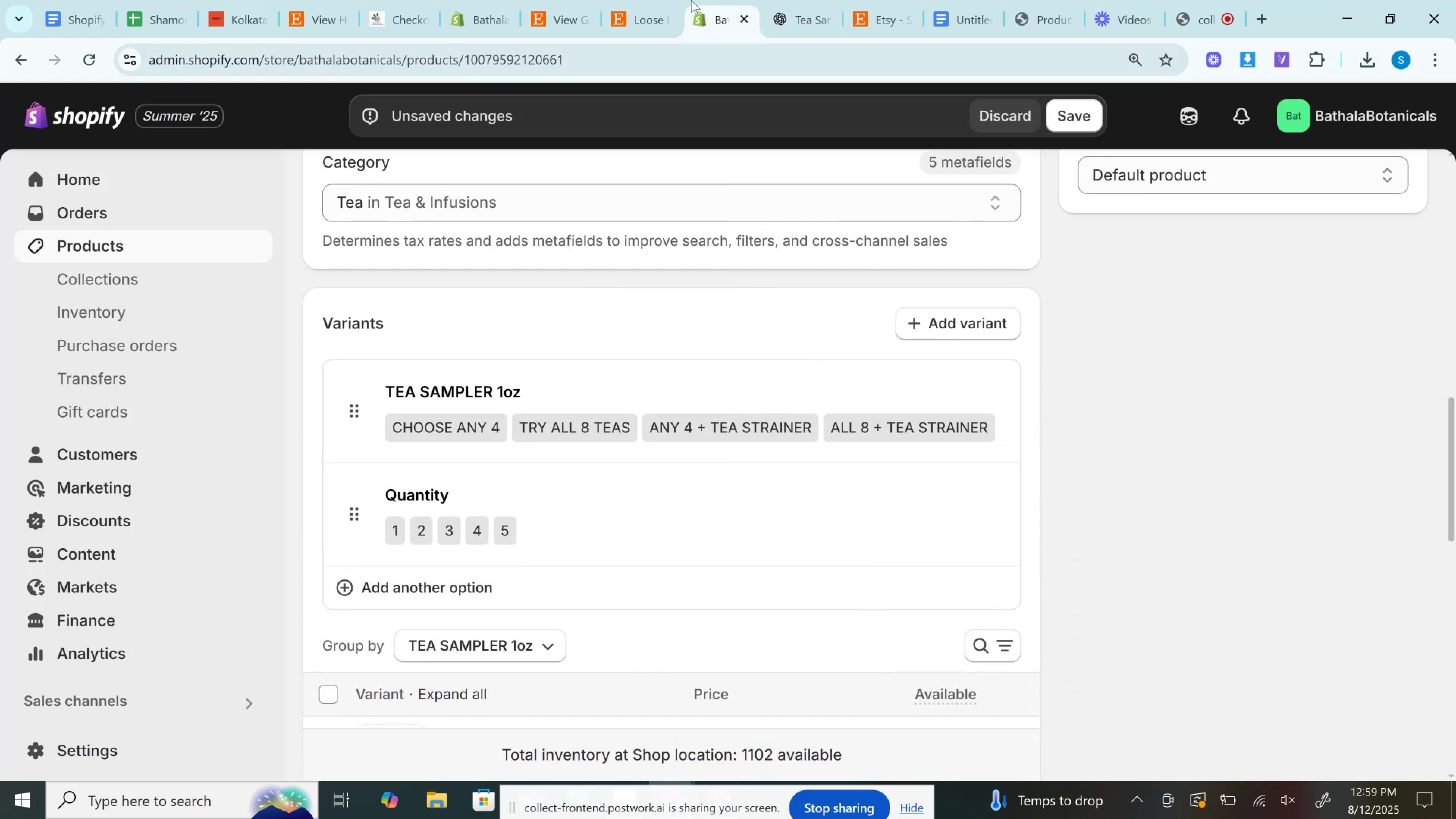 
left_click([658, 0])
 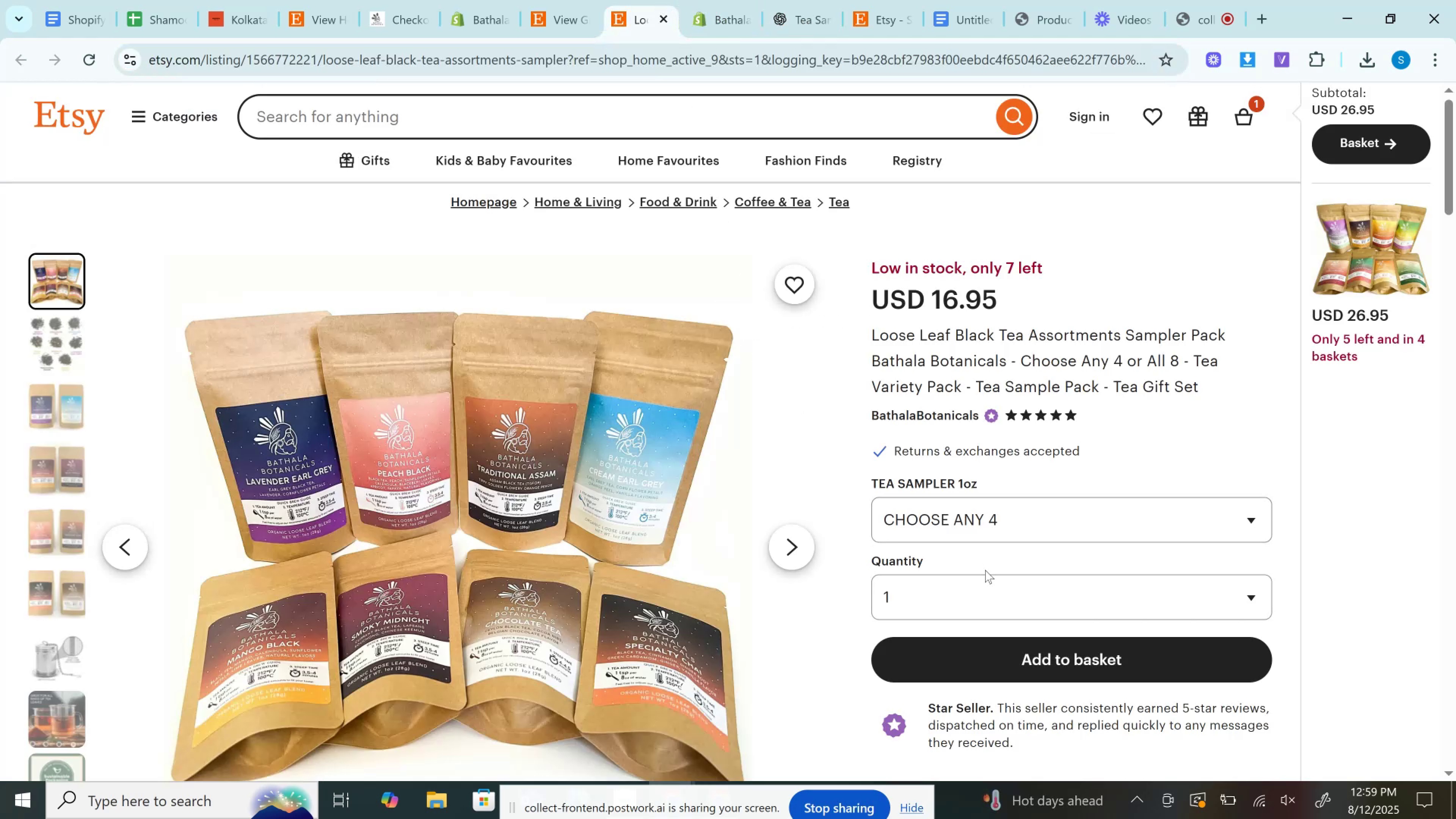 
double_click([985, 596])
 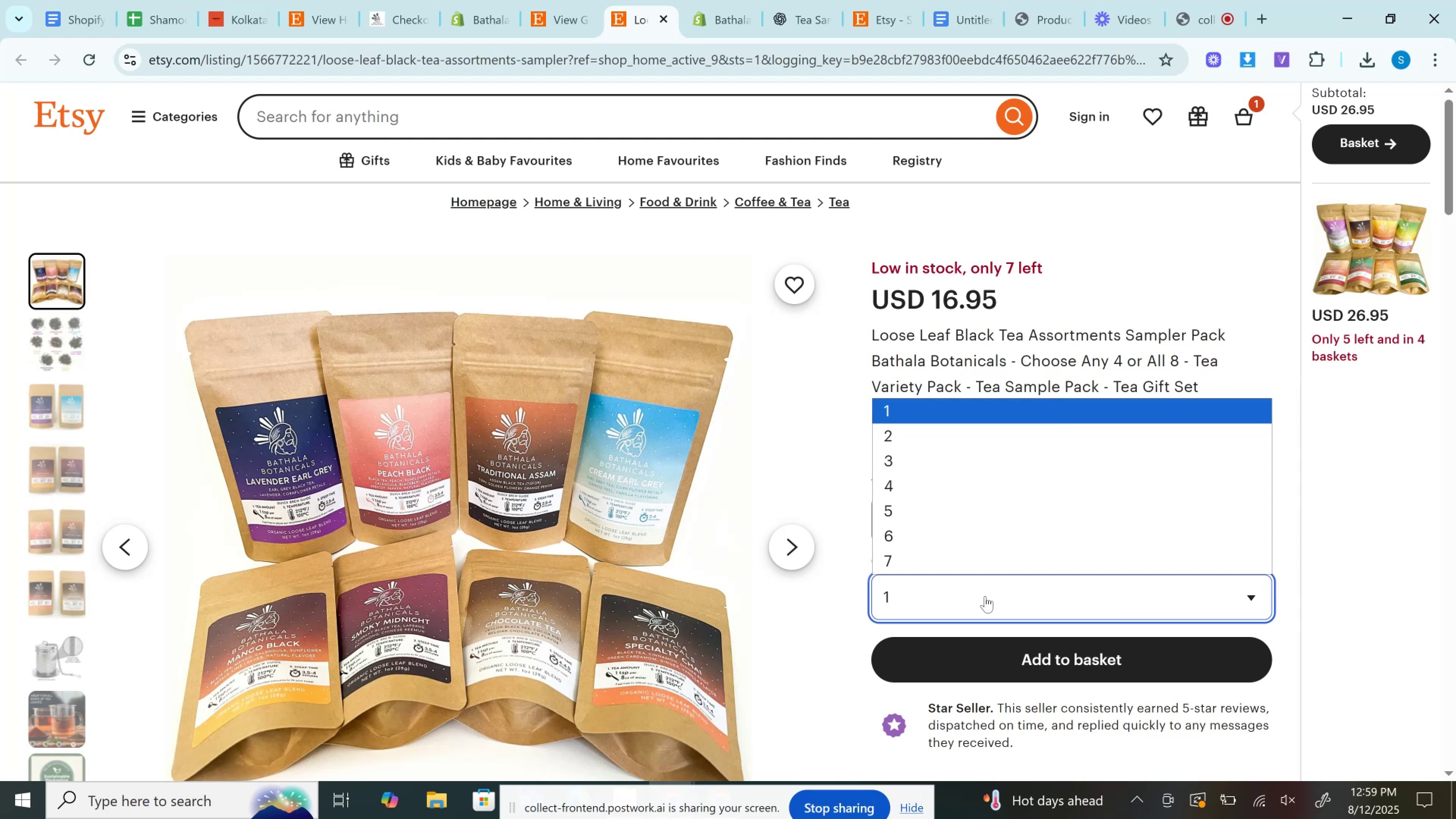 
left_click([985, 596])
 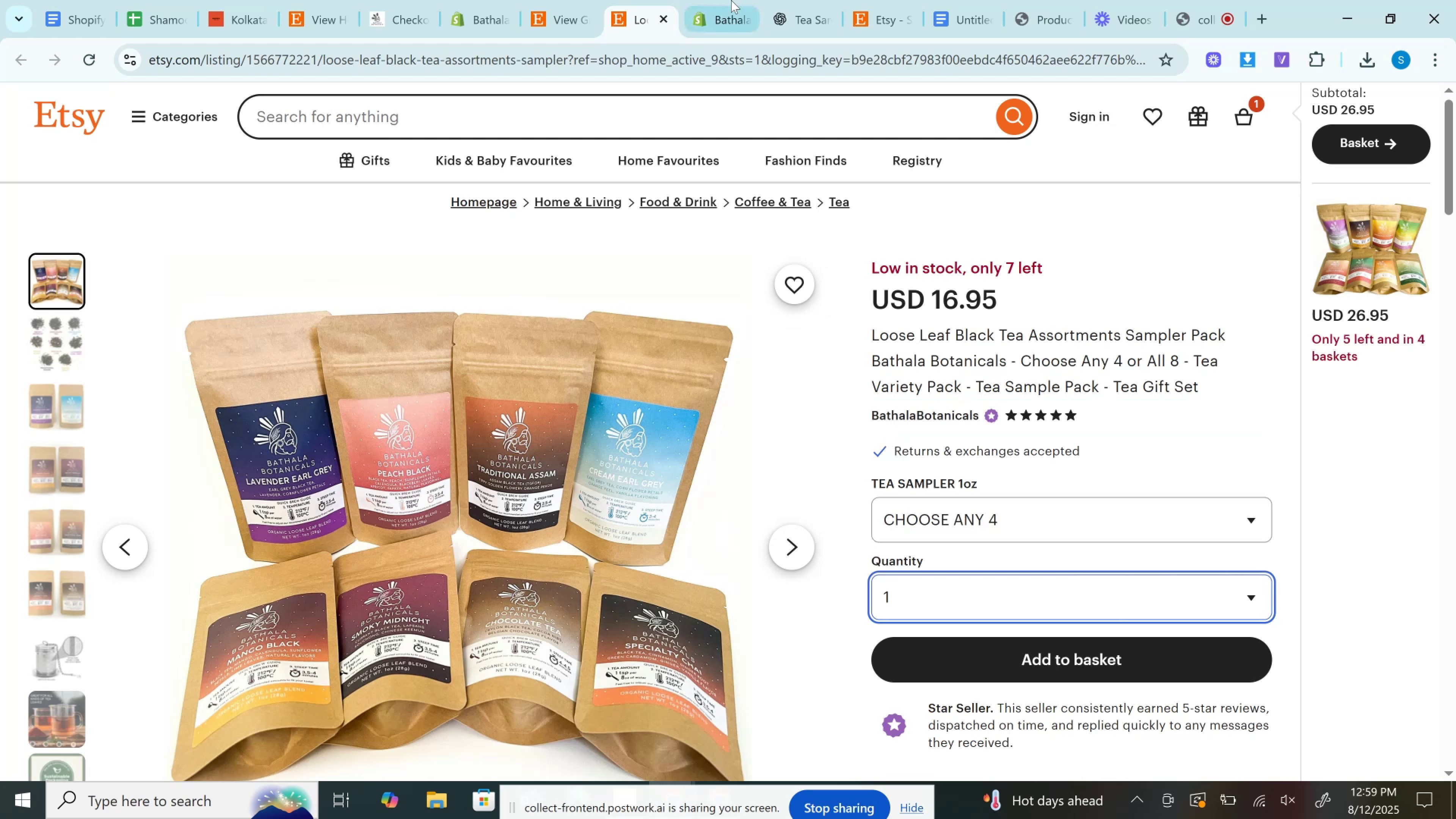 
left_click([731, 0])
 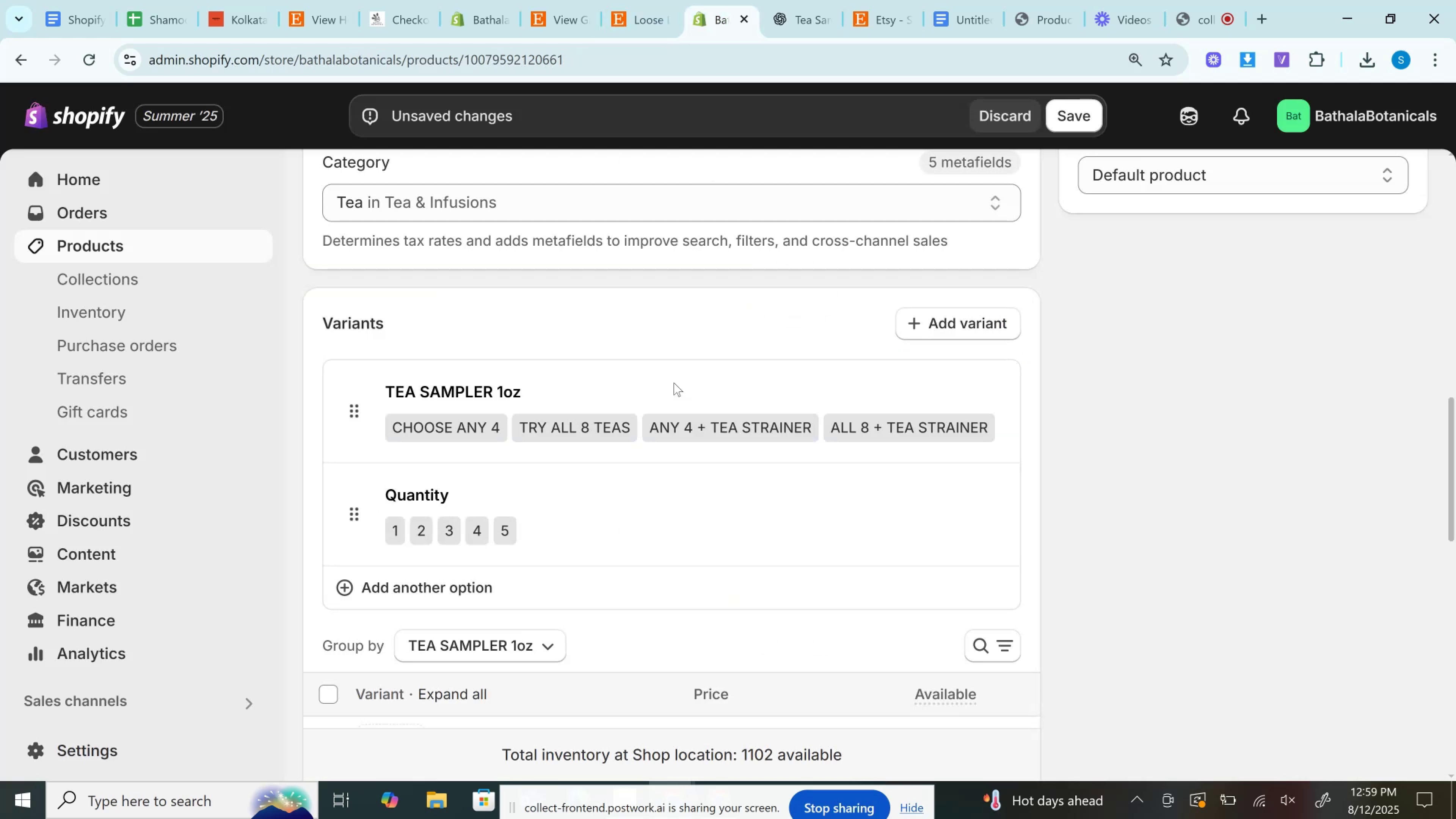 
scroll: coordinate [670, 398], scroll_direction: down, amount: 2.0
 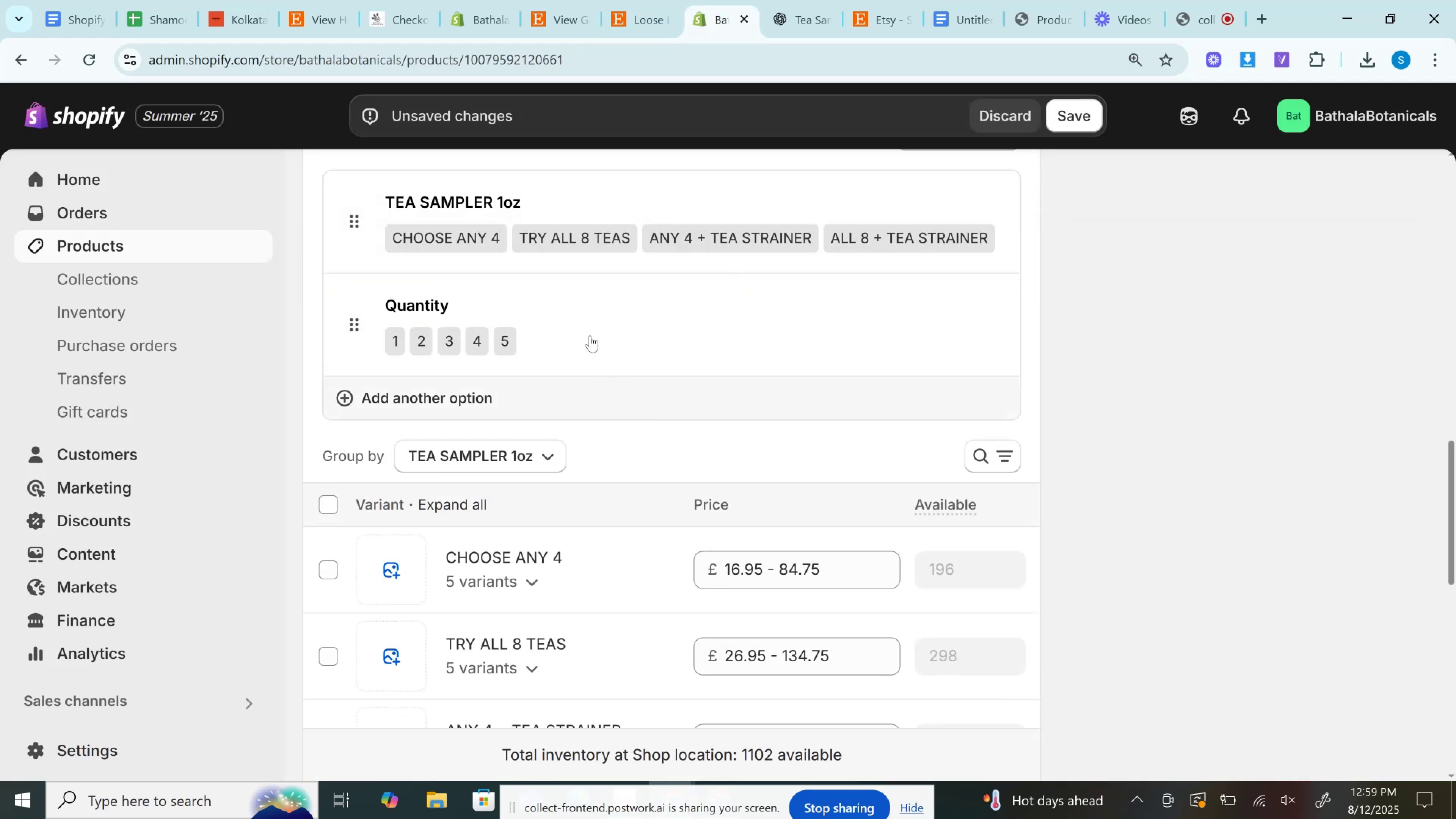 
left_click([590, 332])
 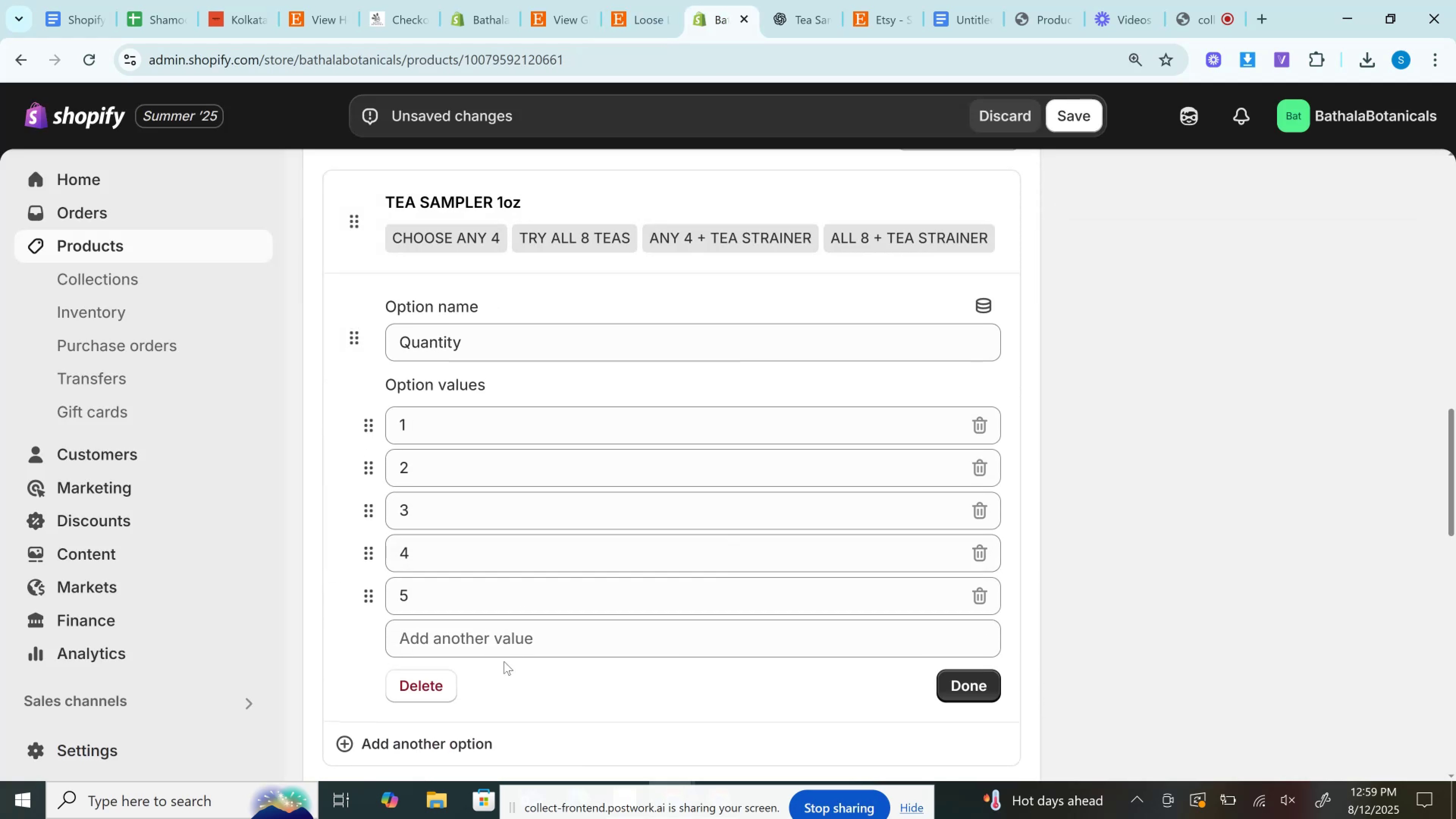 
left_click([499, 636])
 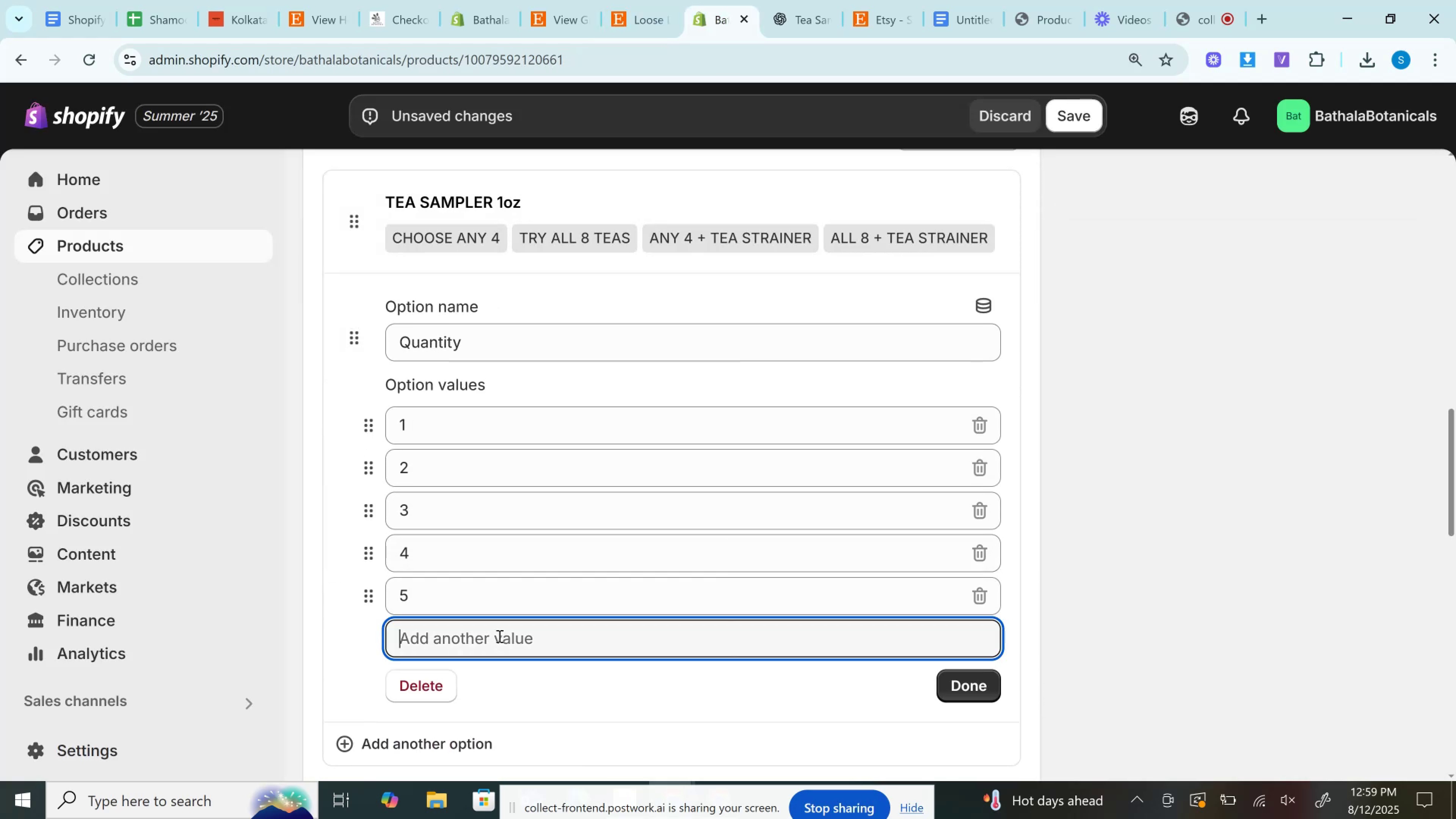 
key(6)
 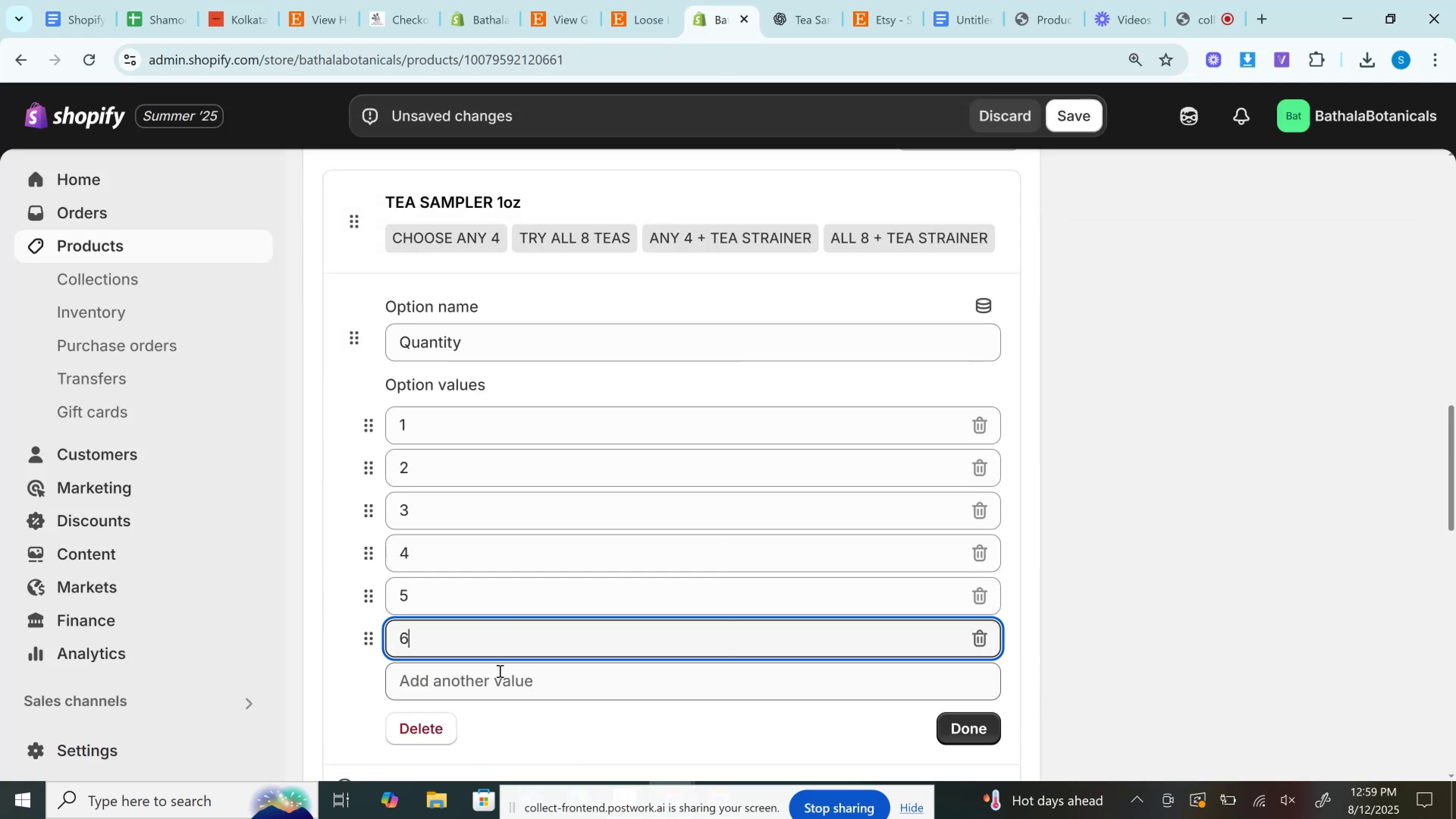 
left_click([498, 681])
 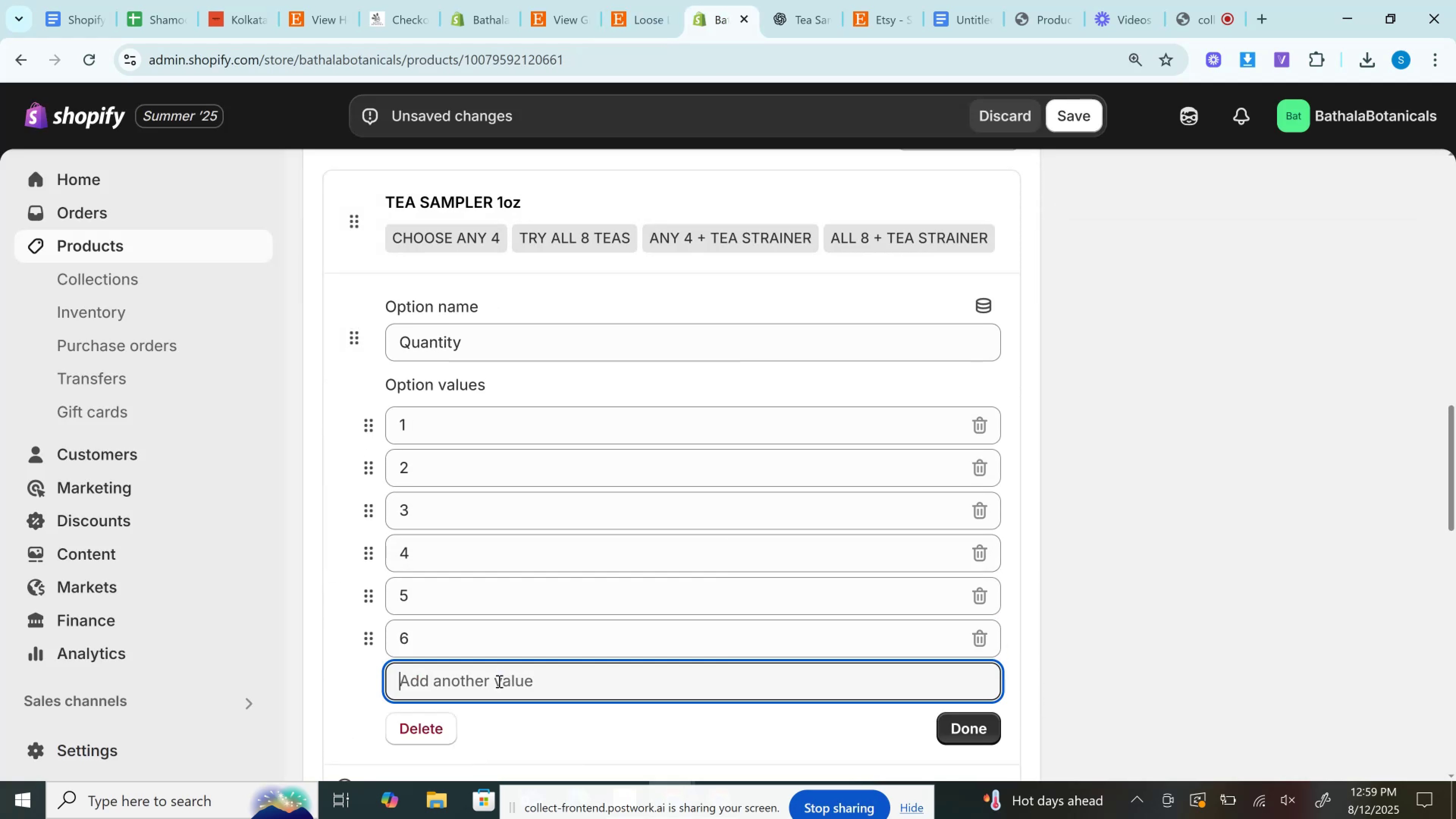 
key(7)
 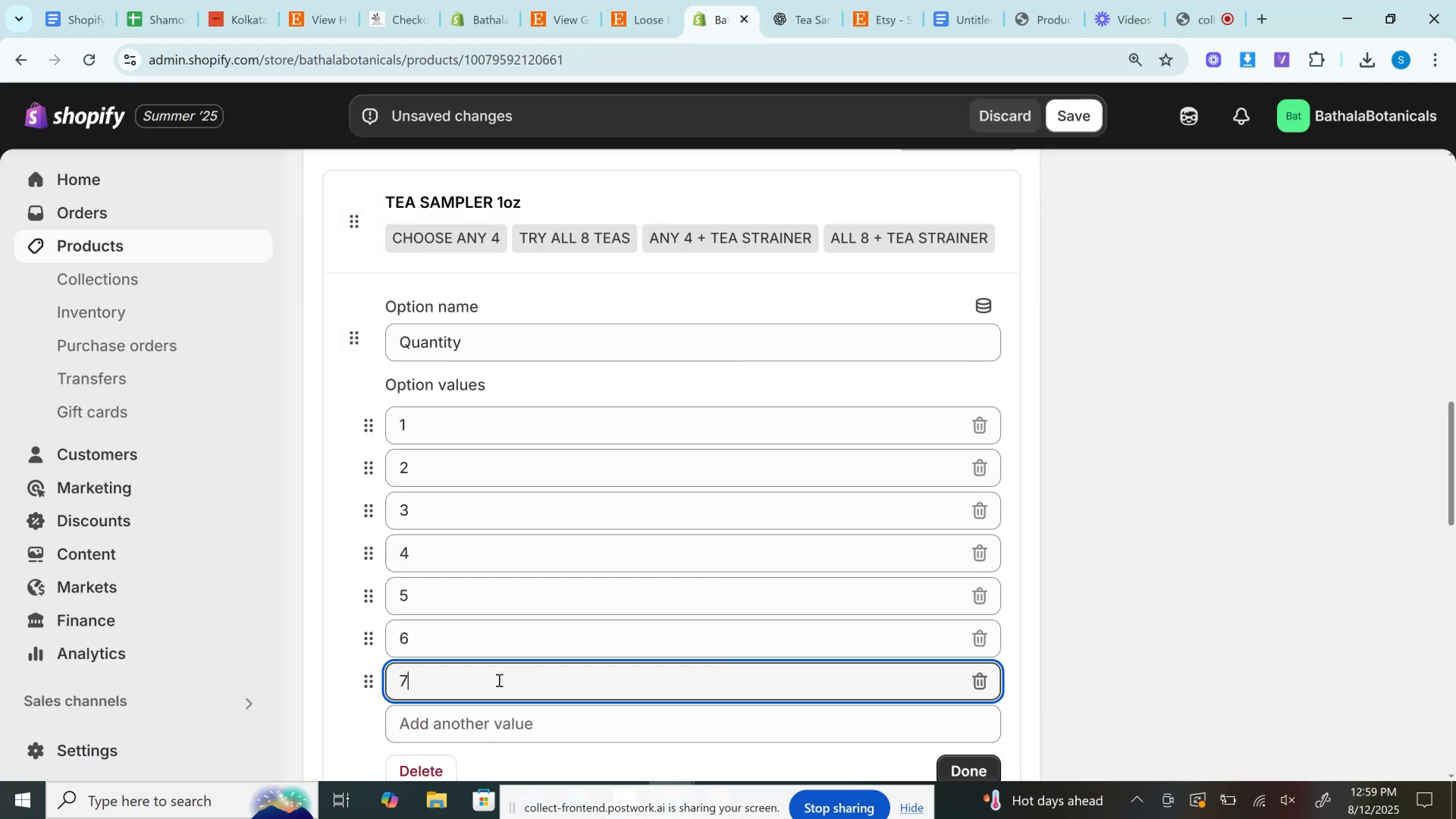 
scroll: coordinate [498, 680], scroll_direction: down, amount: 3.0
 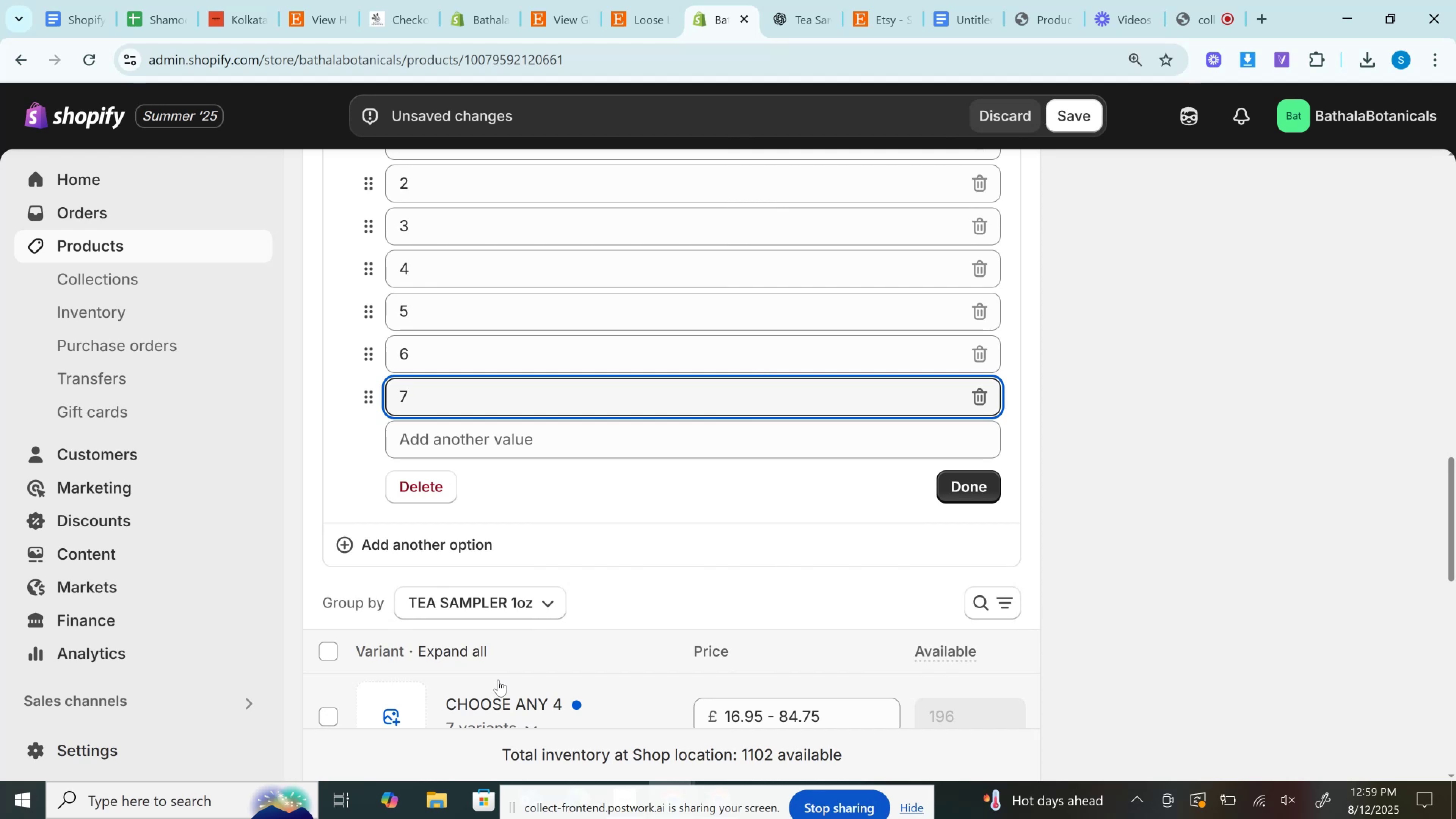 
wait(14.29)
 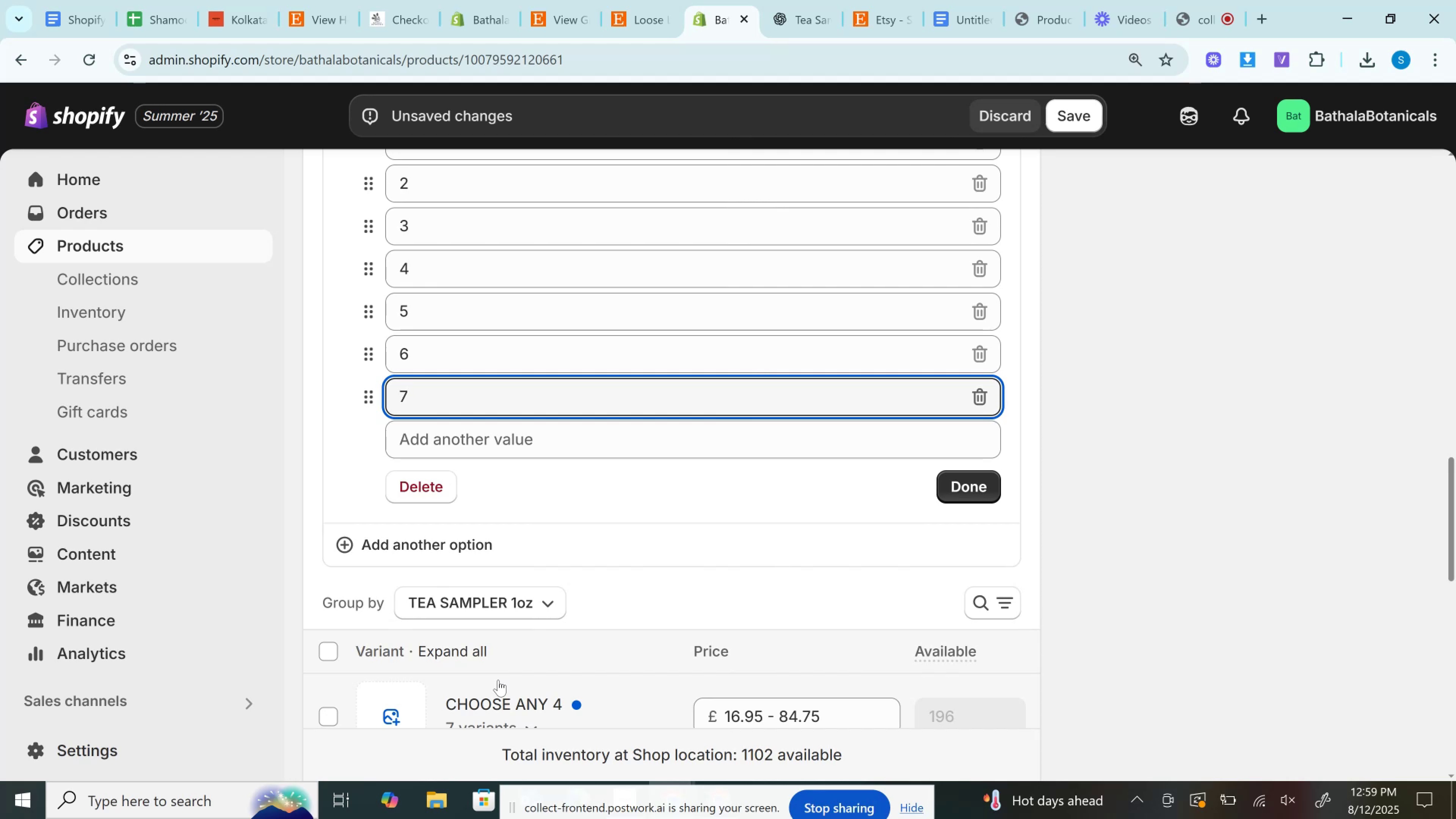 
left_click([970, 493])
 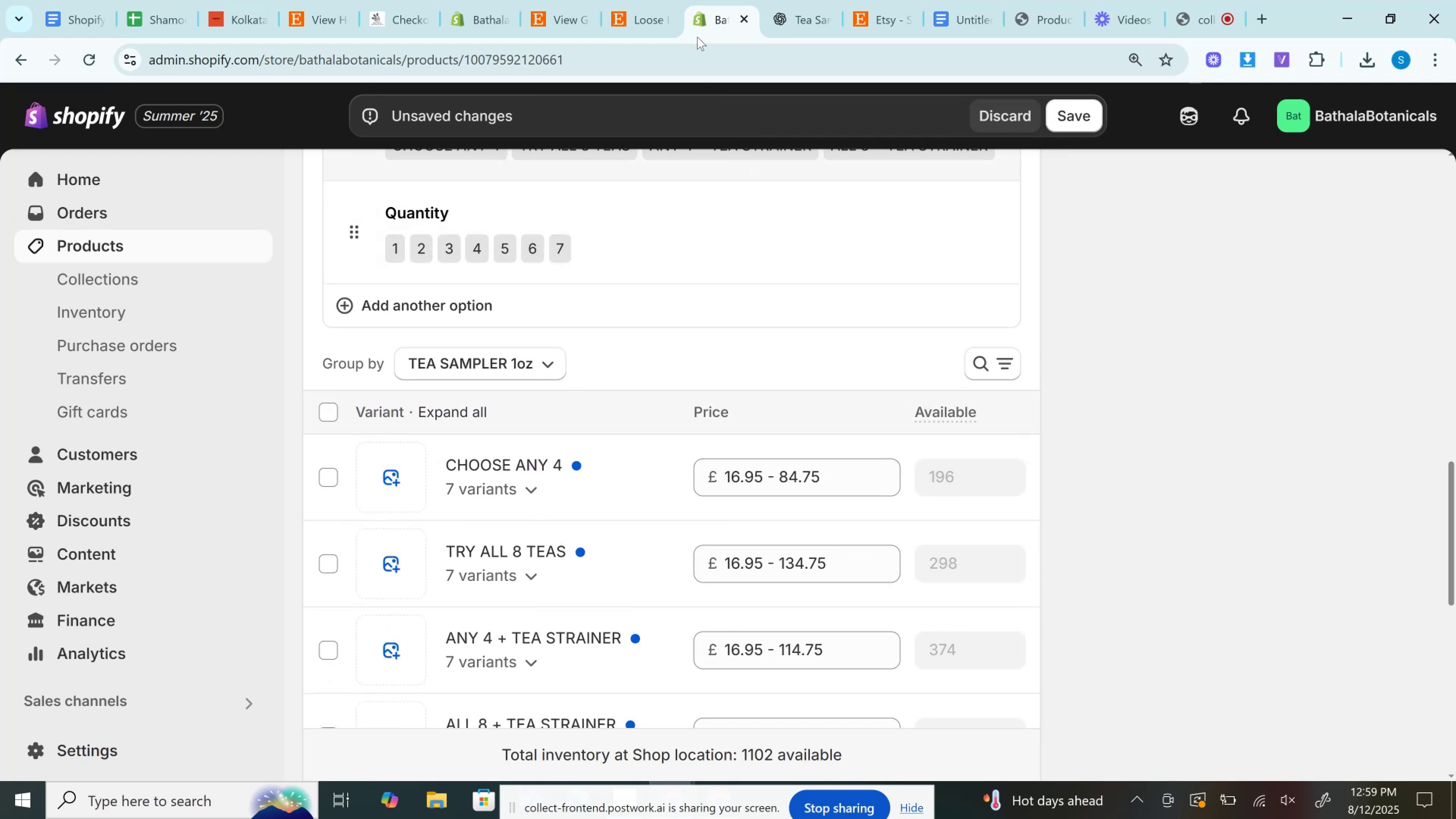 
left_click([685, 0])
 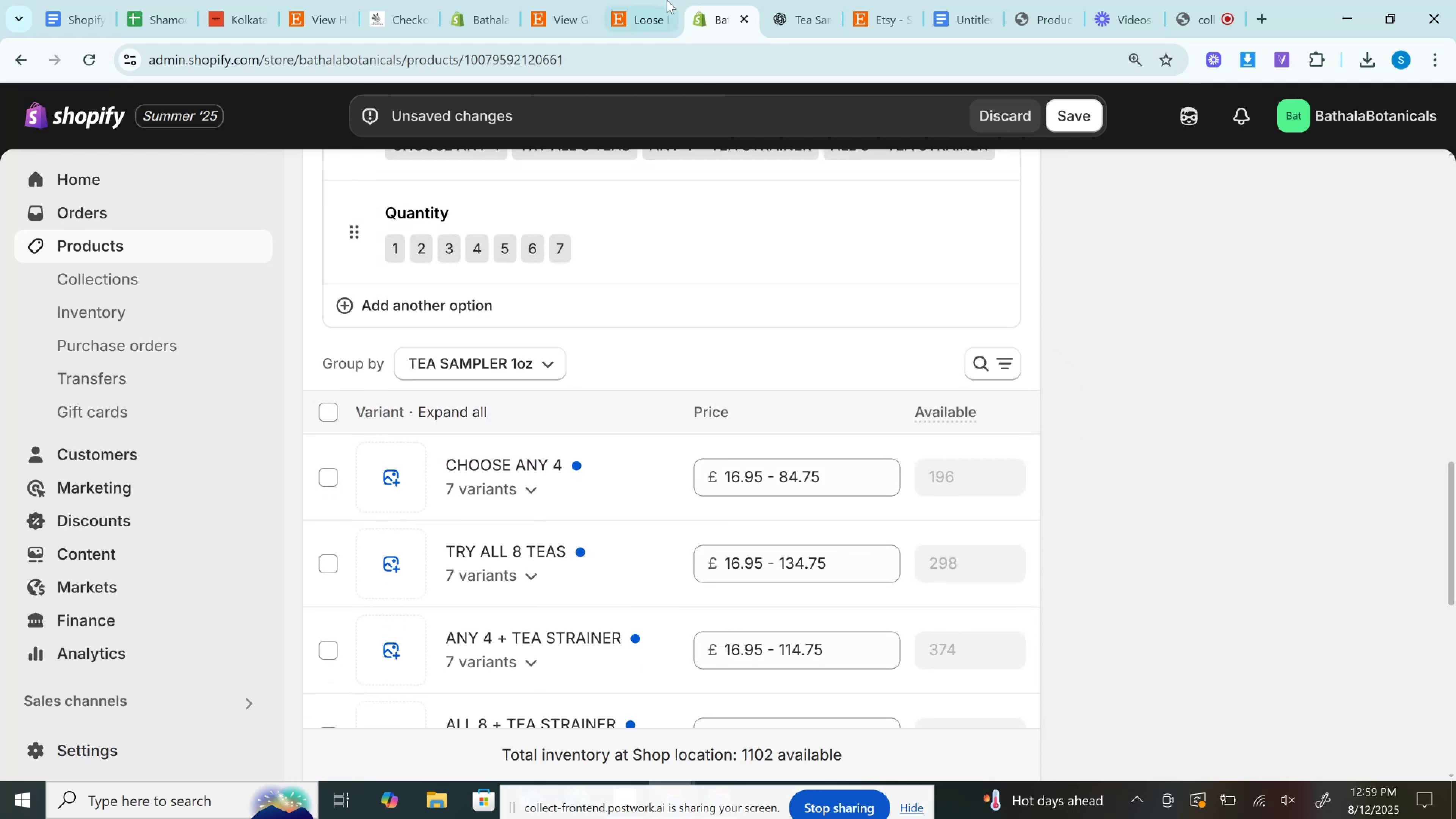 
left_click([667, 0])
 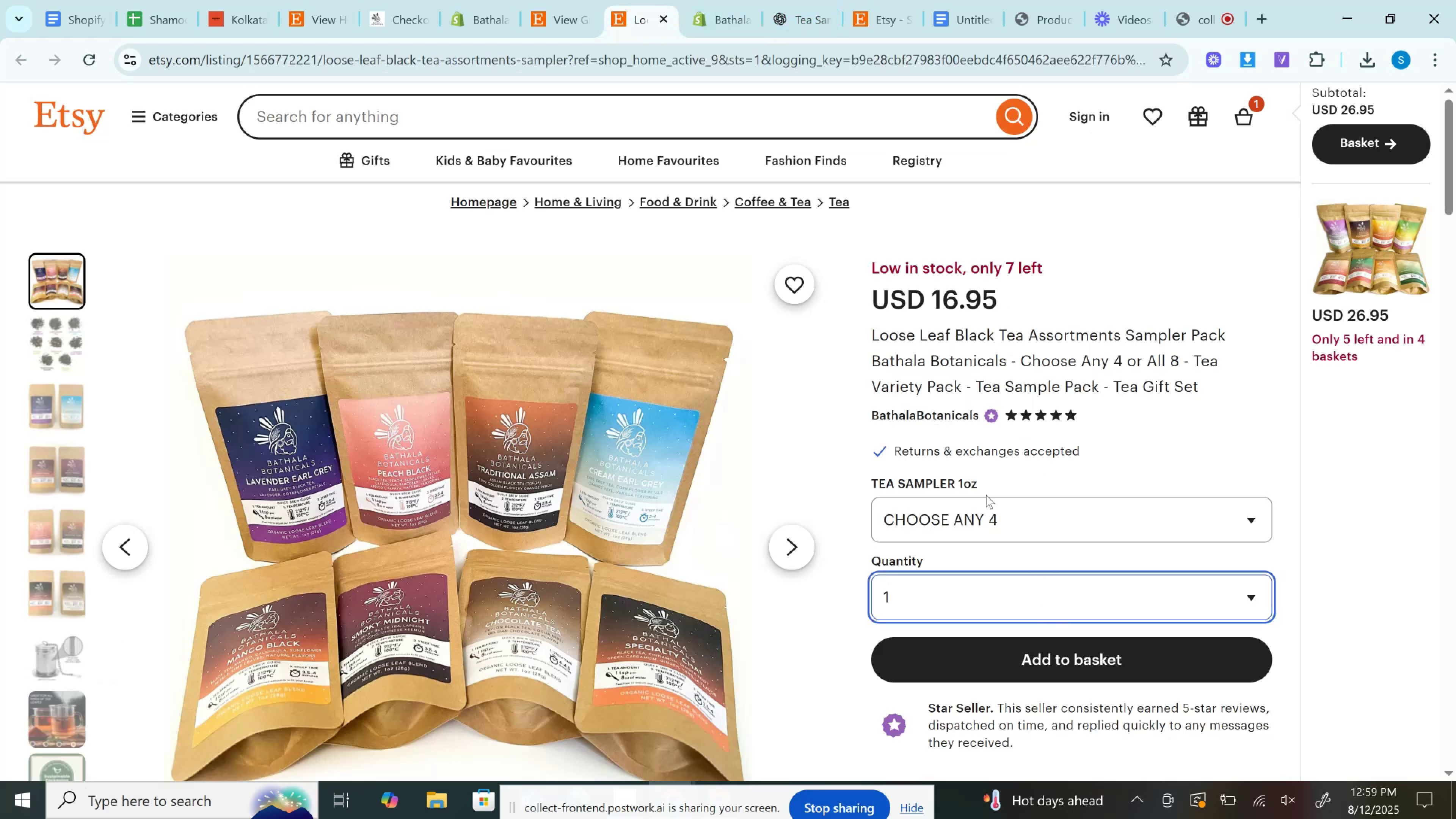 
double_click([992, 519])
 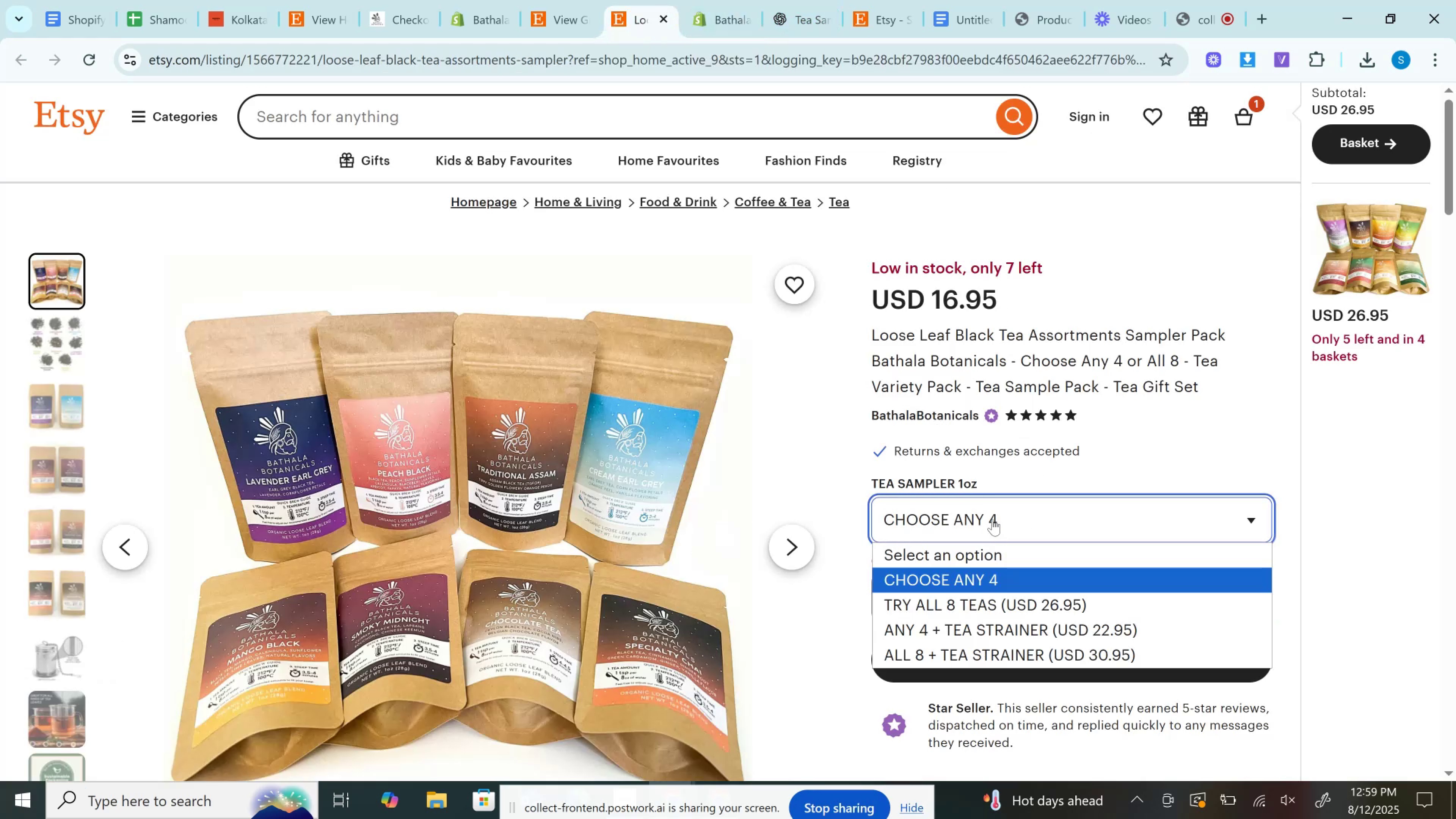 
left_click([992, 519])
 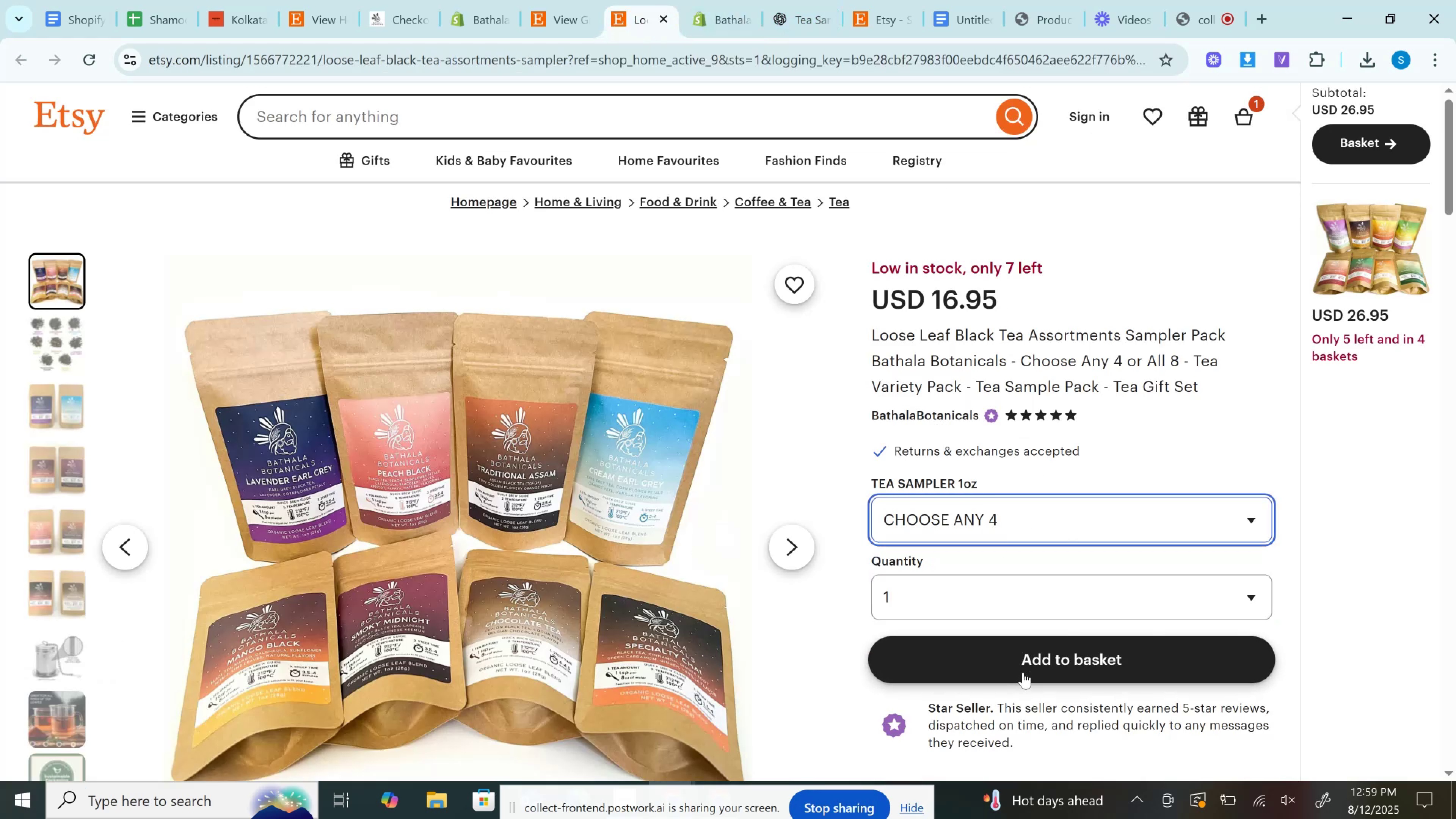 
left_click([1023, 672])
 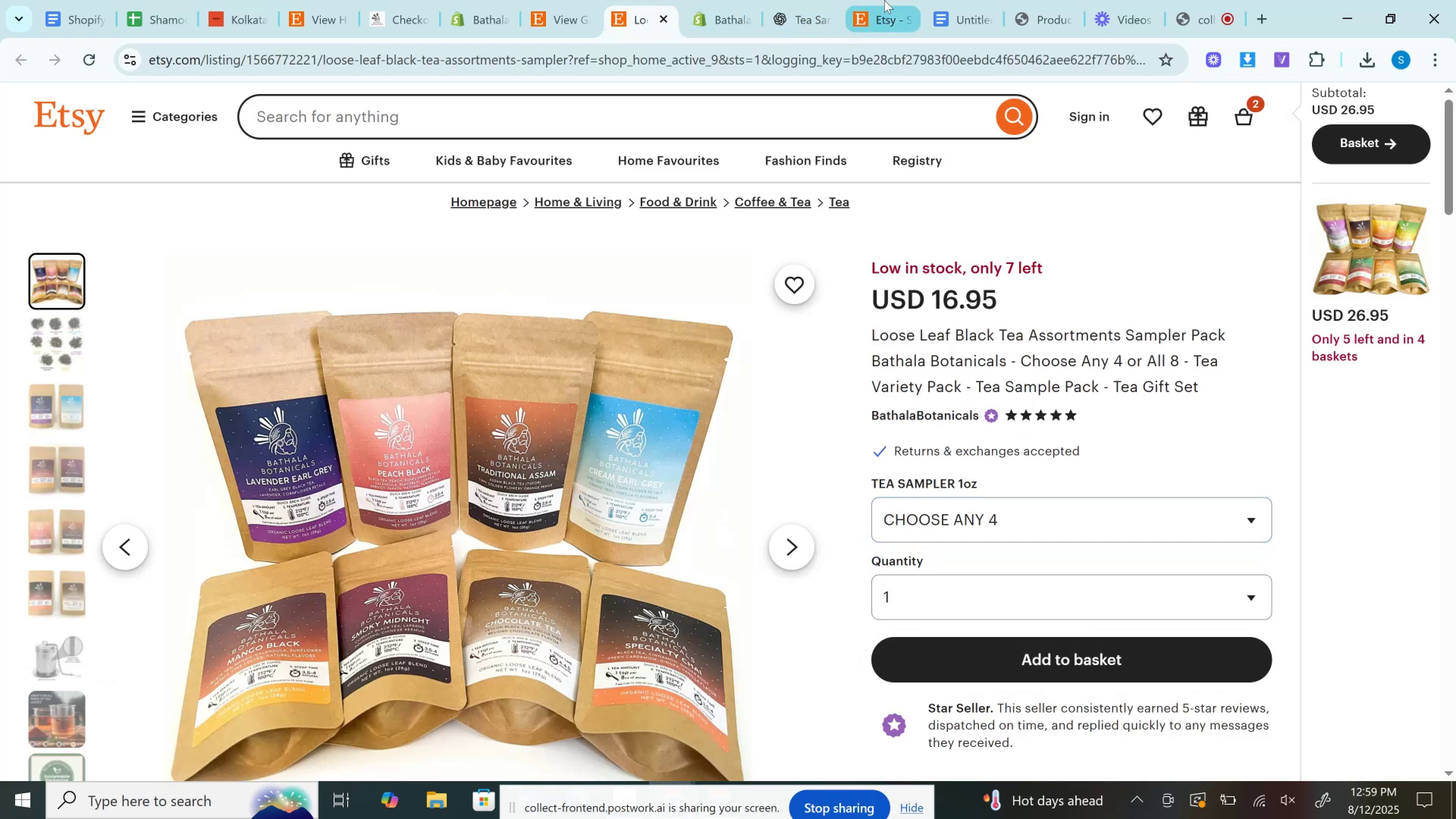 
left_click_drag(start_coordinate=[886, 11], to_coordinate=[737, 0])
 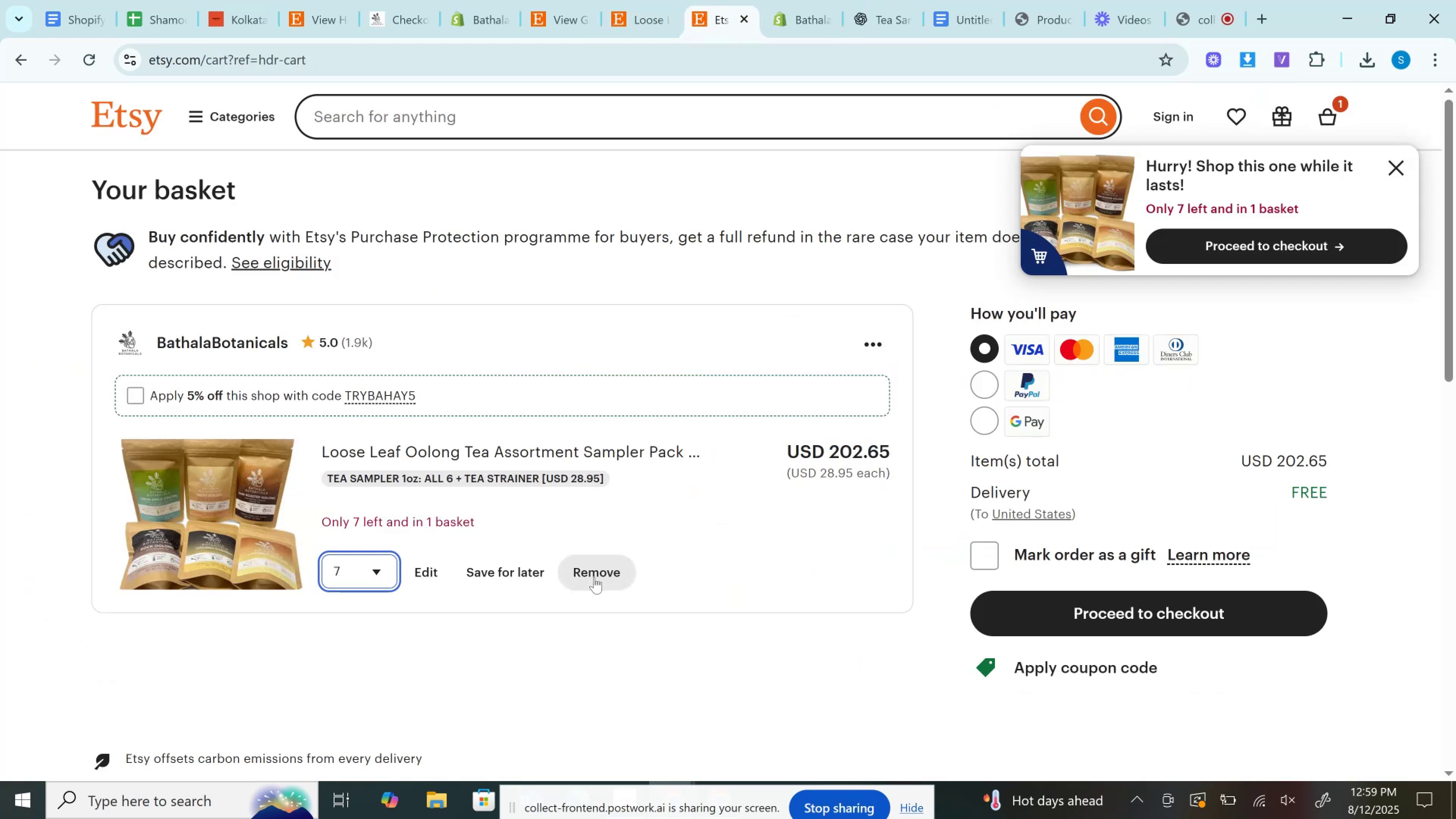 
left_click([594, 577])
 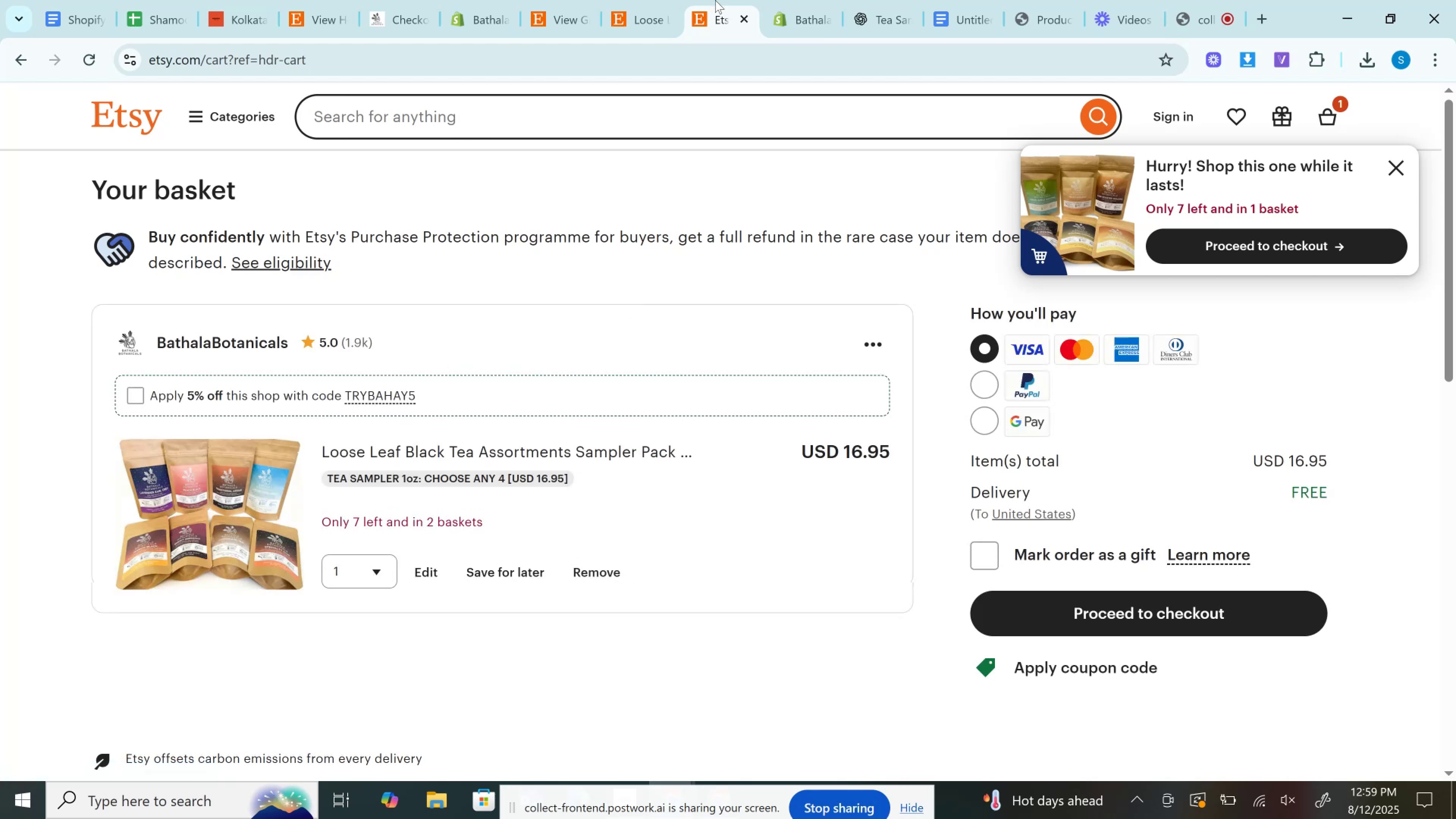 
left_click([667, 0])
 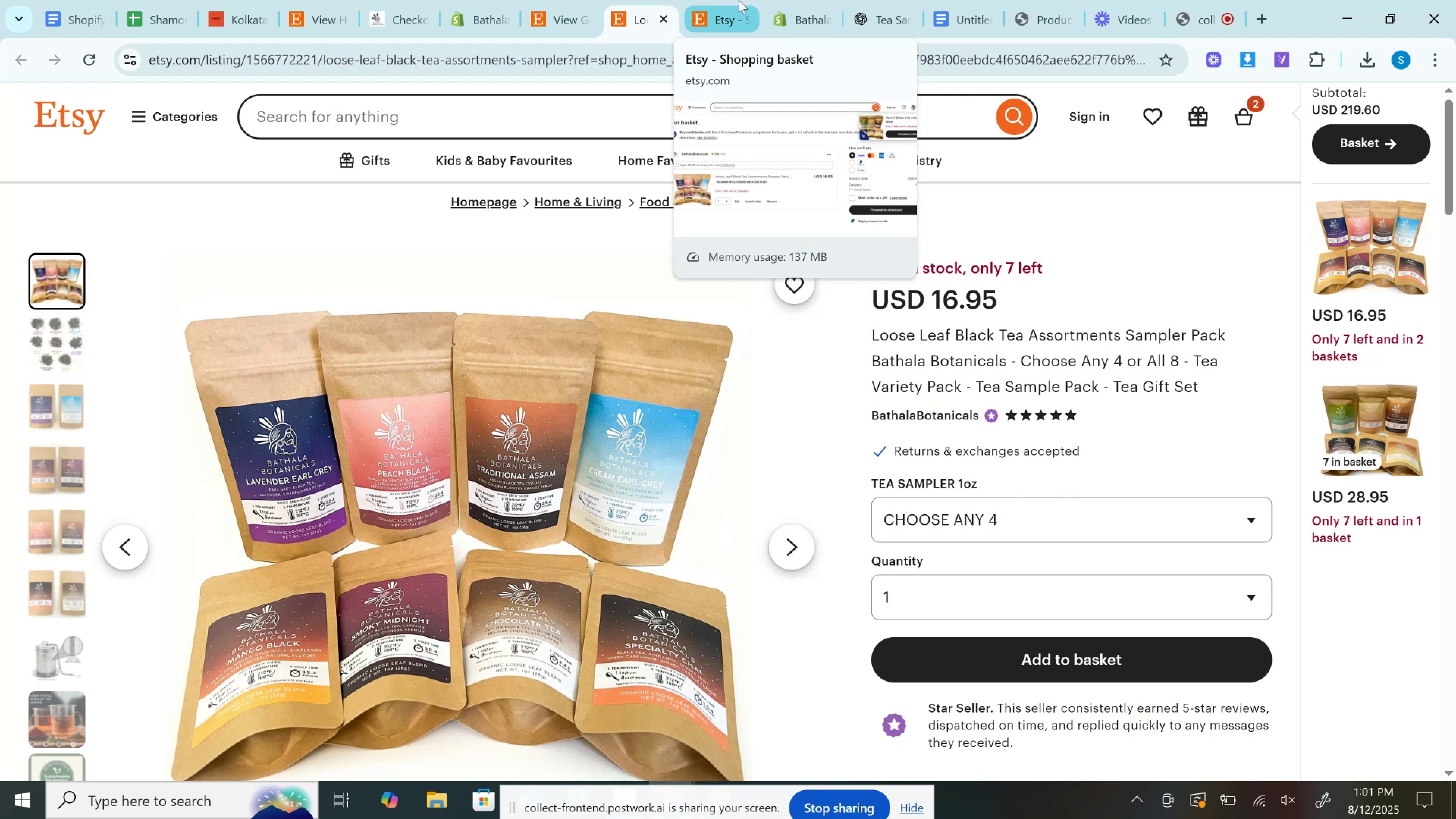 
wait(94.93)
 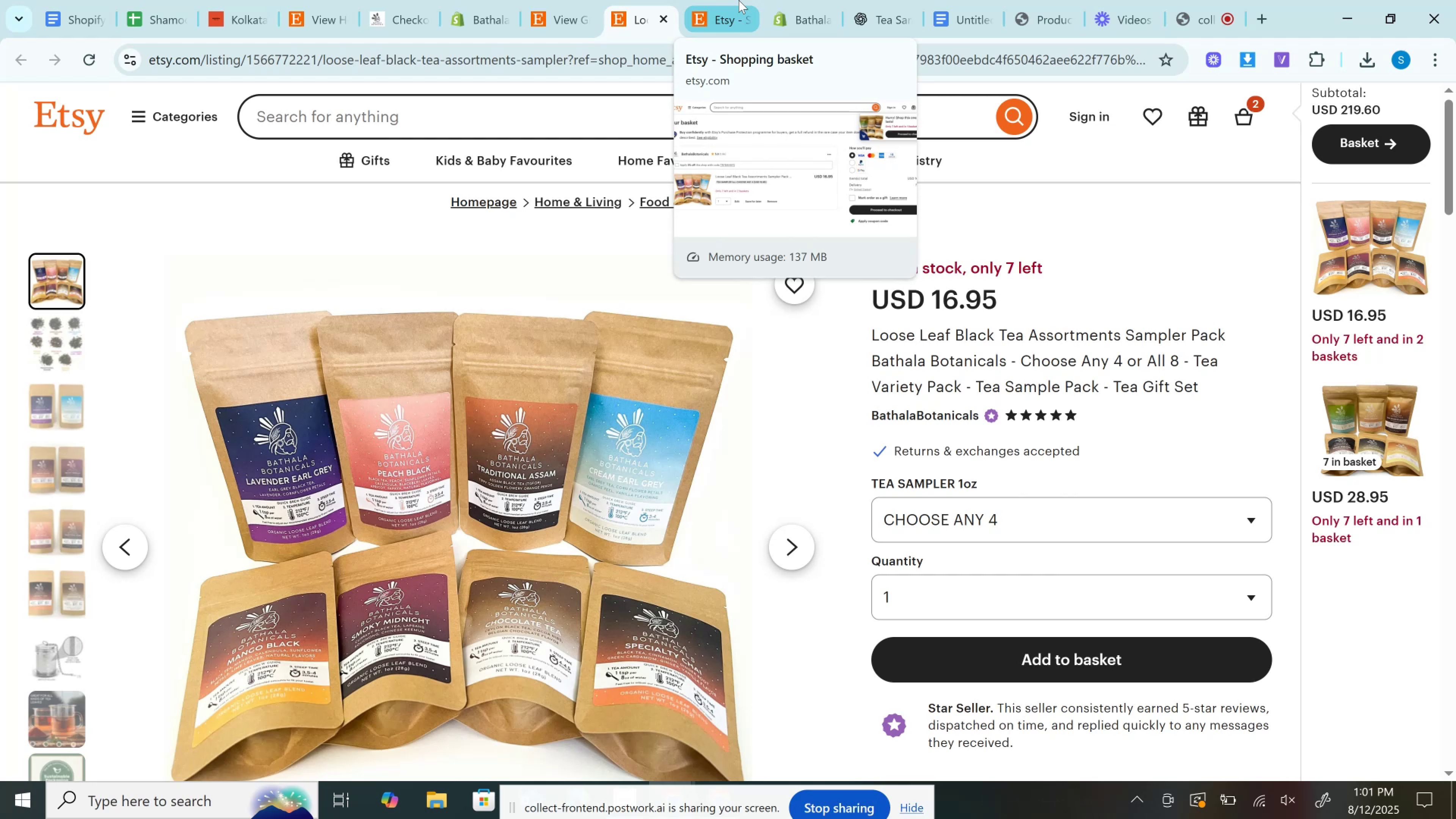 
left_click([793, 0])
 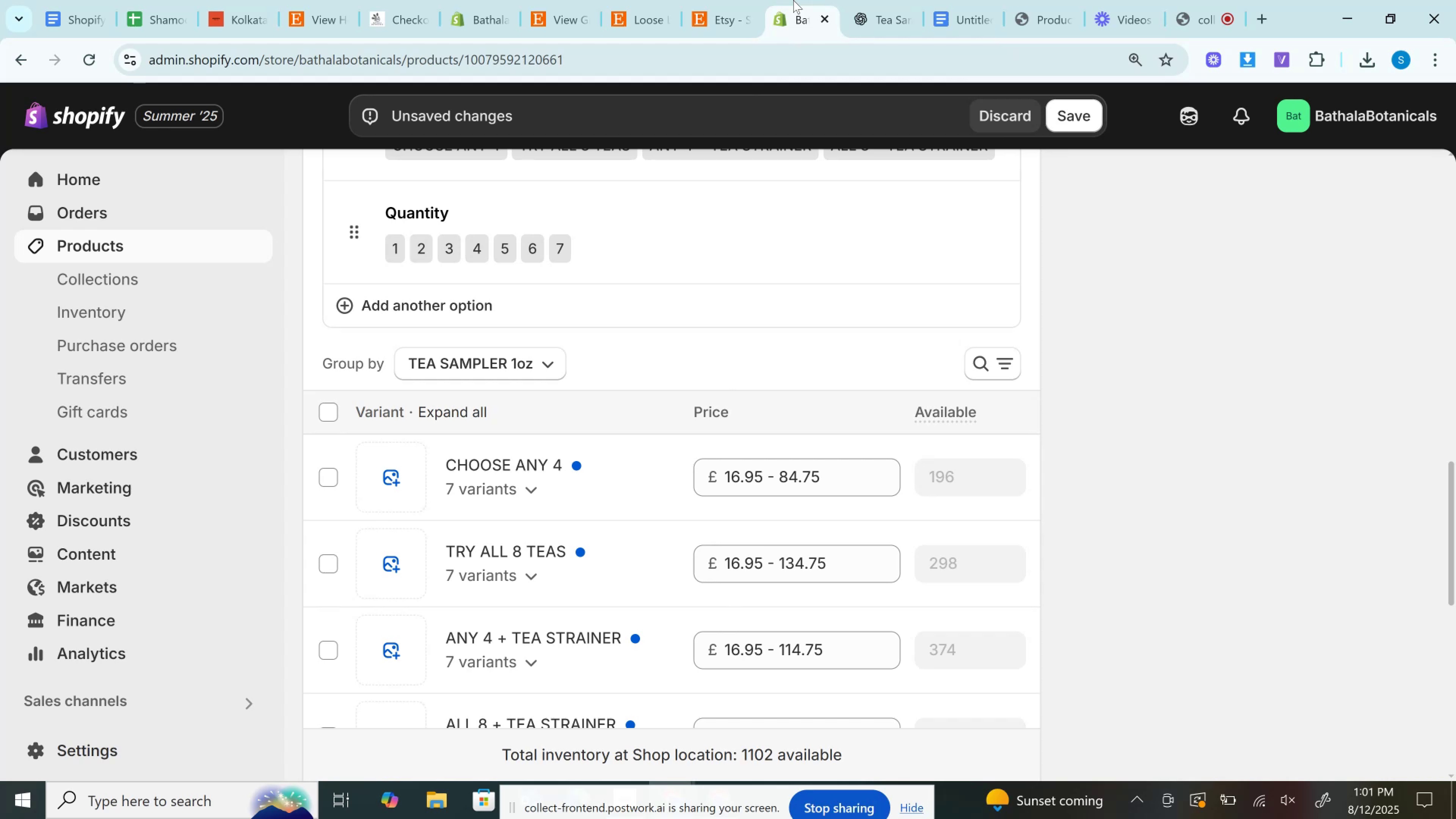 
wait(10.22)
 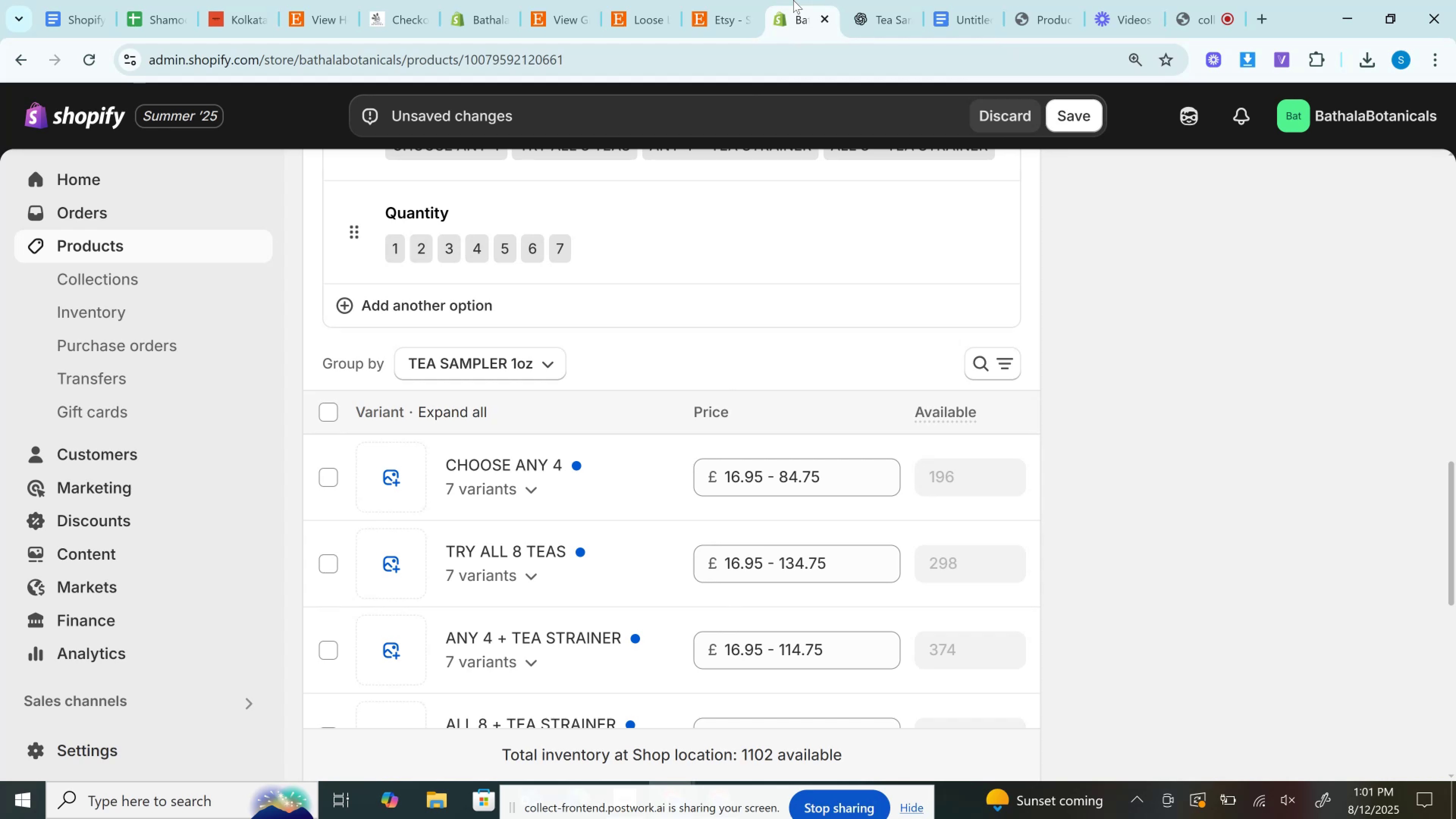 
left_click([731, 0])
 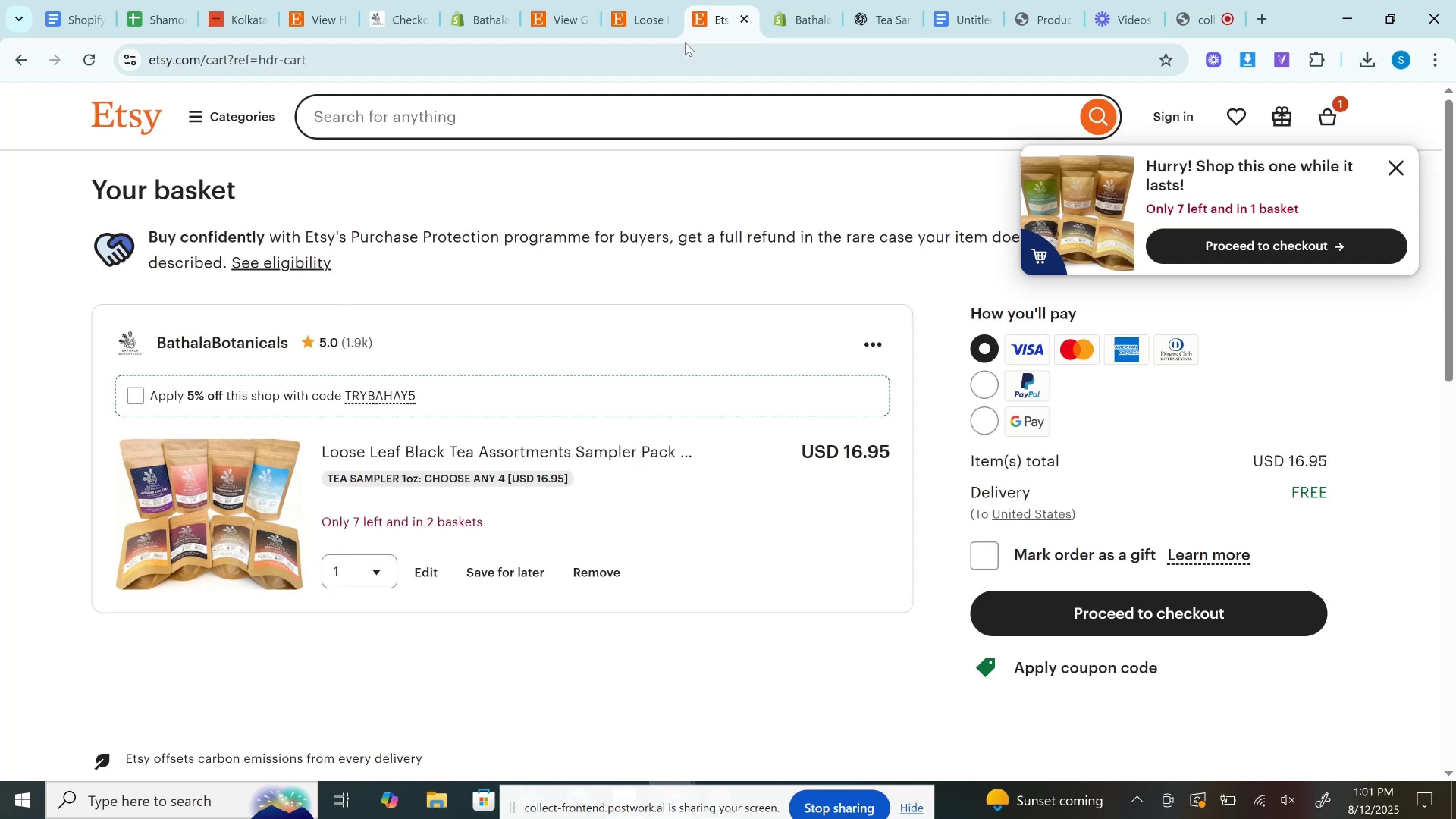 
left_click([833, 0])
 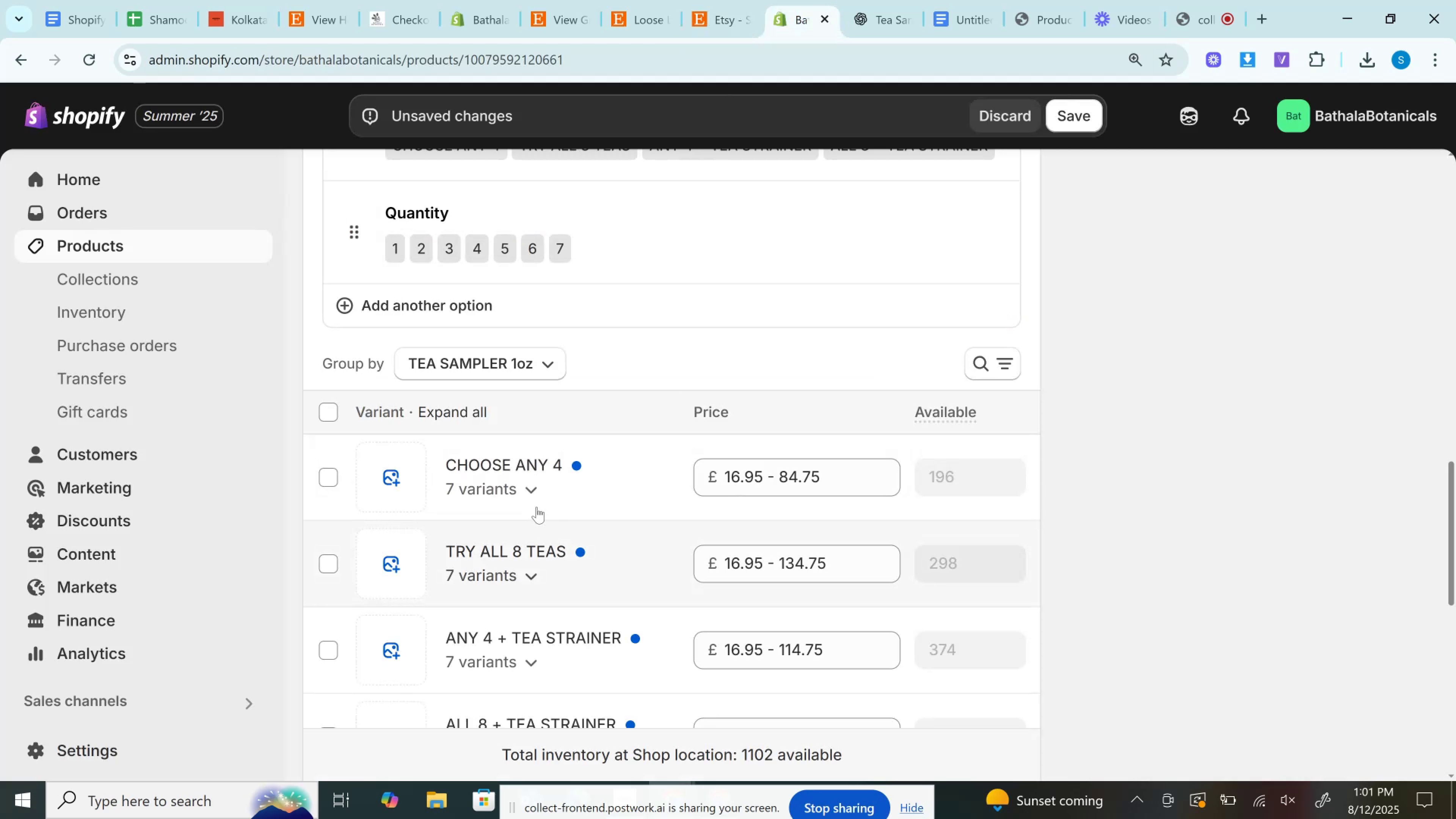 
left_click([538, 486])
 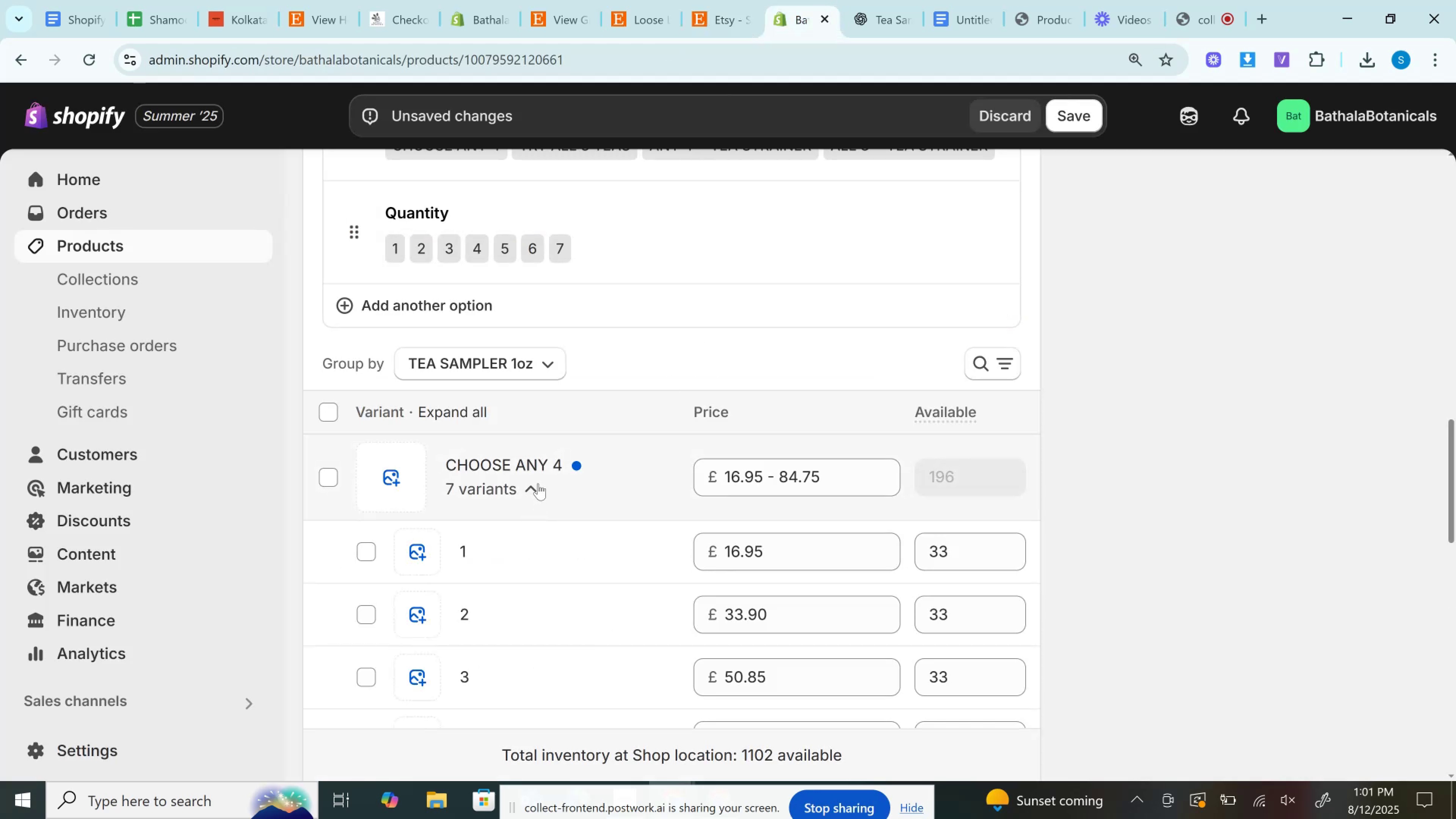 
scroll: coordinate [786, 392], scroll_direction: down, amount: 2.0
 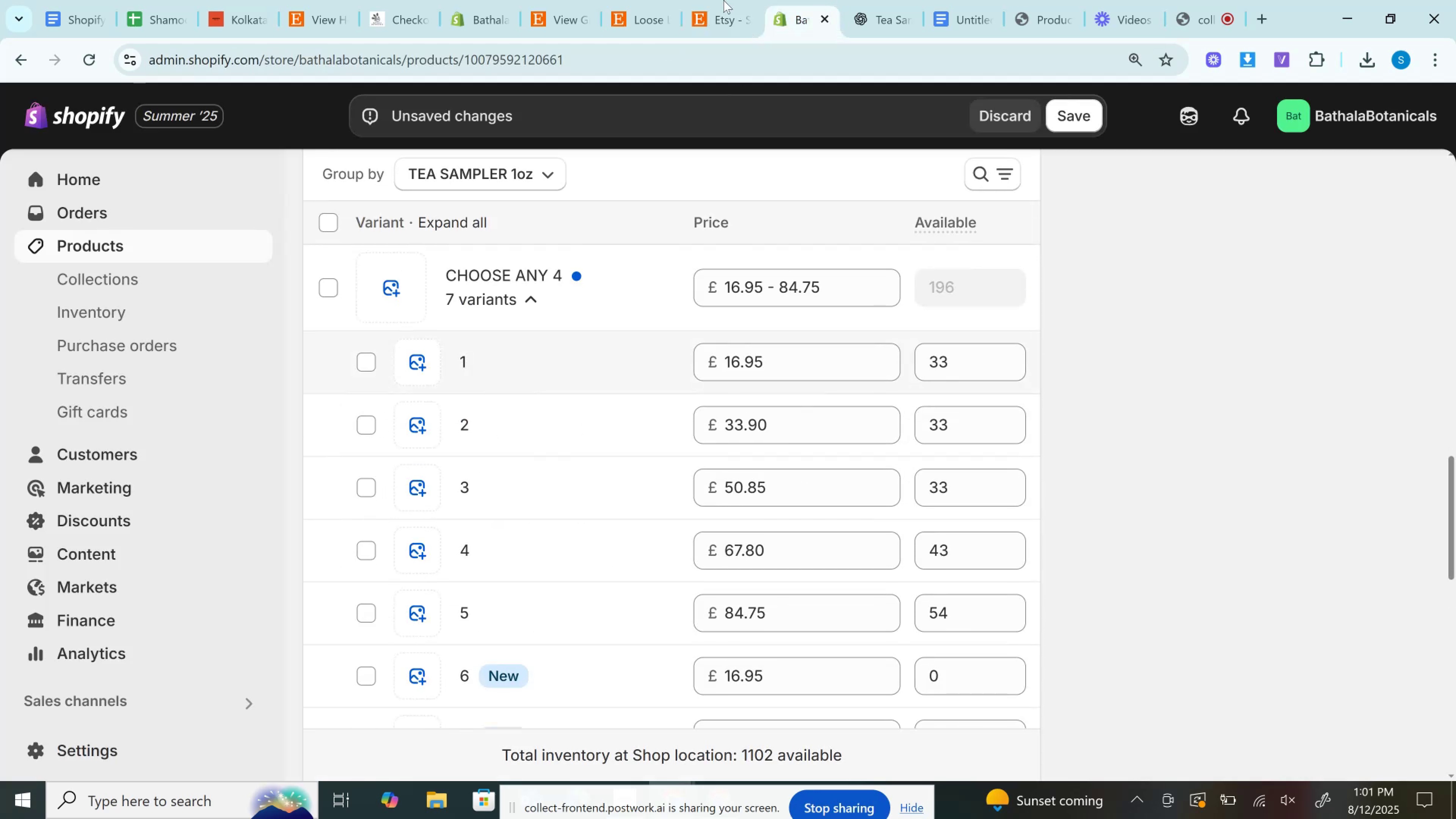 
left_click([722, 0])
 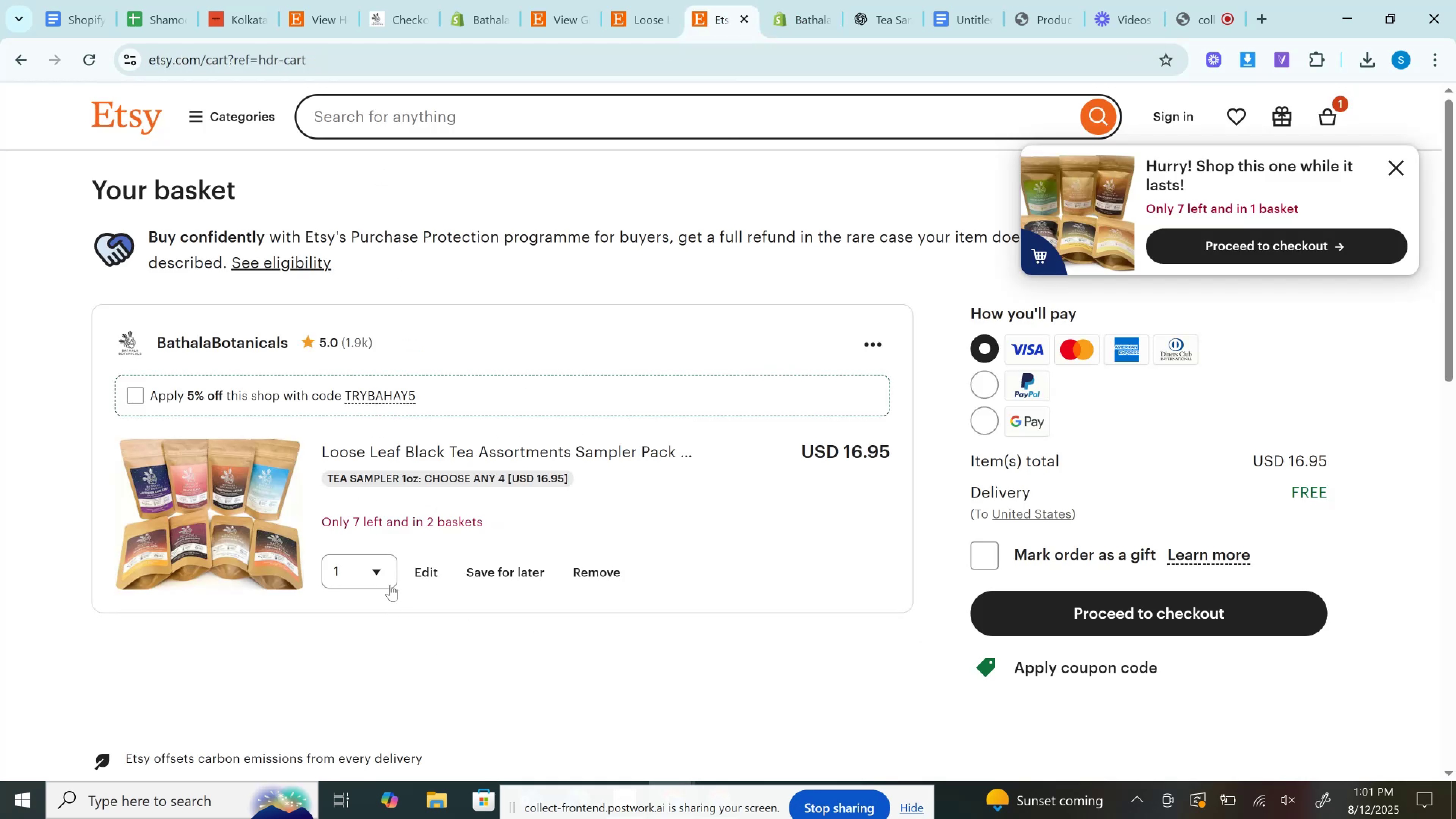 
left_click([369, 579])
 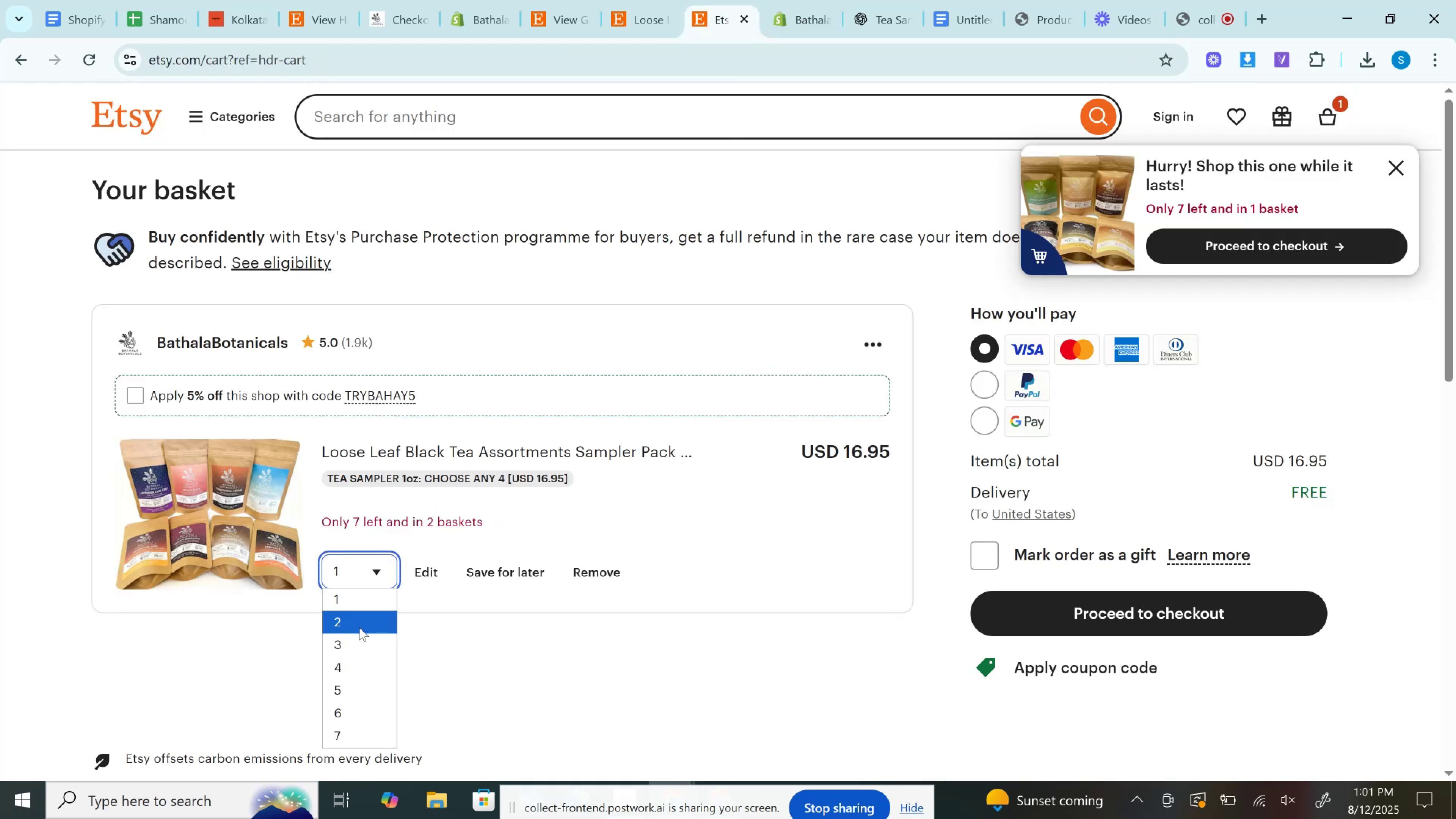 
left_click([359, 628])
 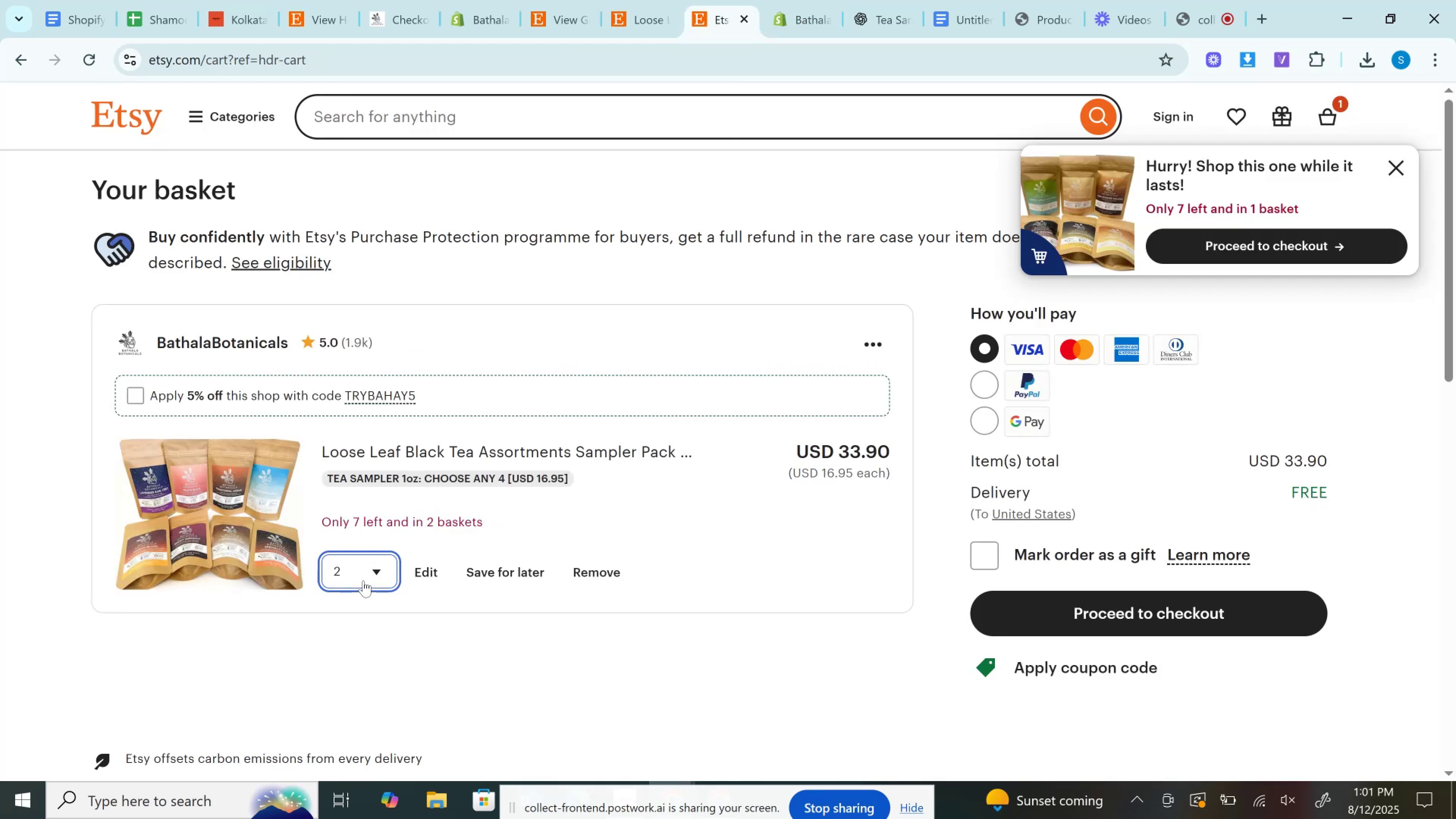 
left_click([363, 581])
 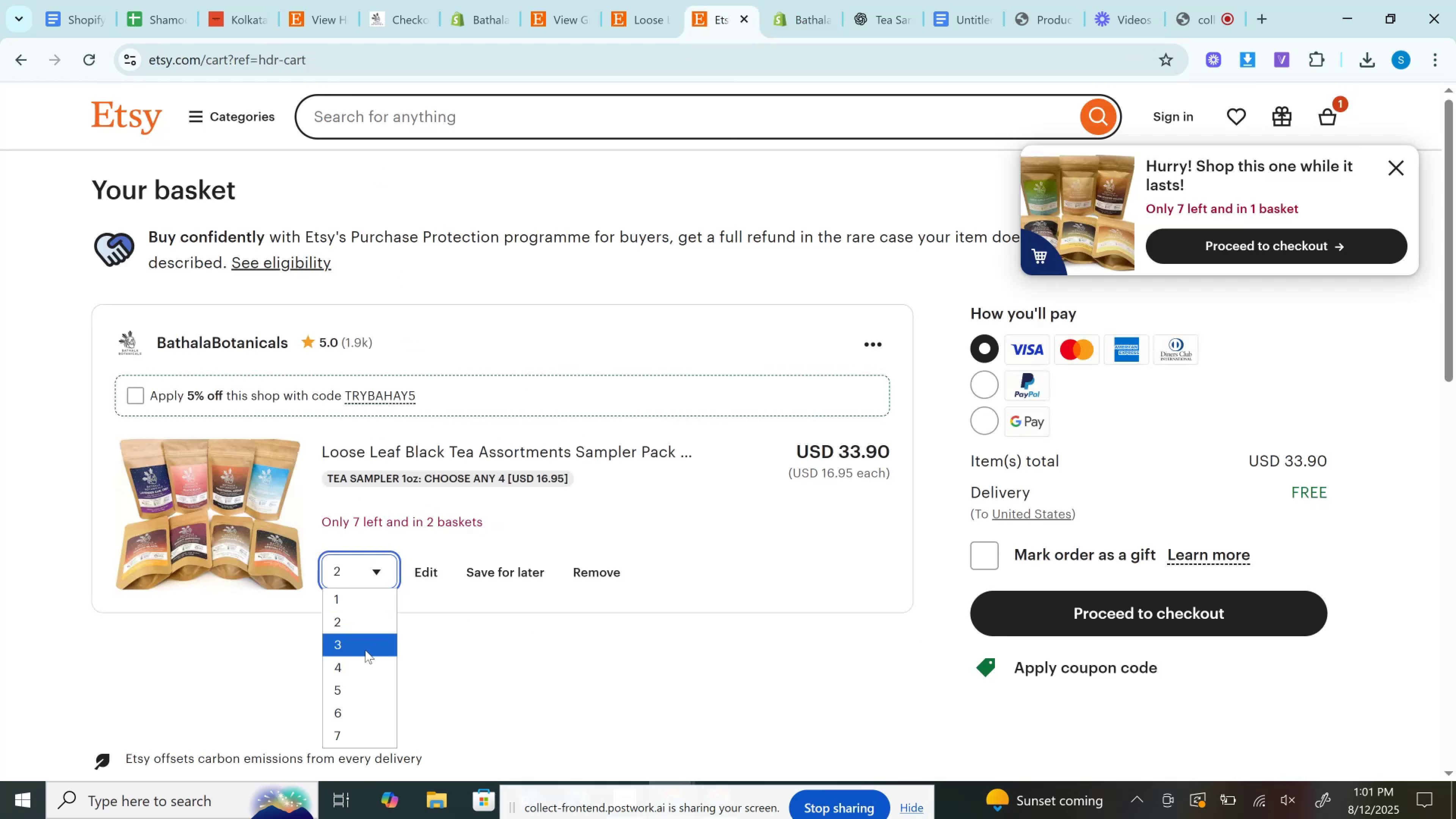 
left_click([365, 650])
 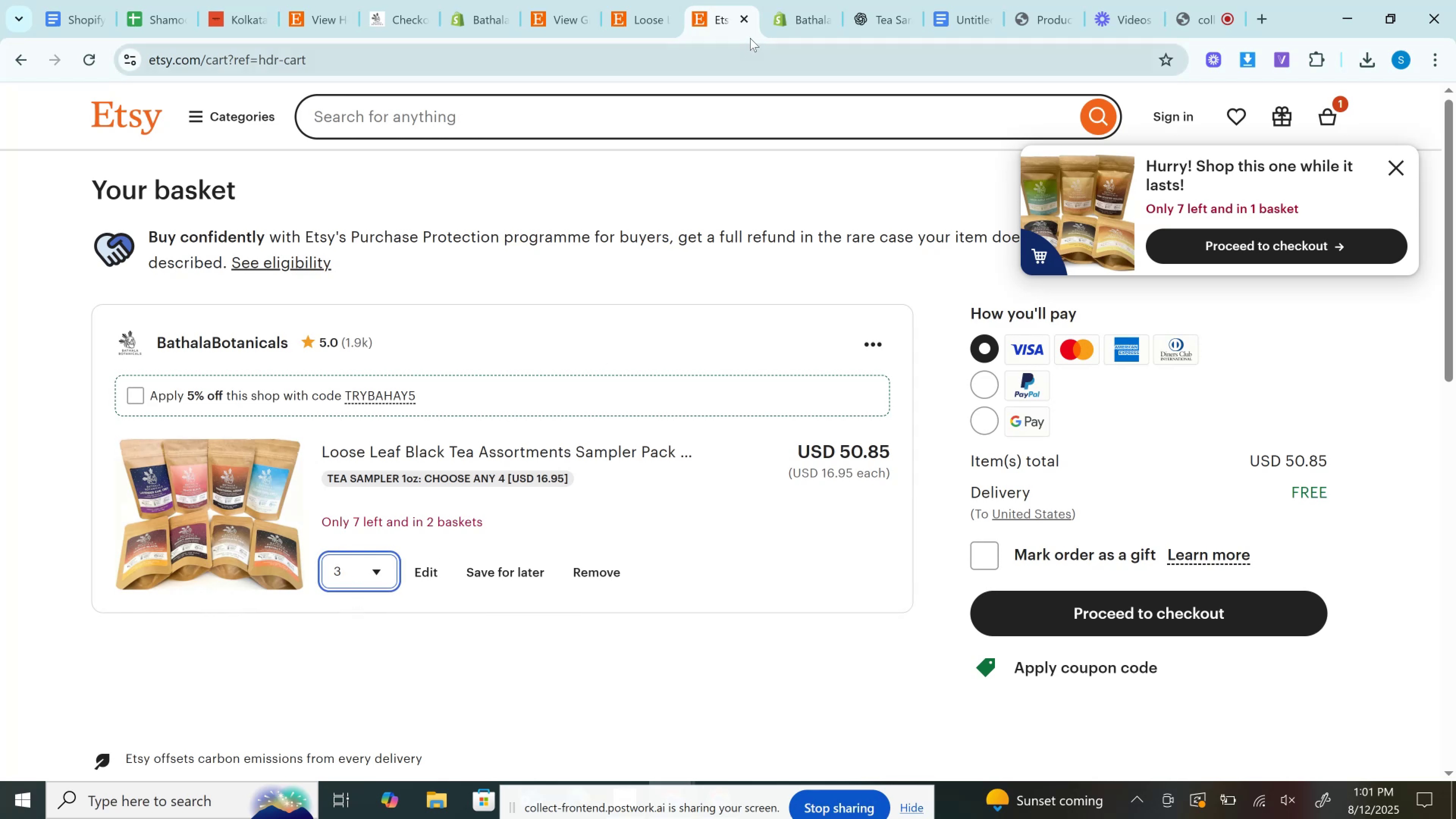 
left_click([795, 0])
 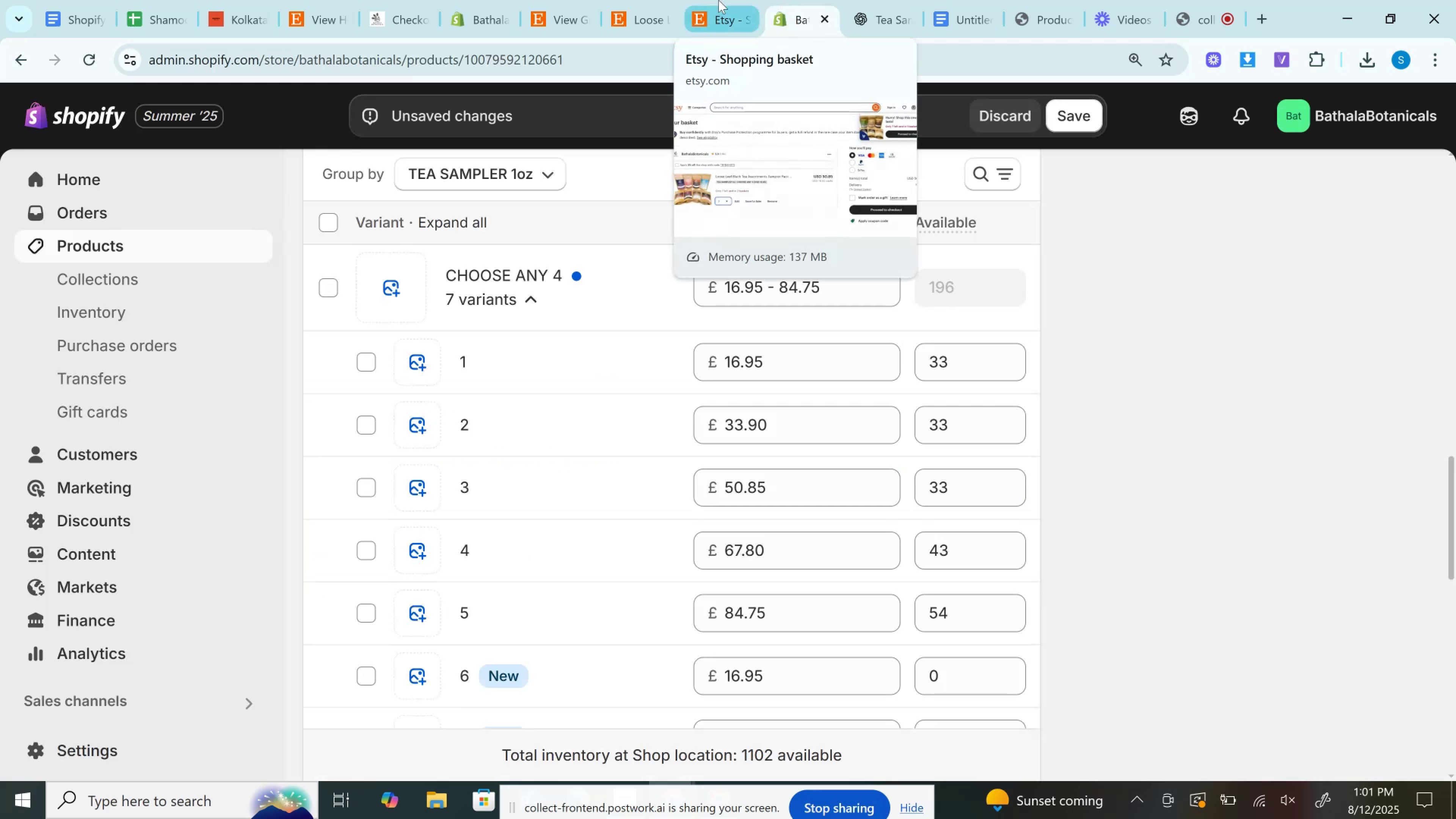 
left_click([719, 0])
 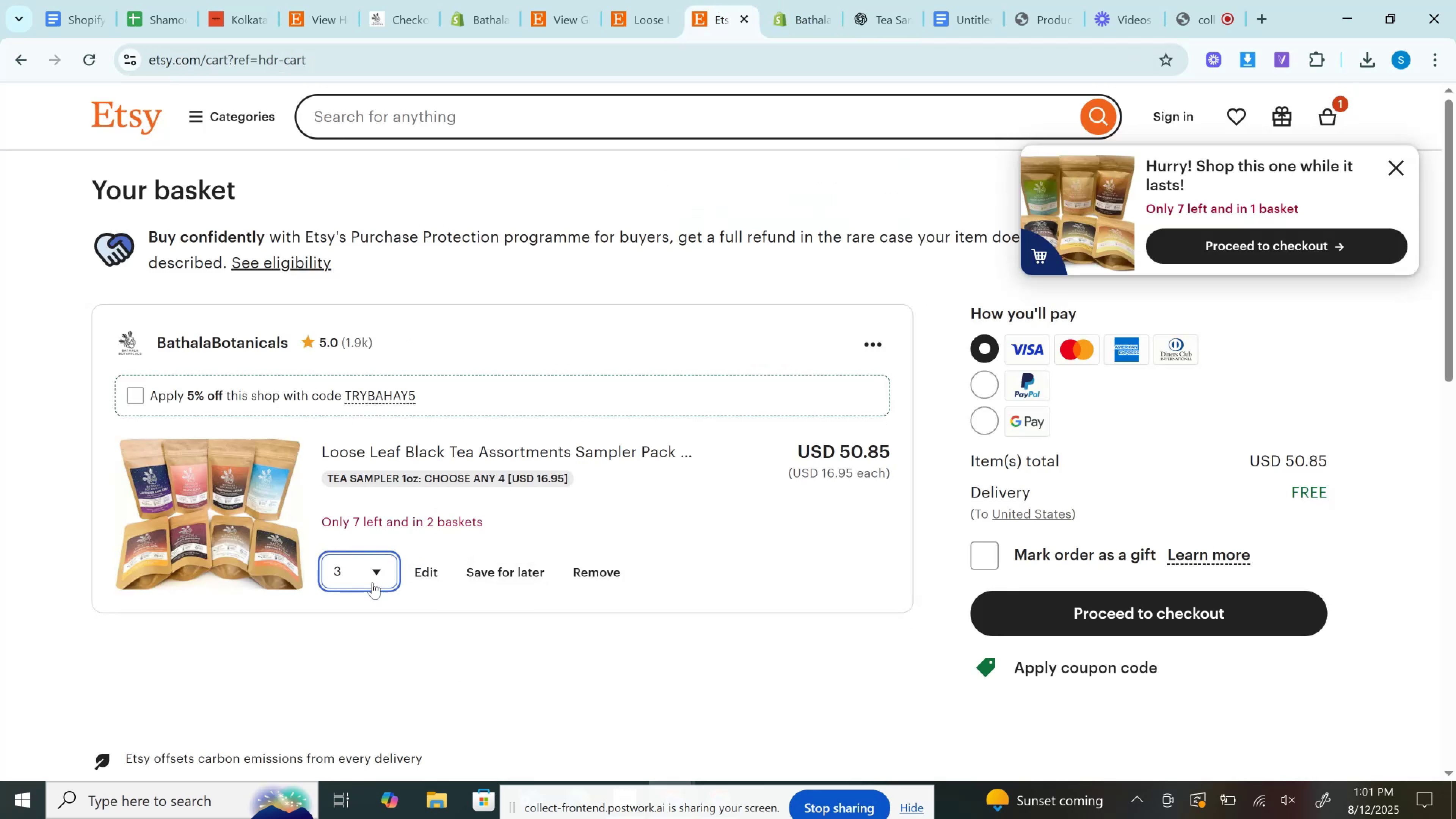 
left_click([337, 582])
 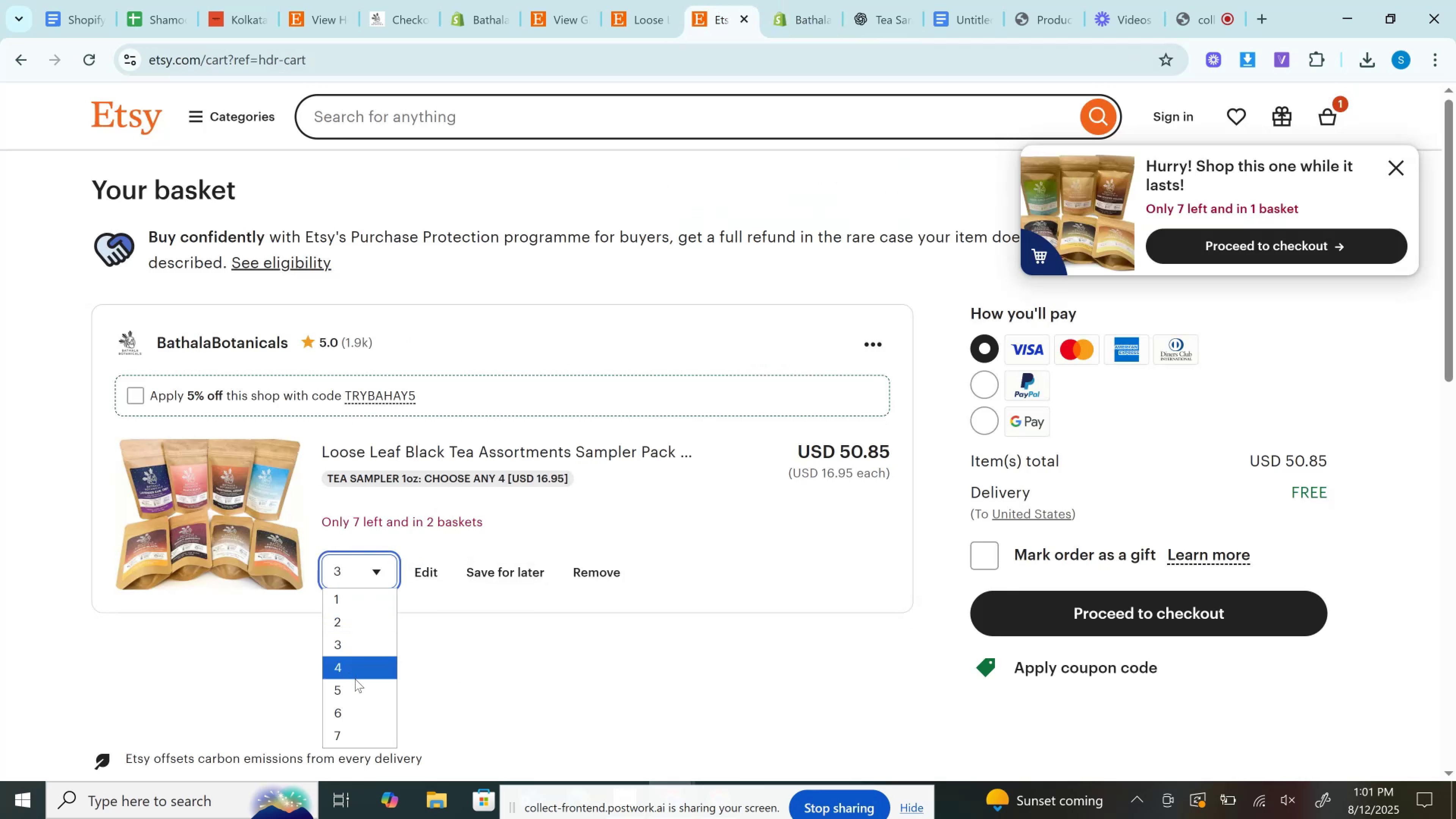 
left_click([355, 679])
 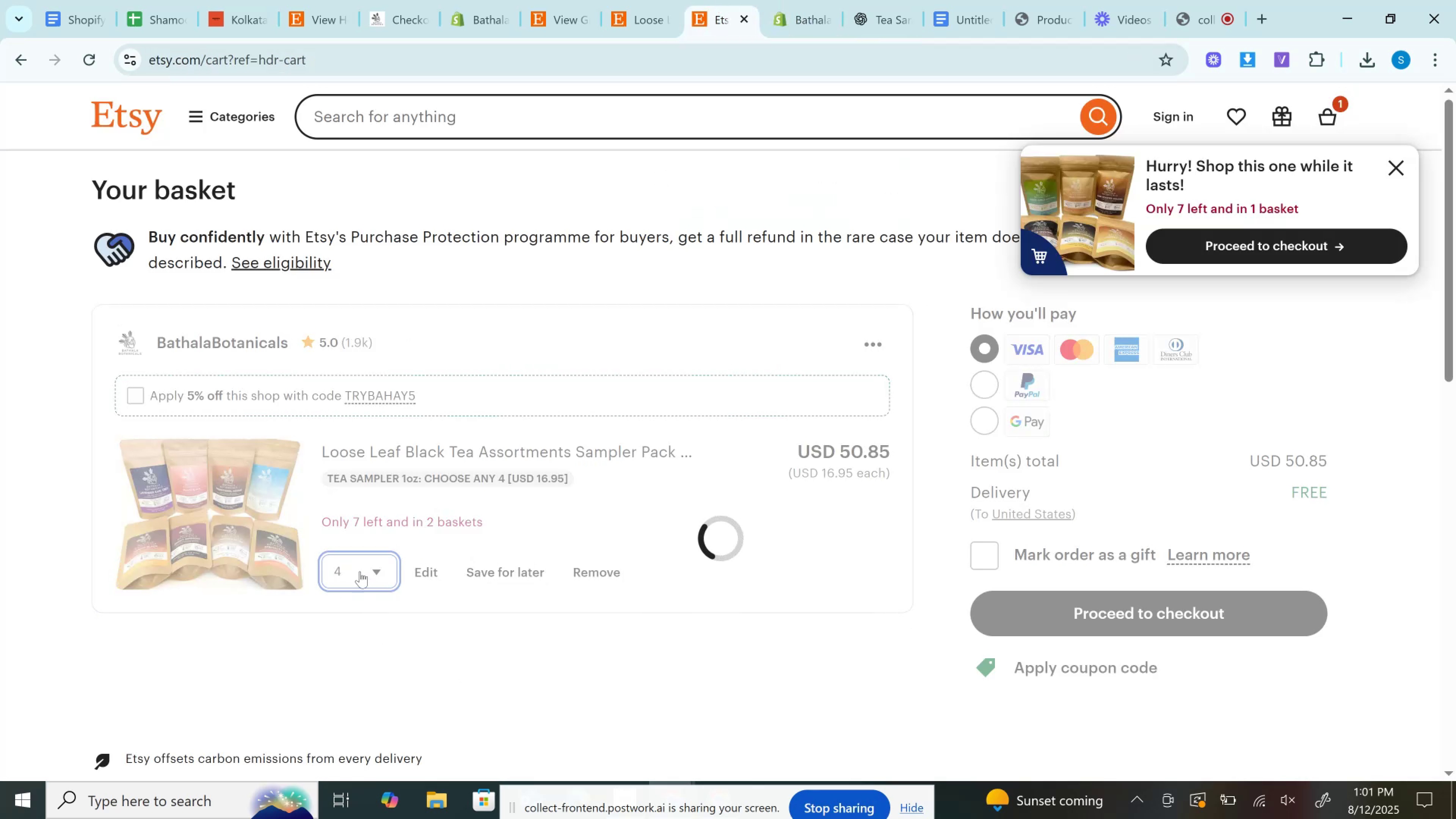 
left_click([360, 571])
 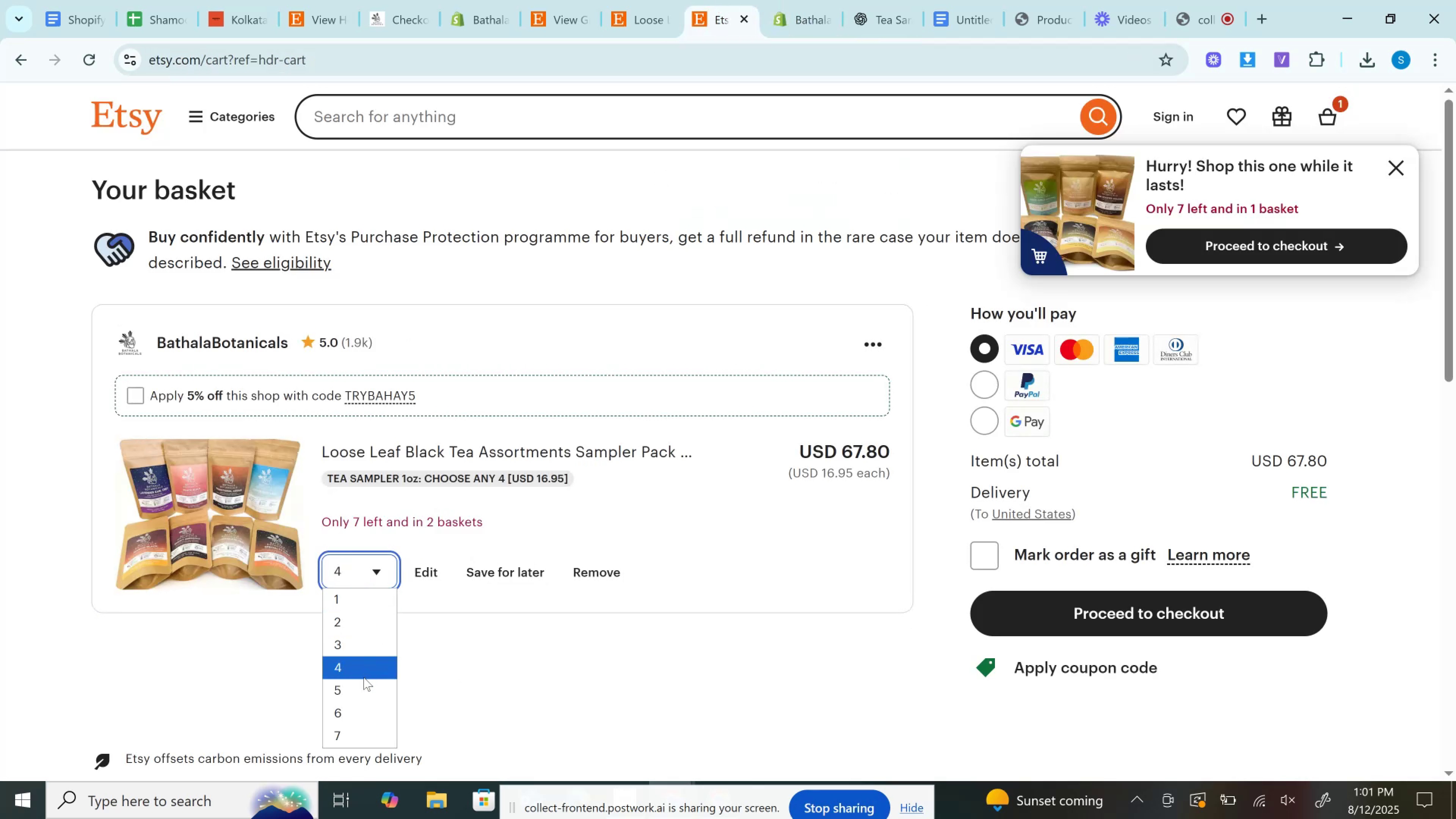 
left_click([360, 691])
 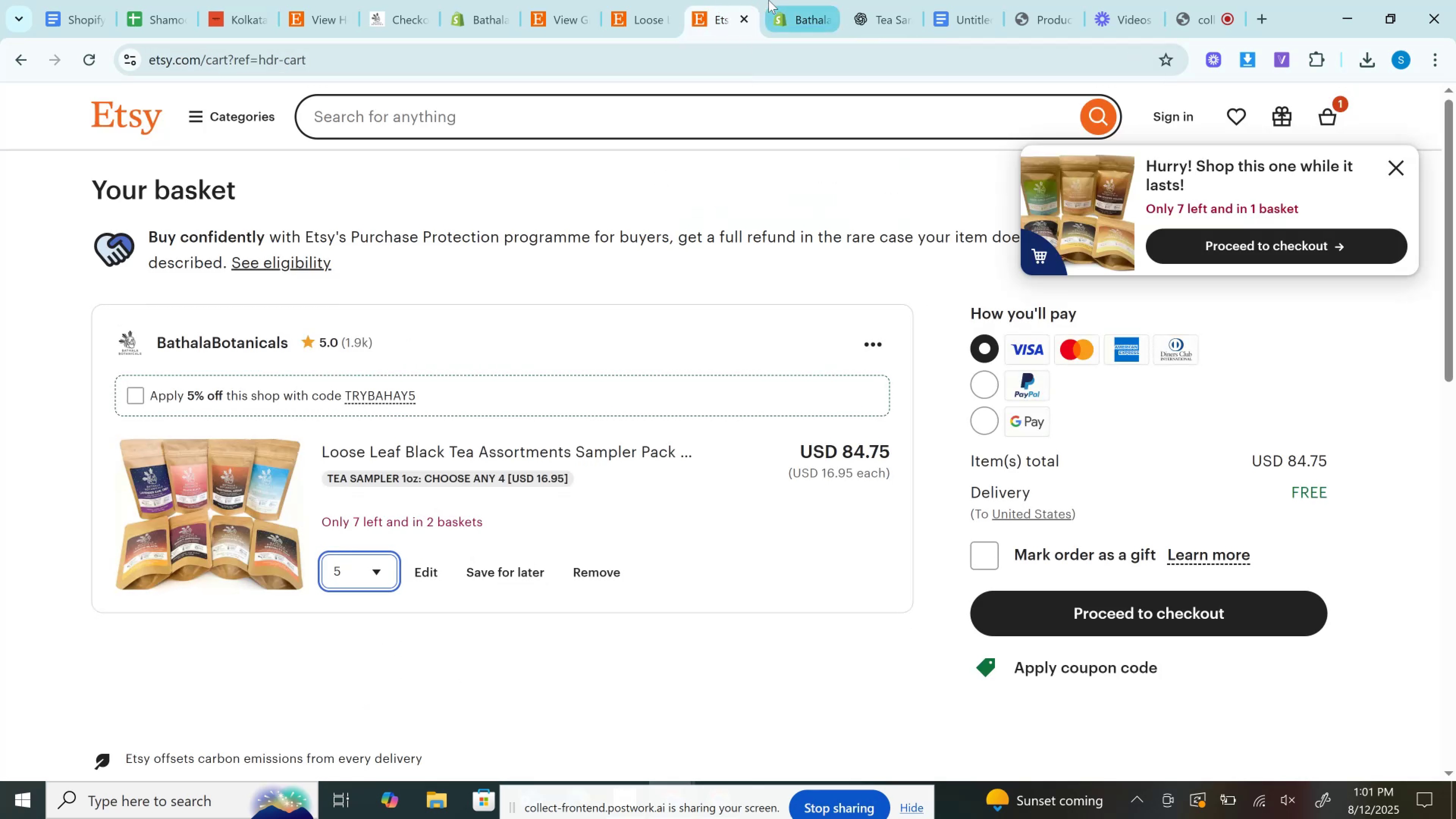 
left_click([769, 0])
 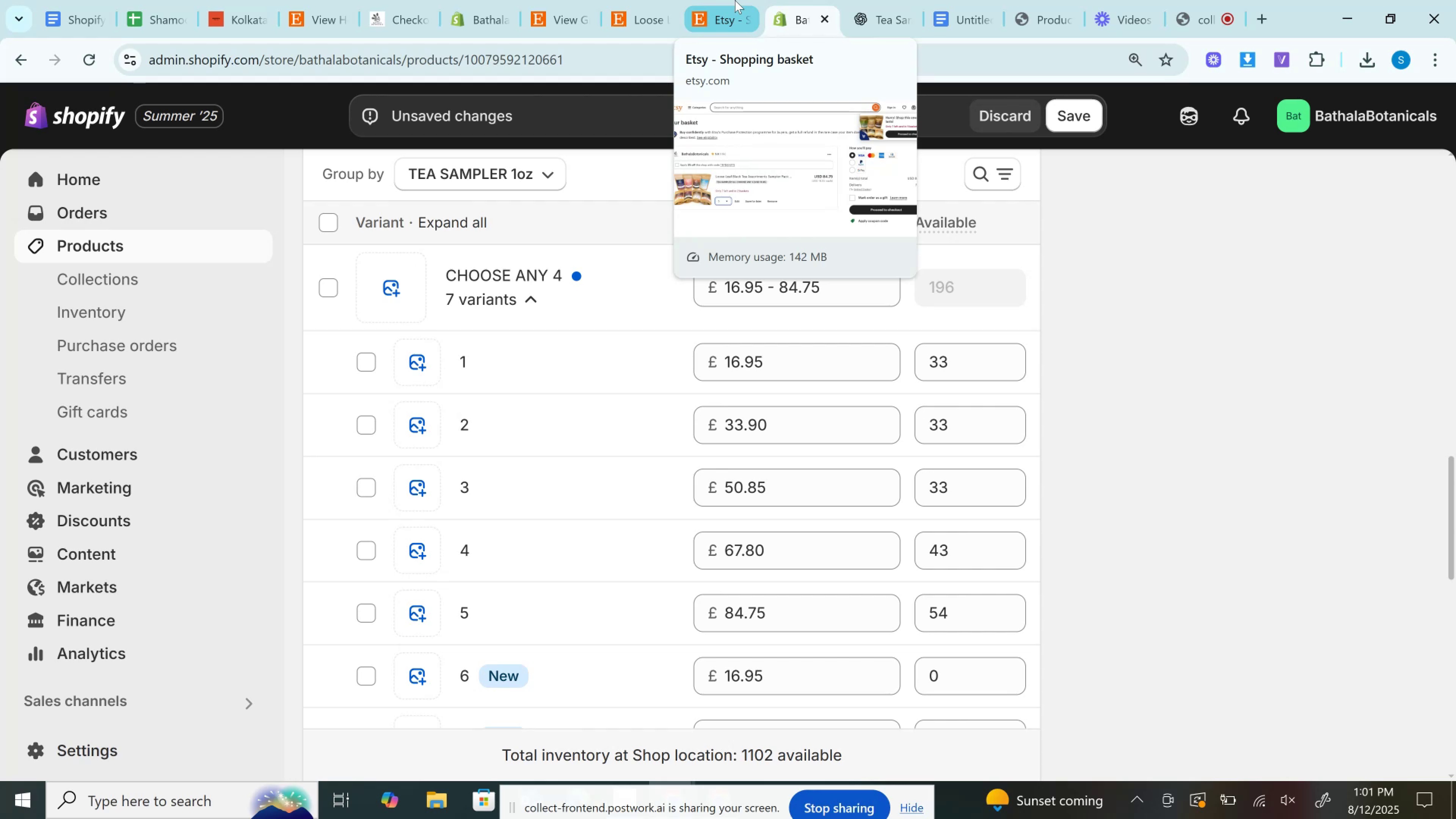 
left_click([735, 0])
 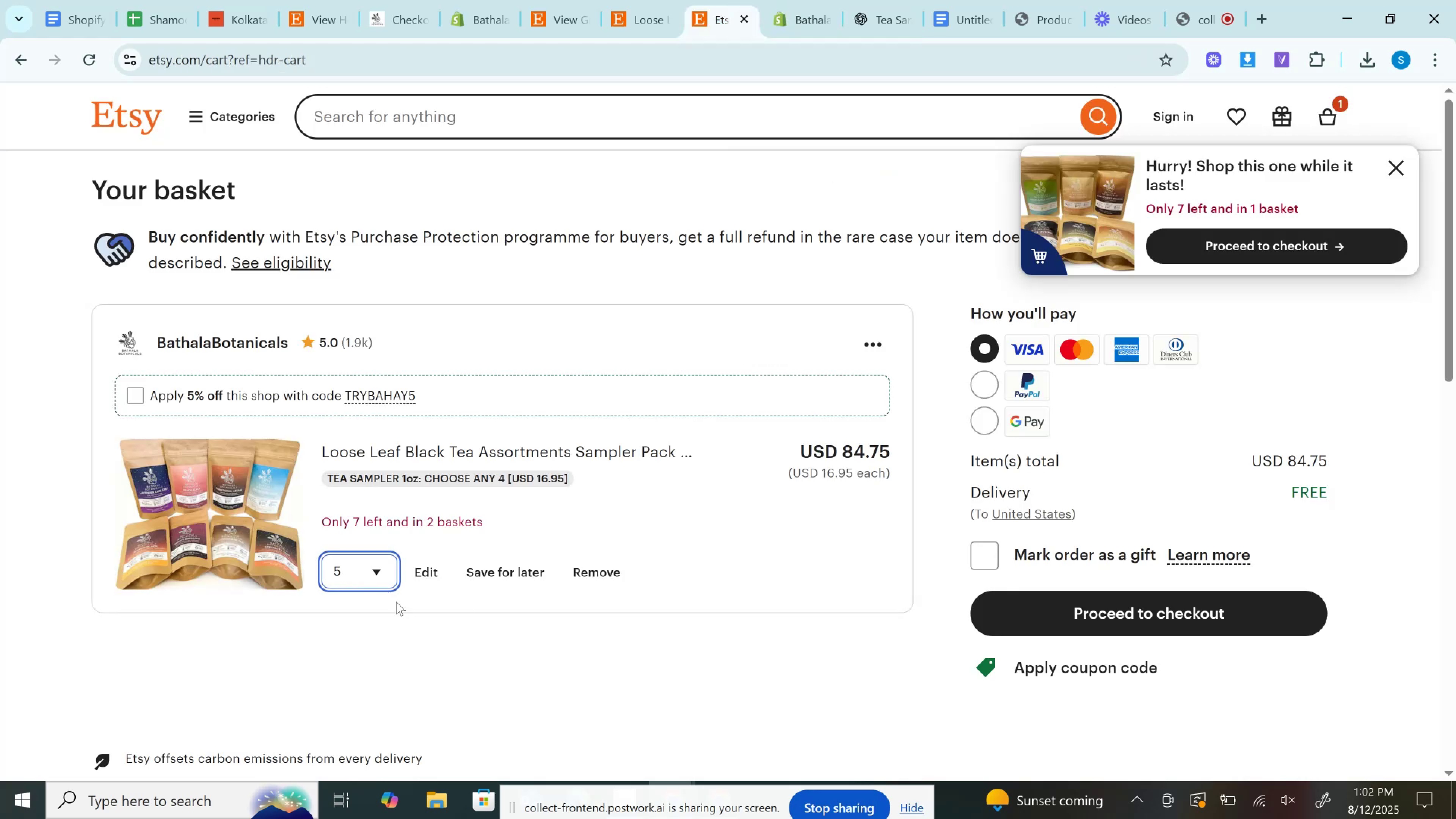 
left_click_drag(start_coordinate=[363, 570], to_coordinate=[362, 572])
 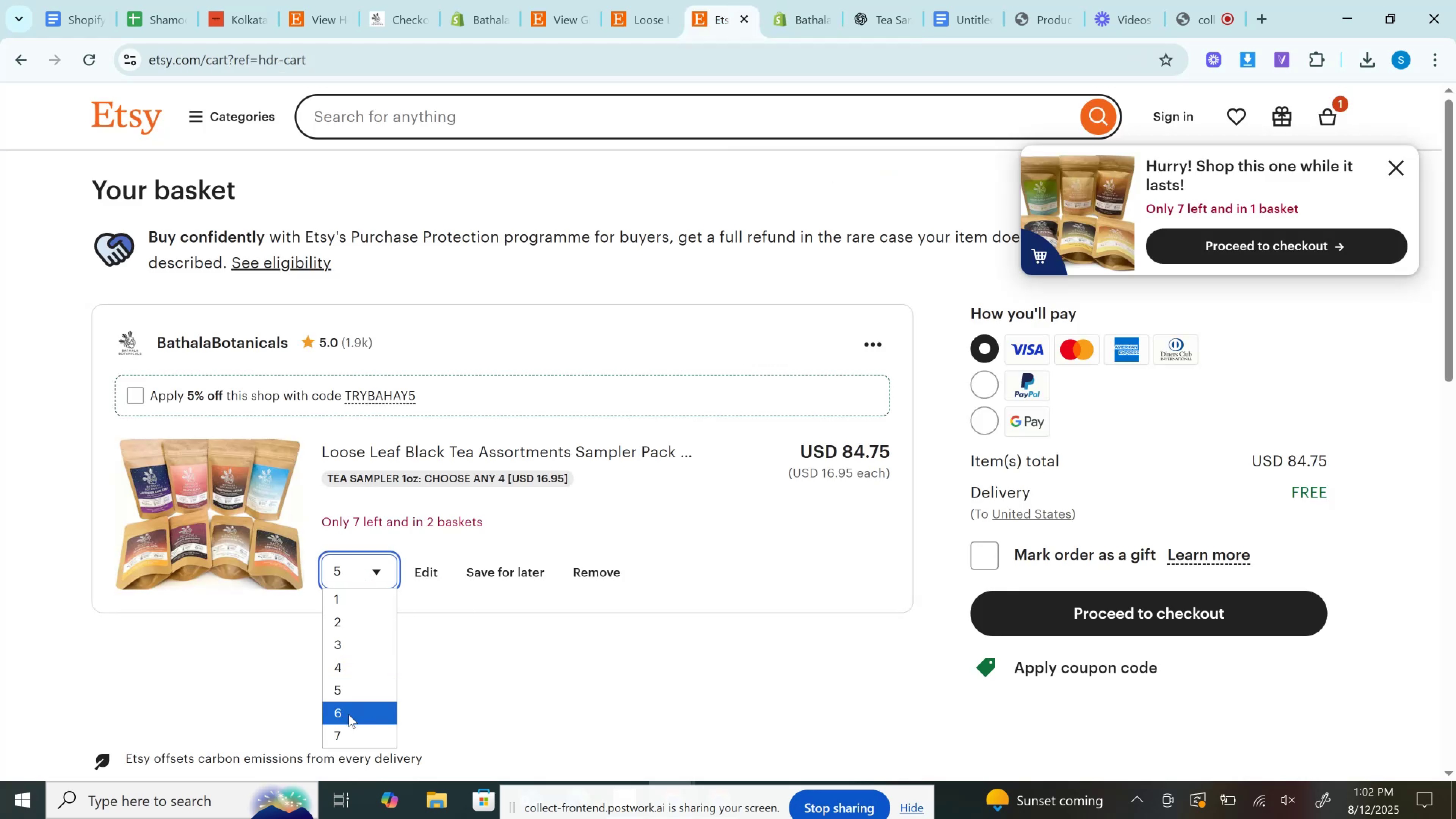 
left_click_drag(start_coordinate=[348, 714], to_coordinate=[347, 729])
 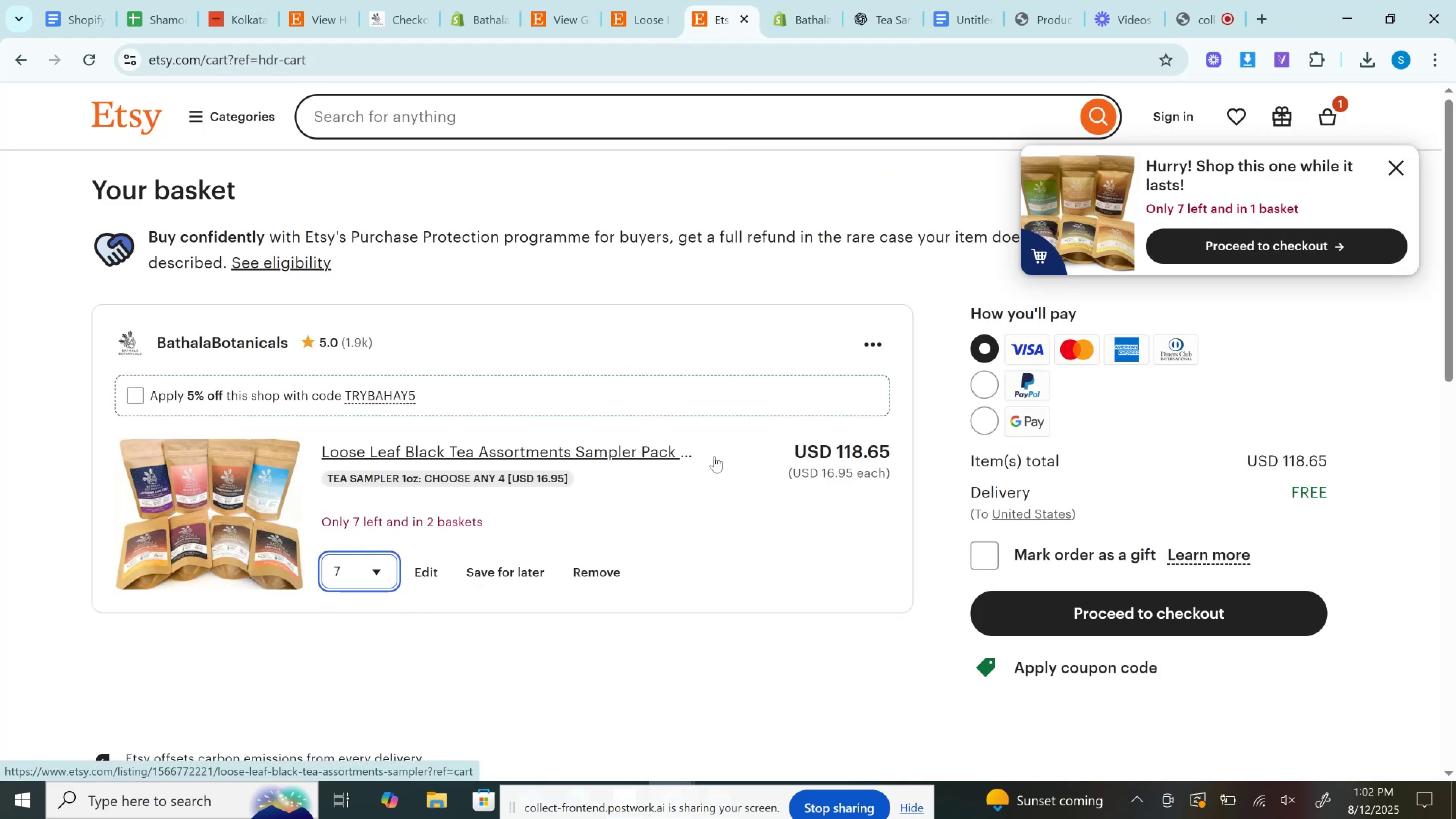 
double_click([862, 445])
 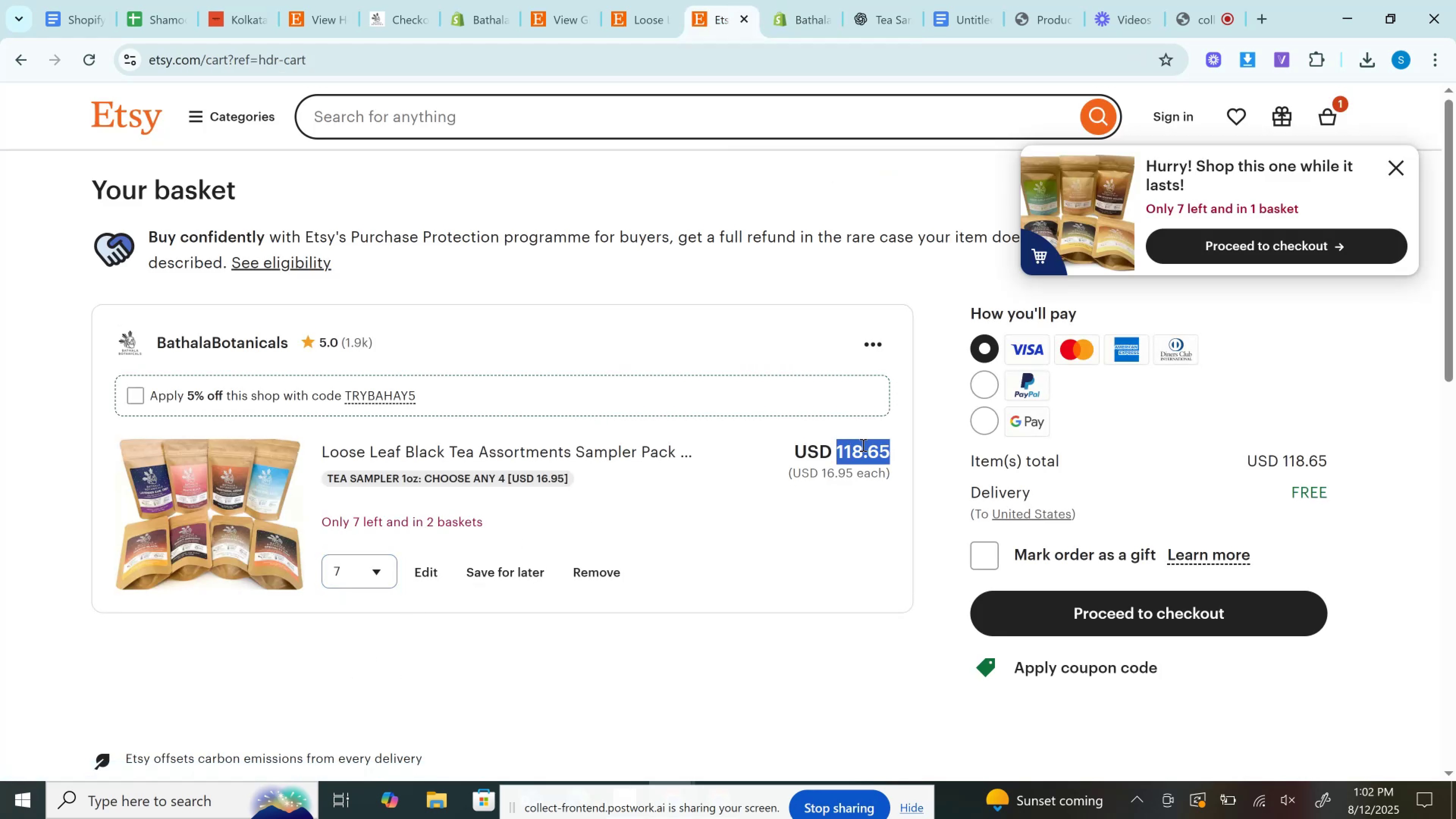 
key(Control+C)
 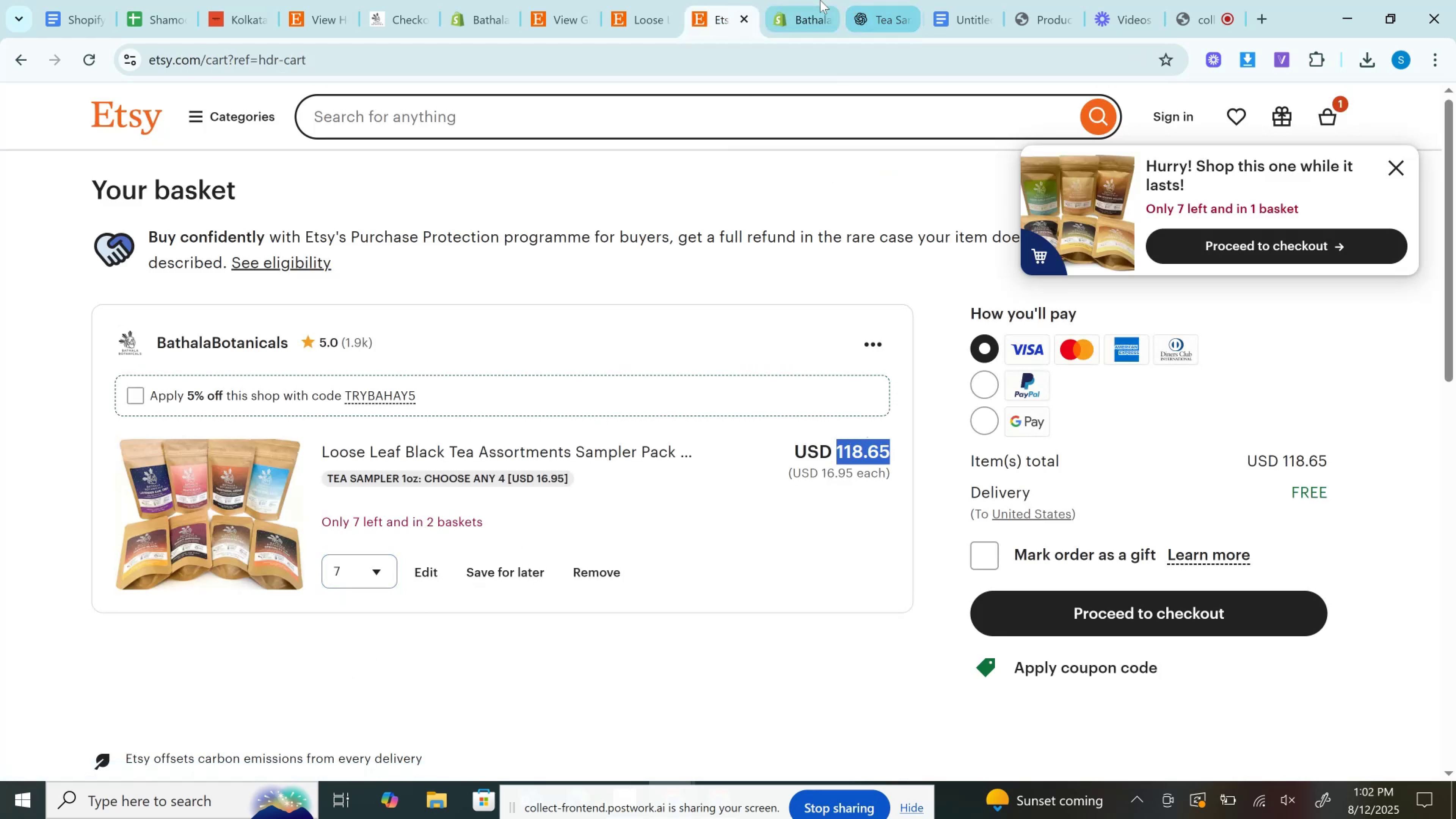 
left_click([812, 0])
 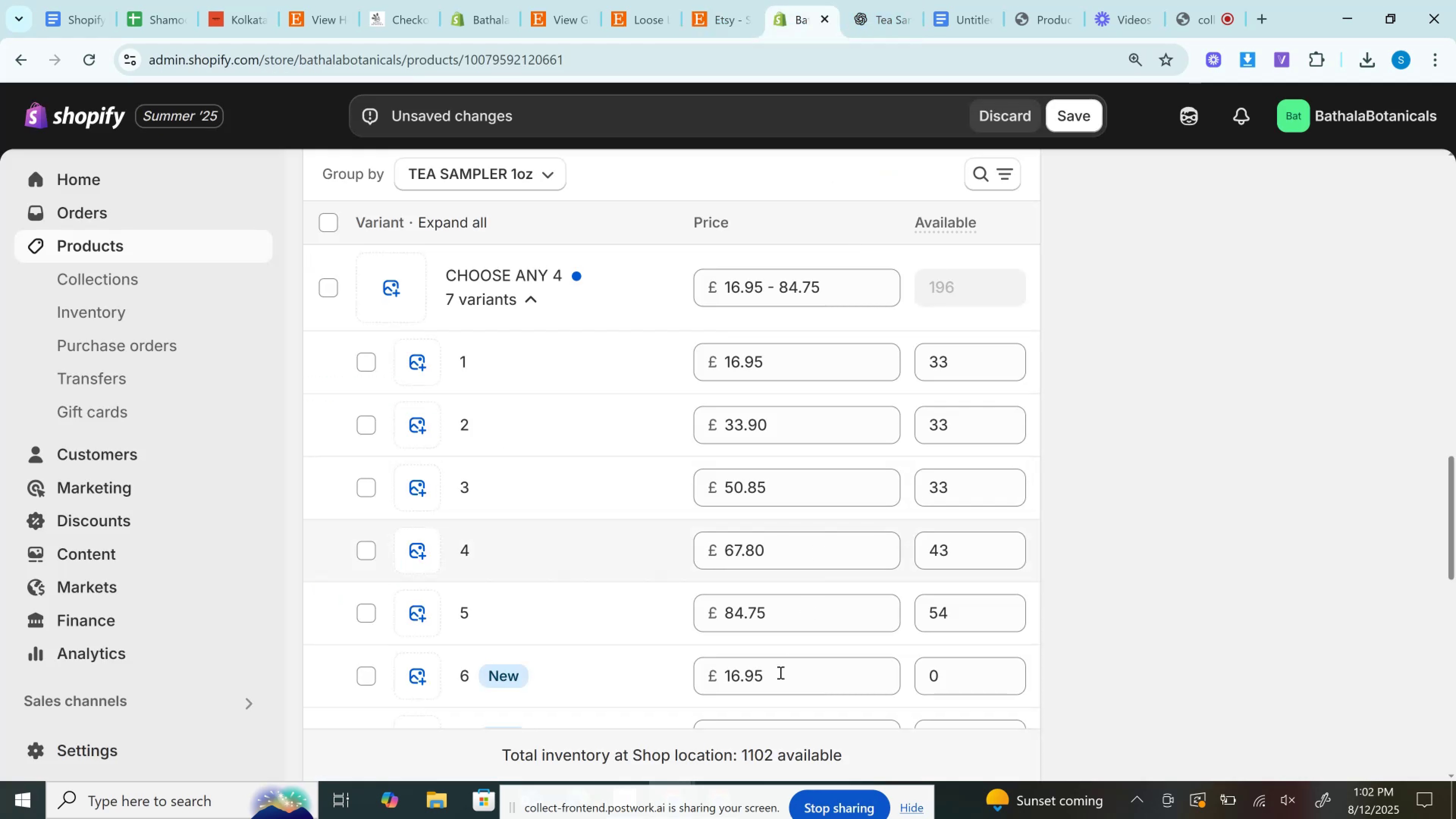 
key(Control+A)
 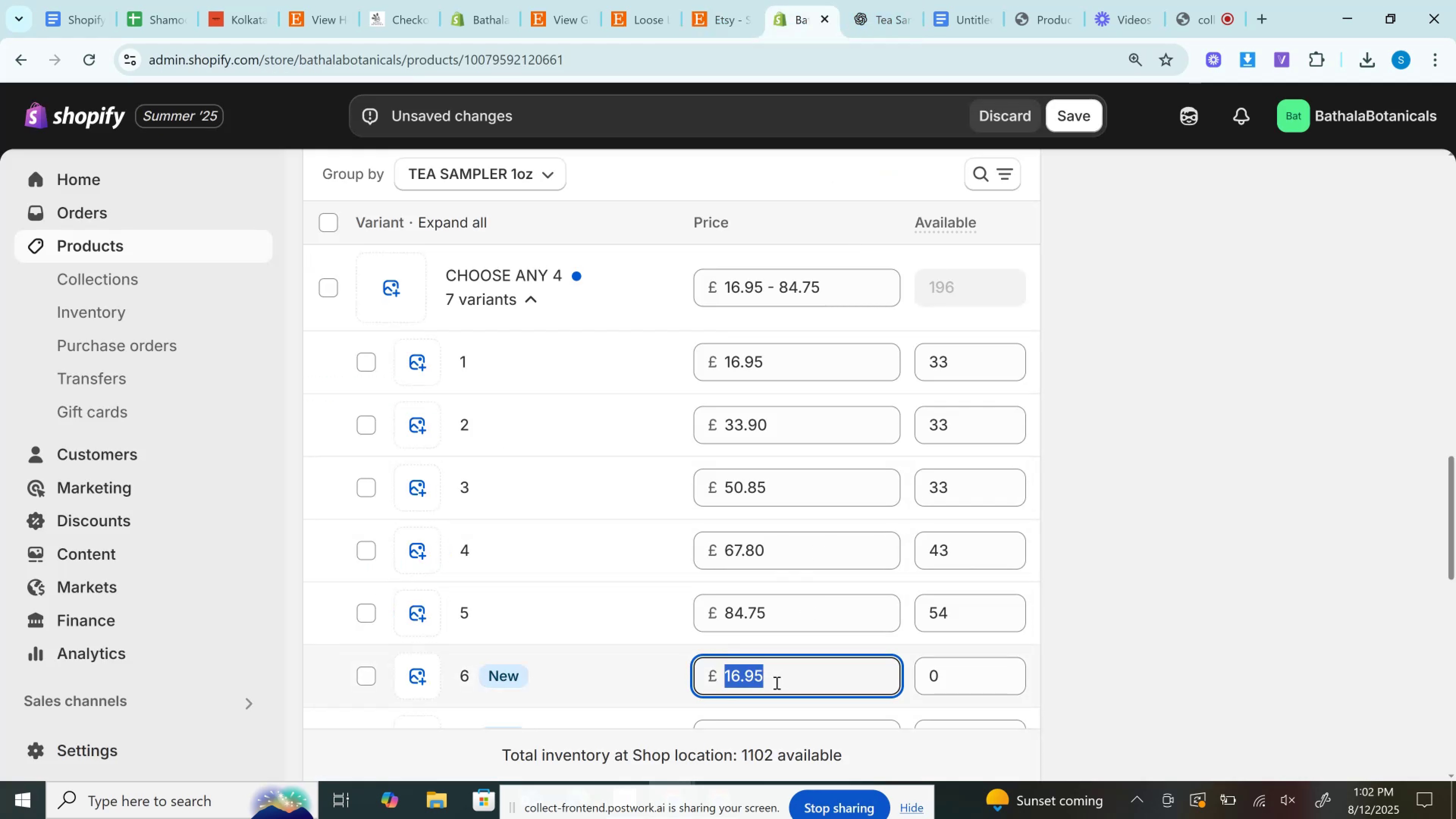 
key(Control+V)
 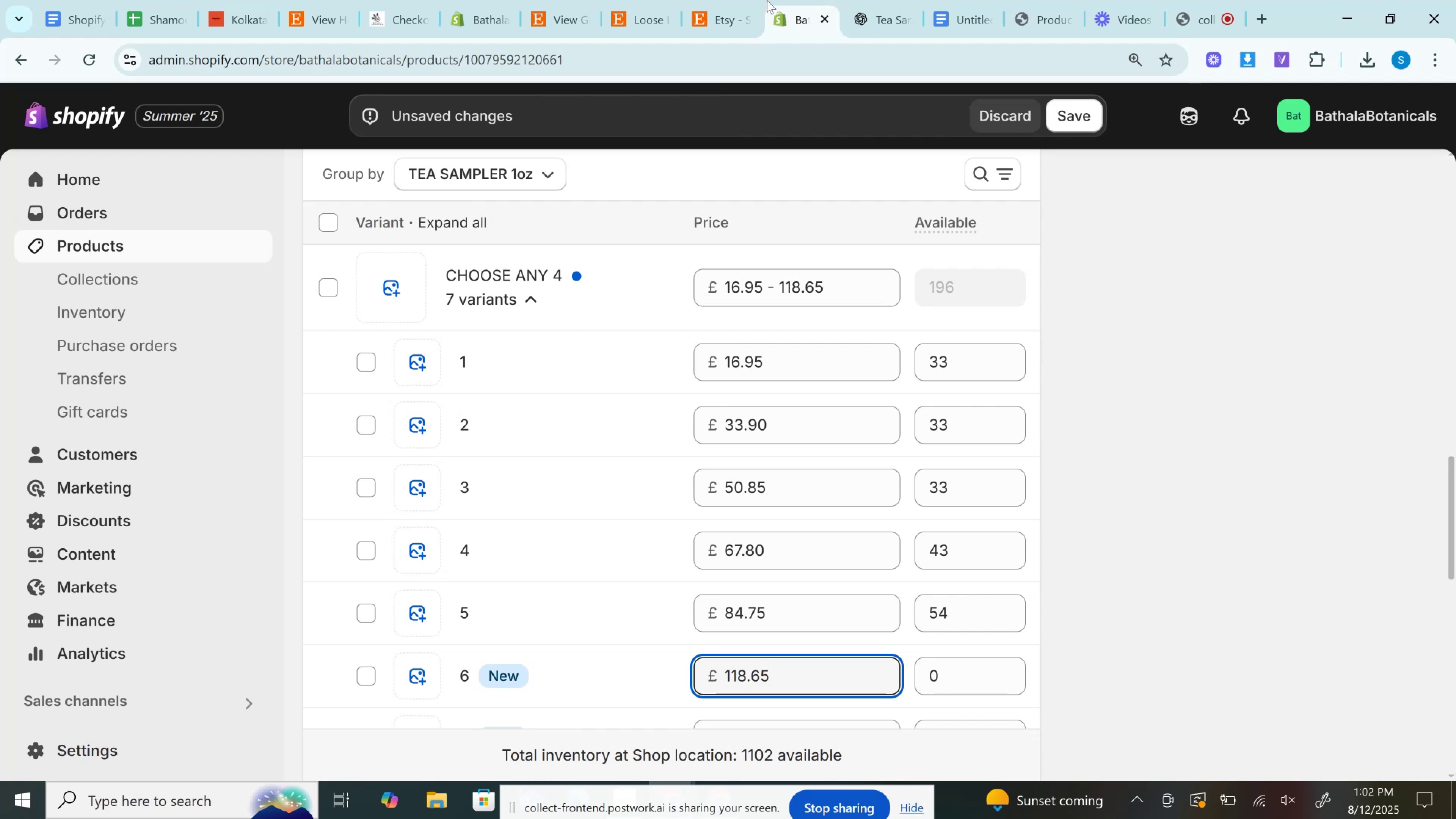 
left_click([726, 0])
 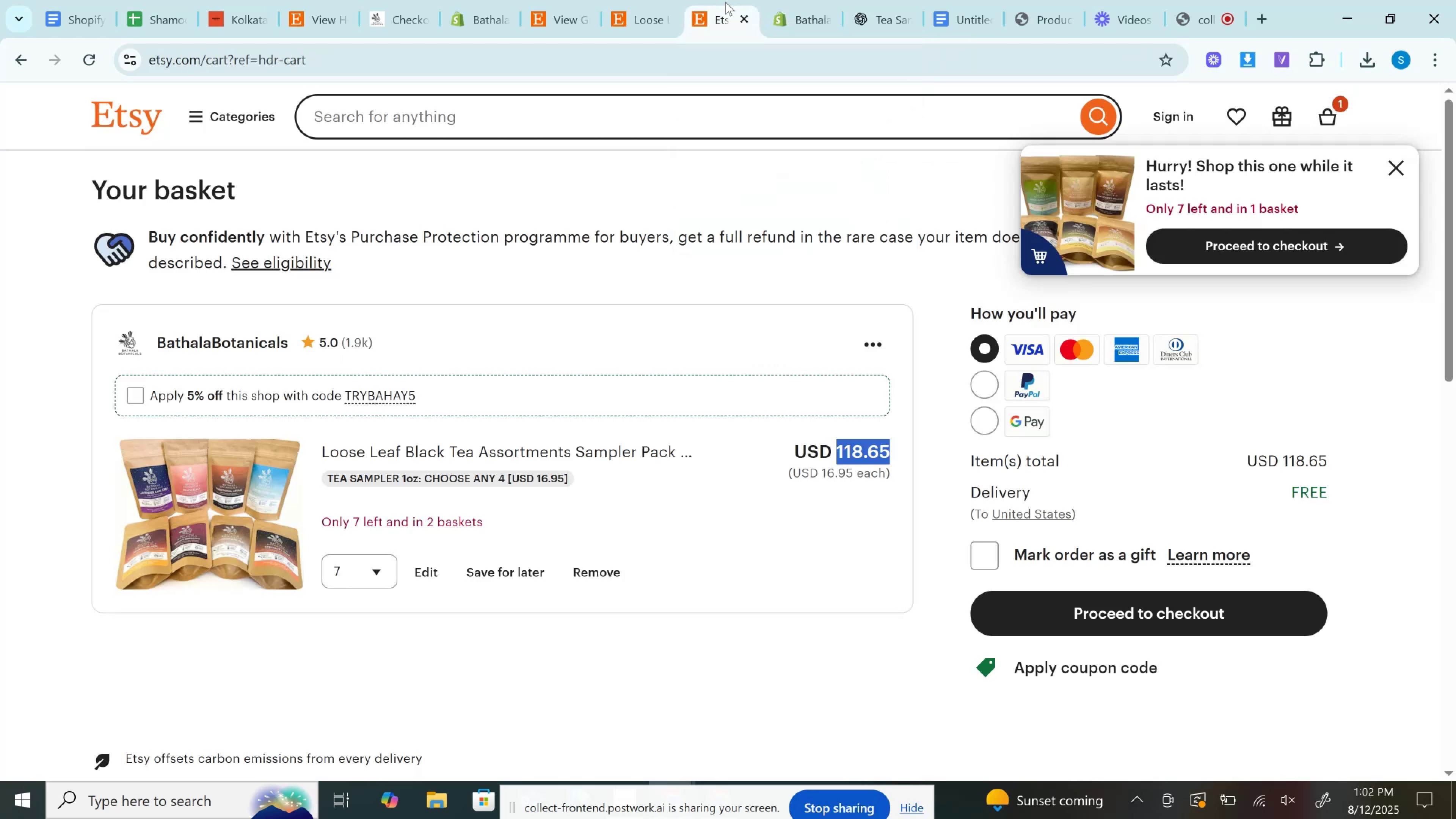 
wait(5.14)
 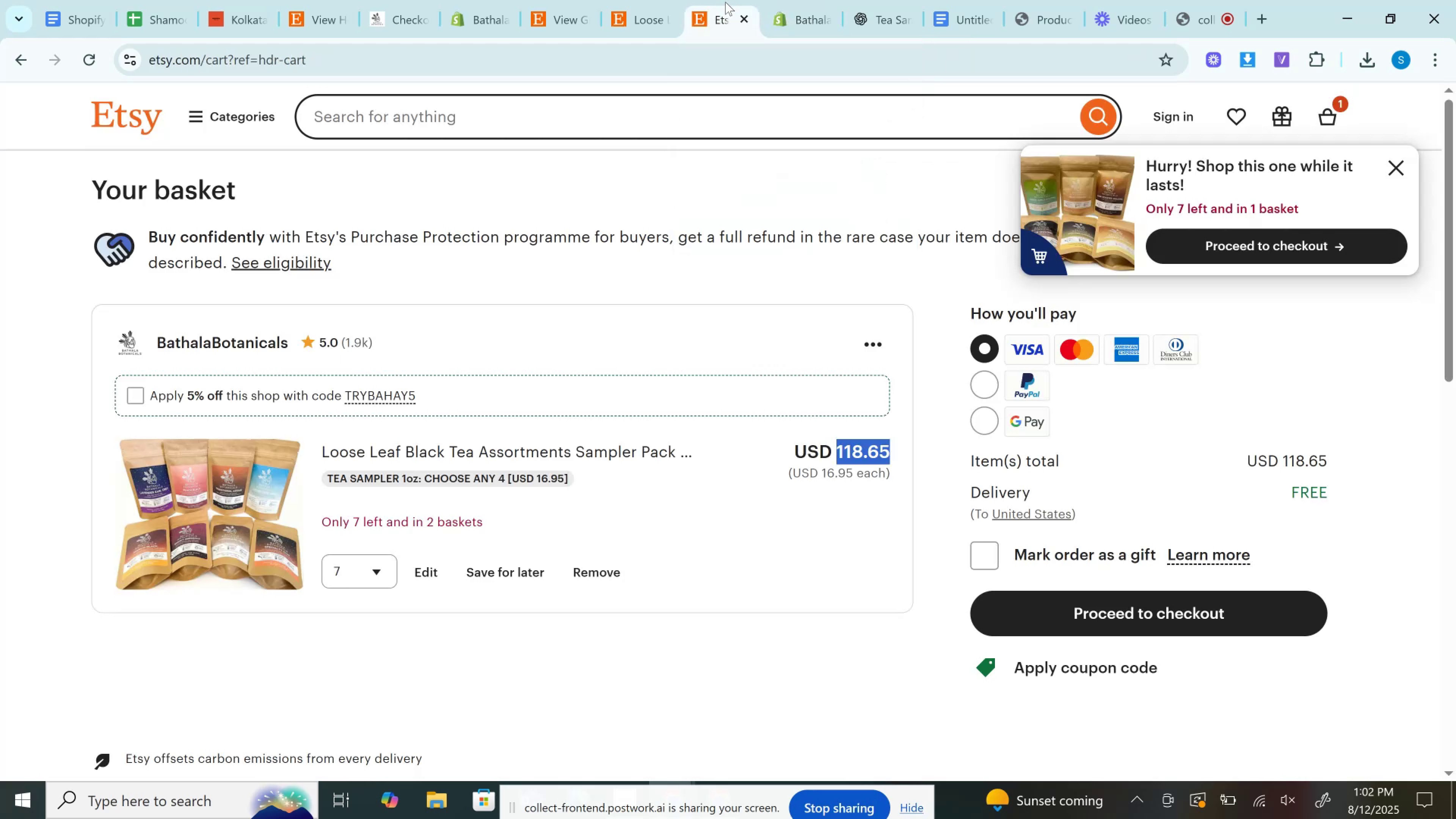 
left_click([725, 2])
 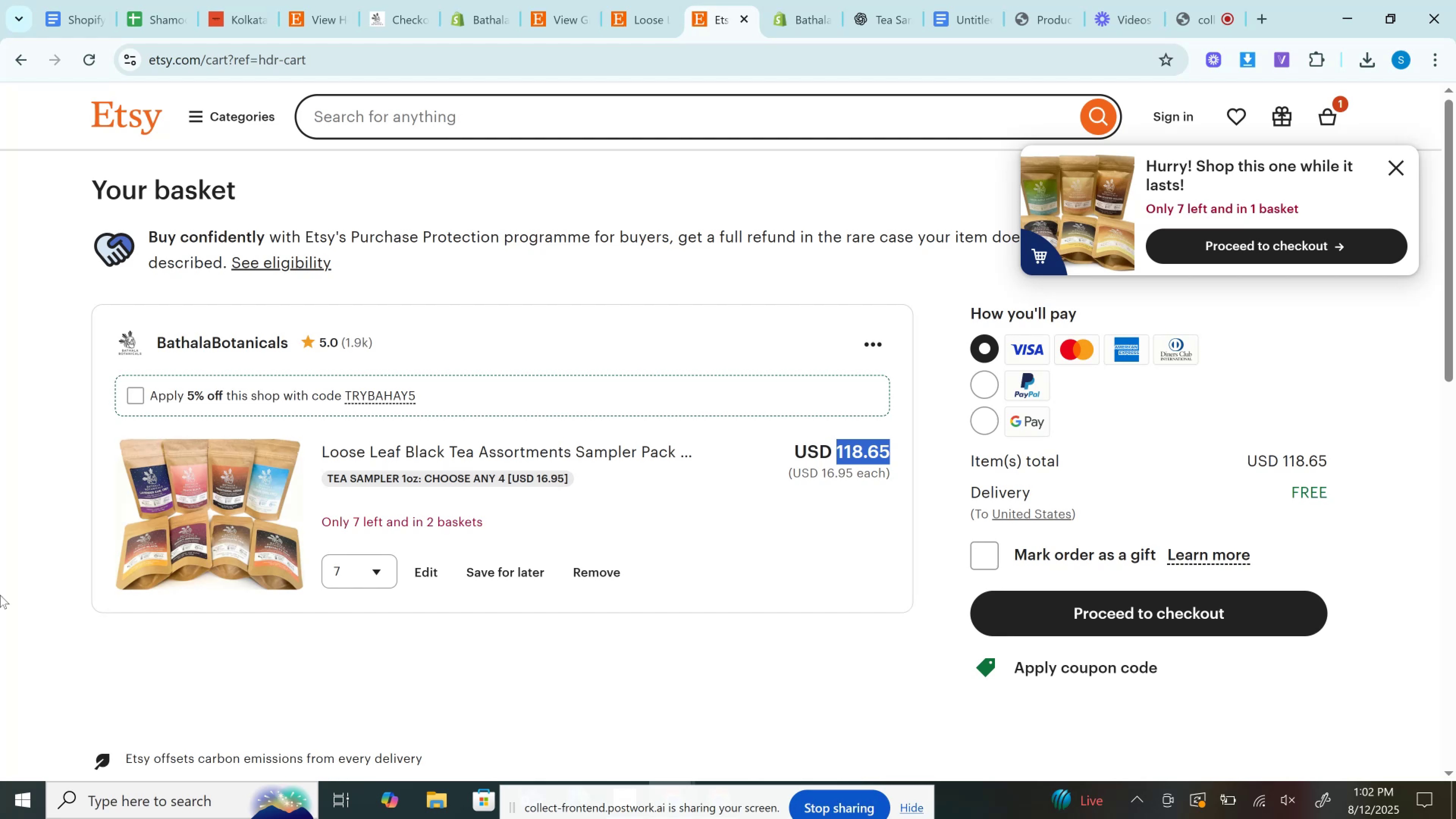 
wait(46.1)
 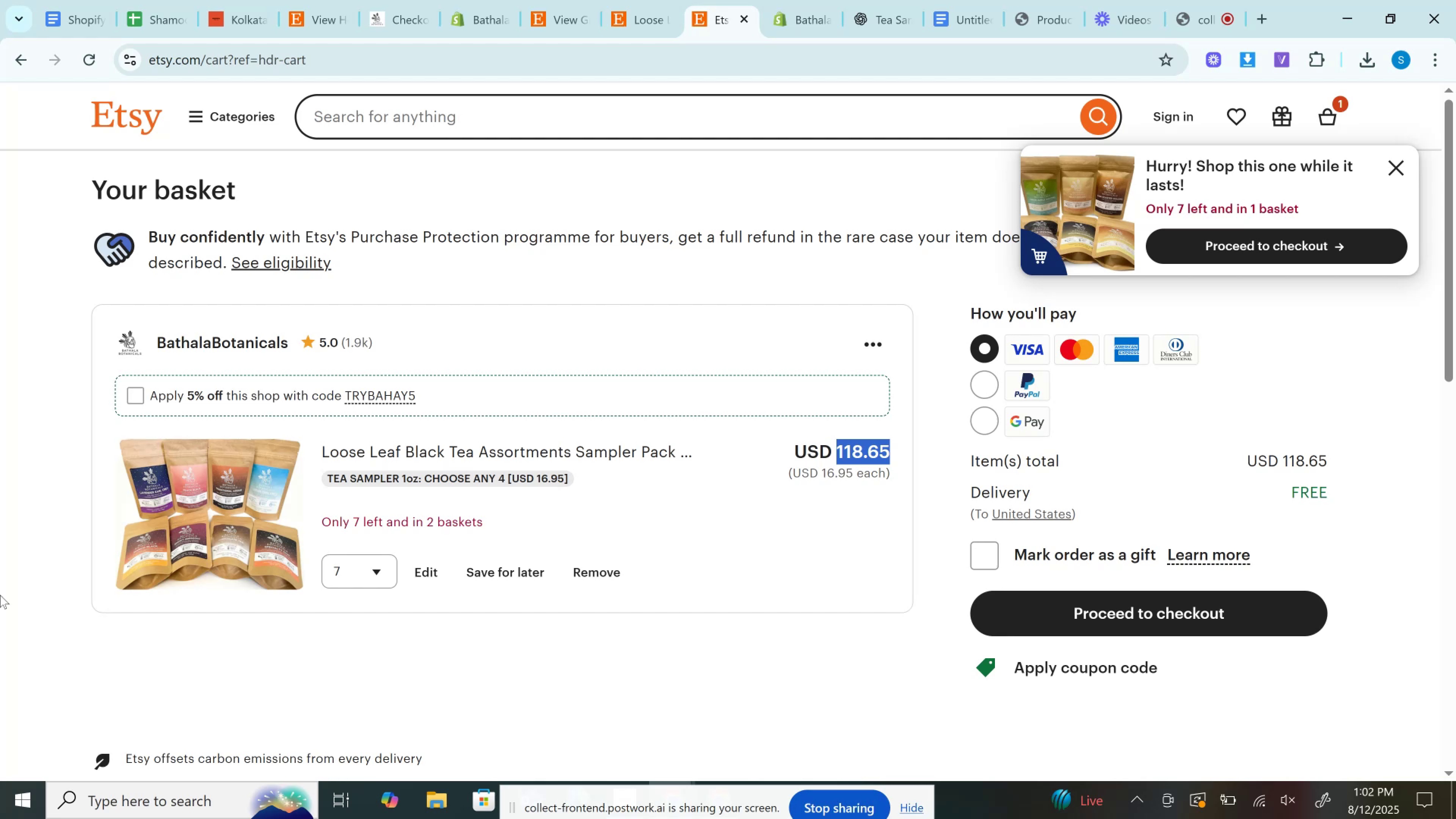 
left_click([361, 566])
 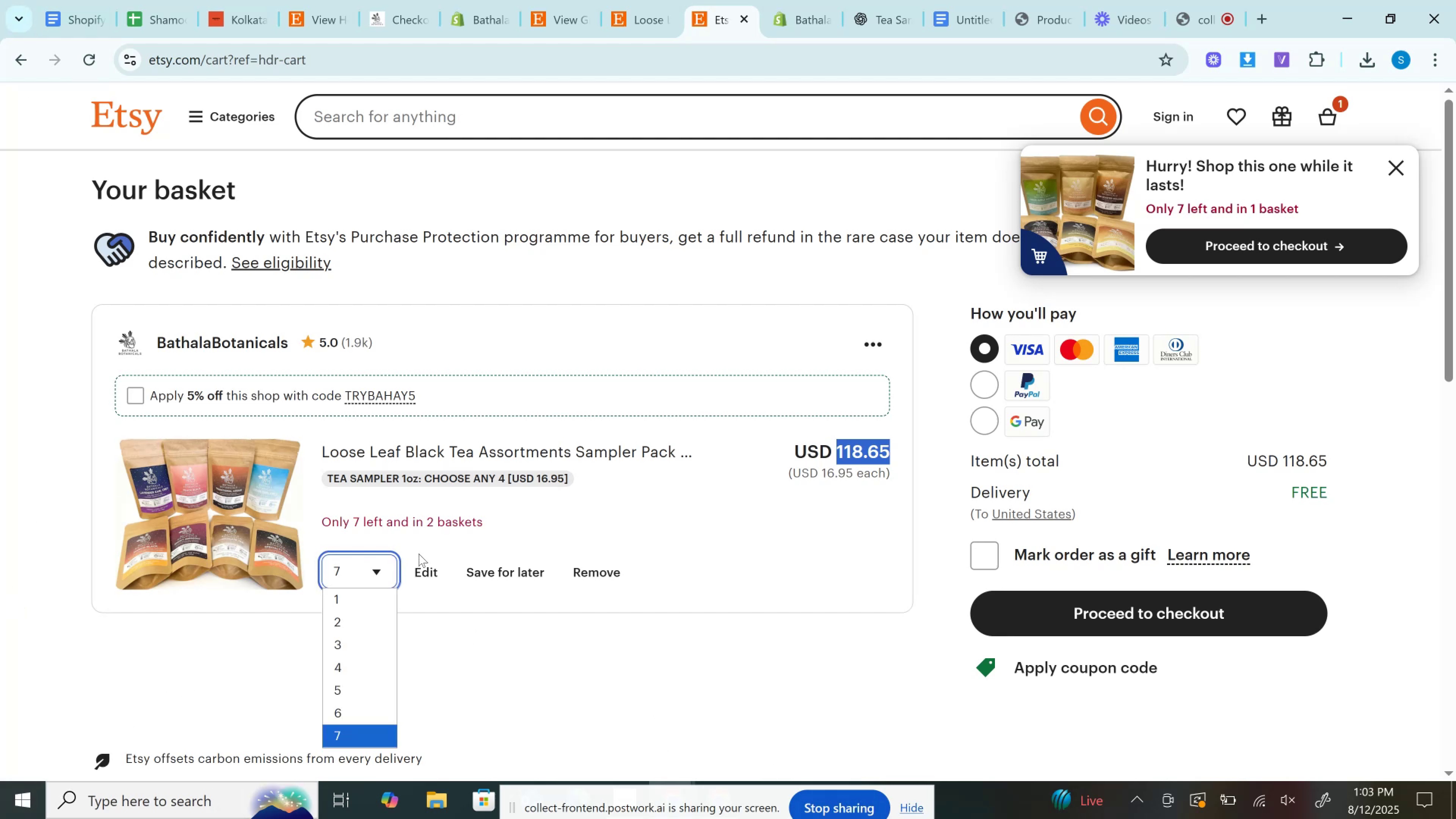 
scroll: coordinate [339, 657], scroll_direction: down, amount: 2.0
 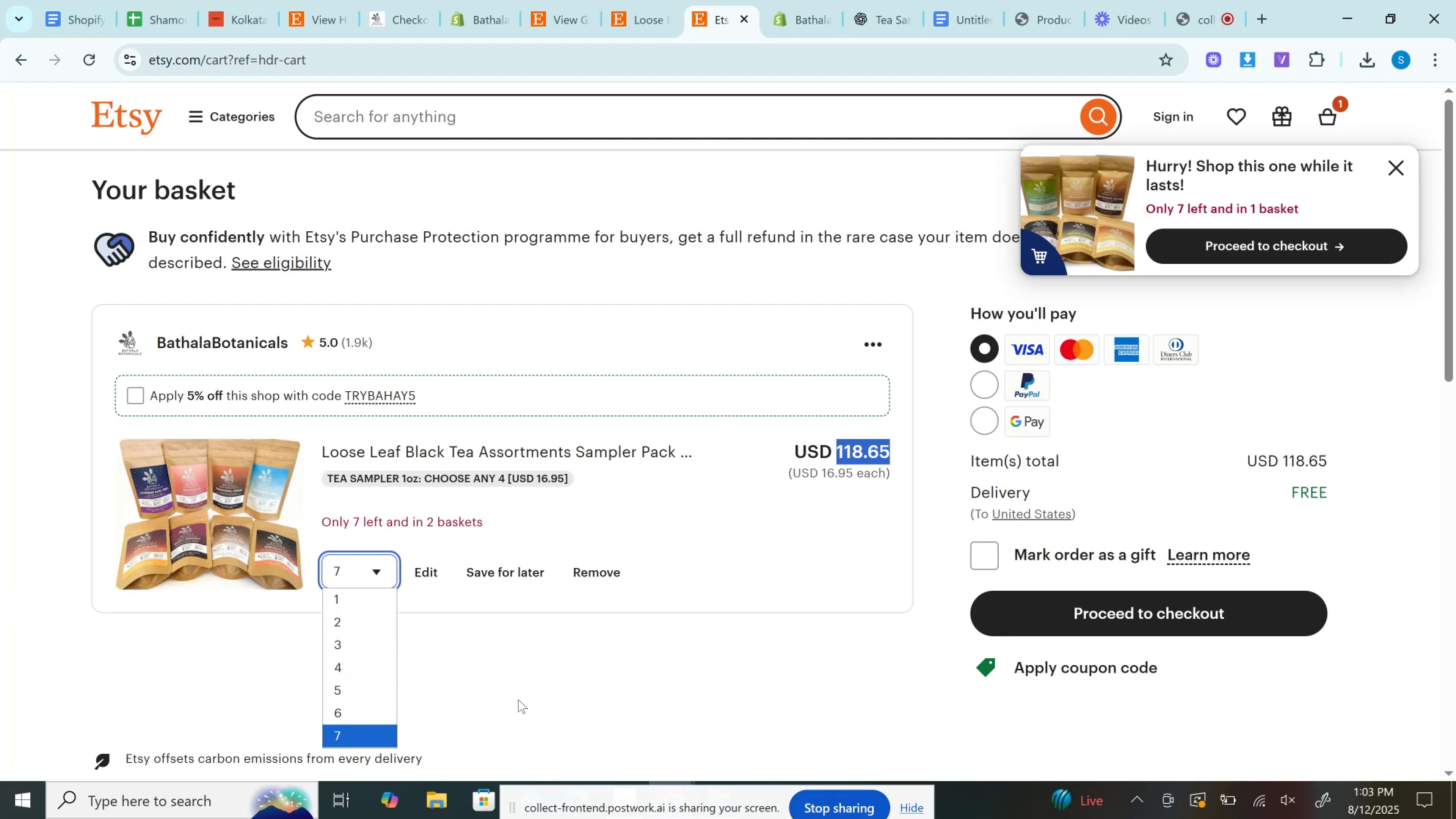 
left_click([531, 700])
 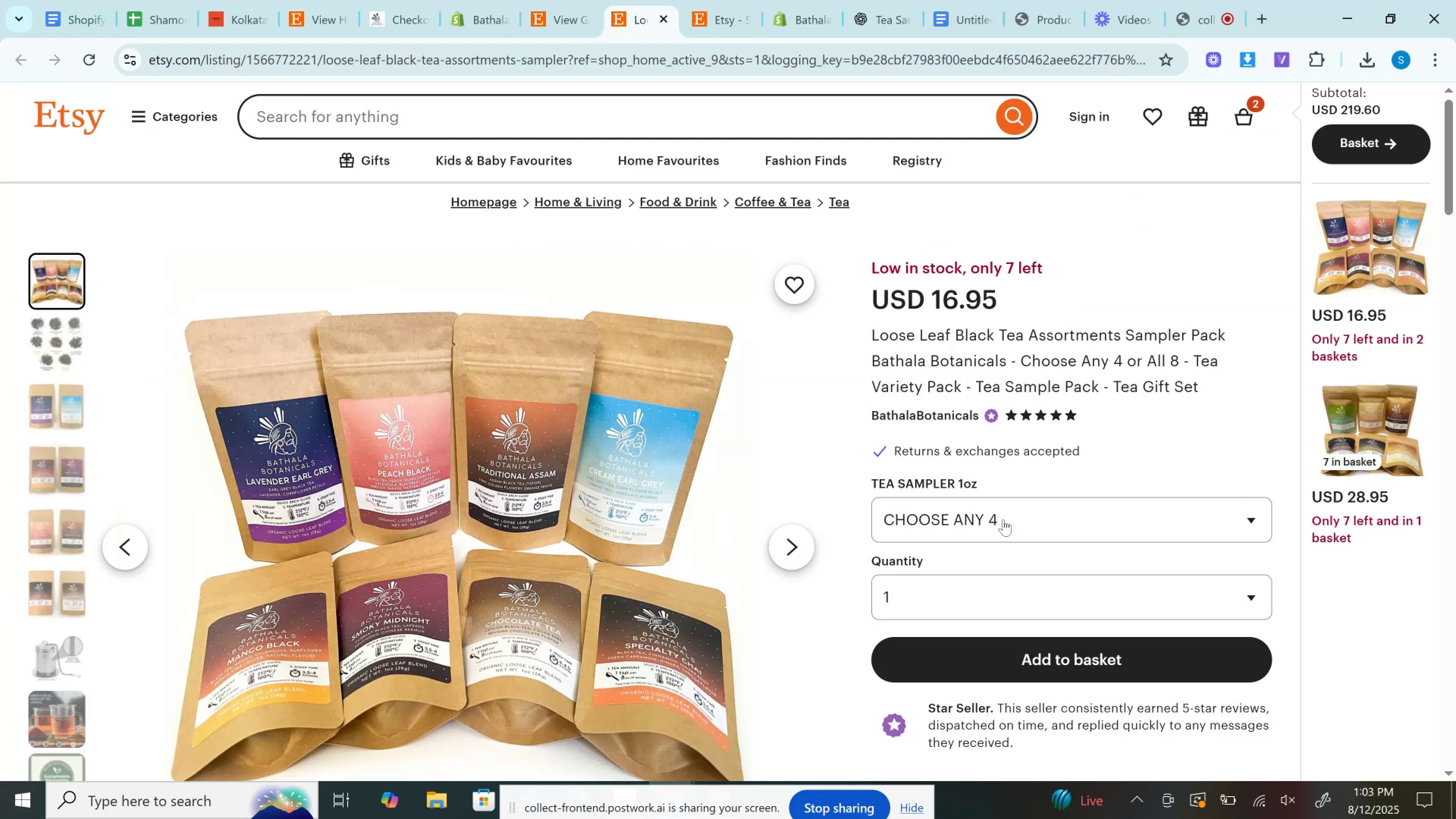 
left_click([975, 604])
 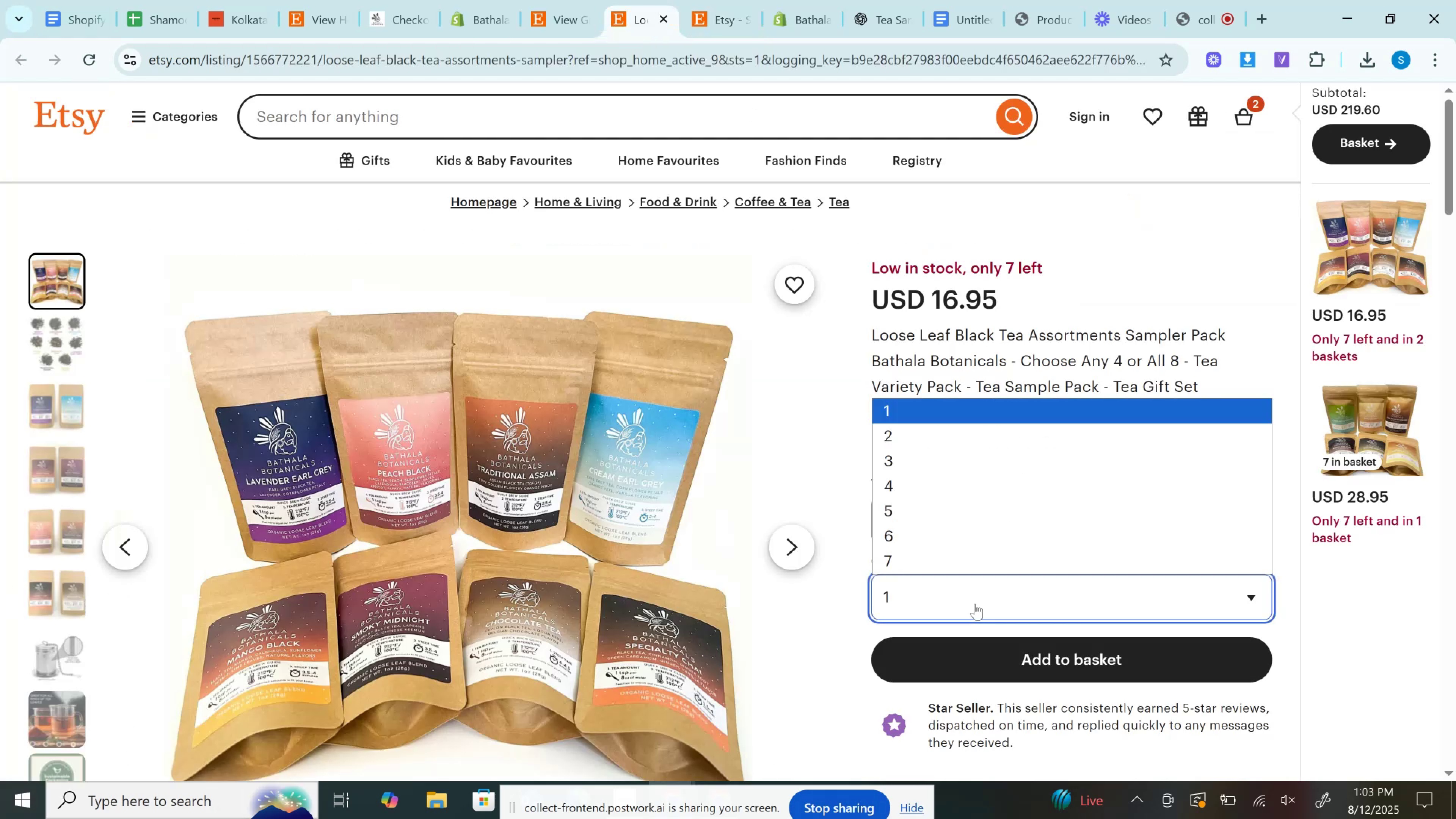 
left_click([975, 604])
 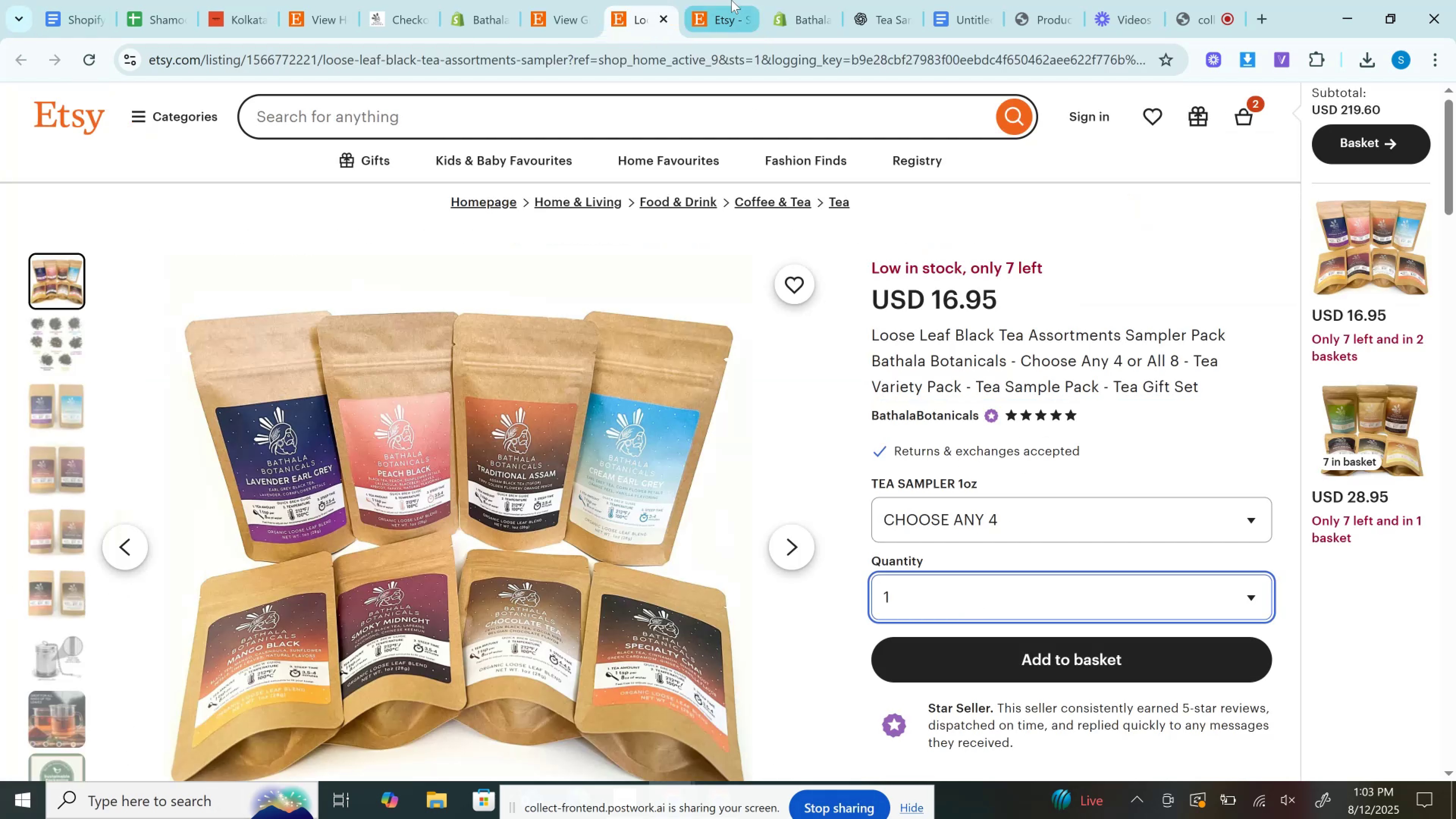 
left_click([731, 0])
 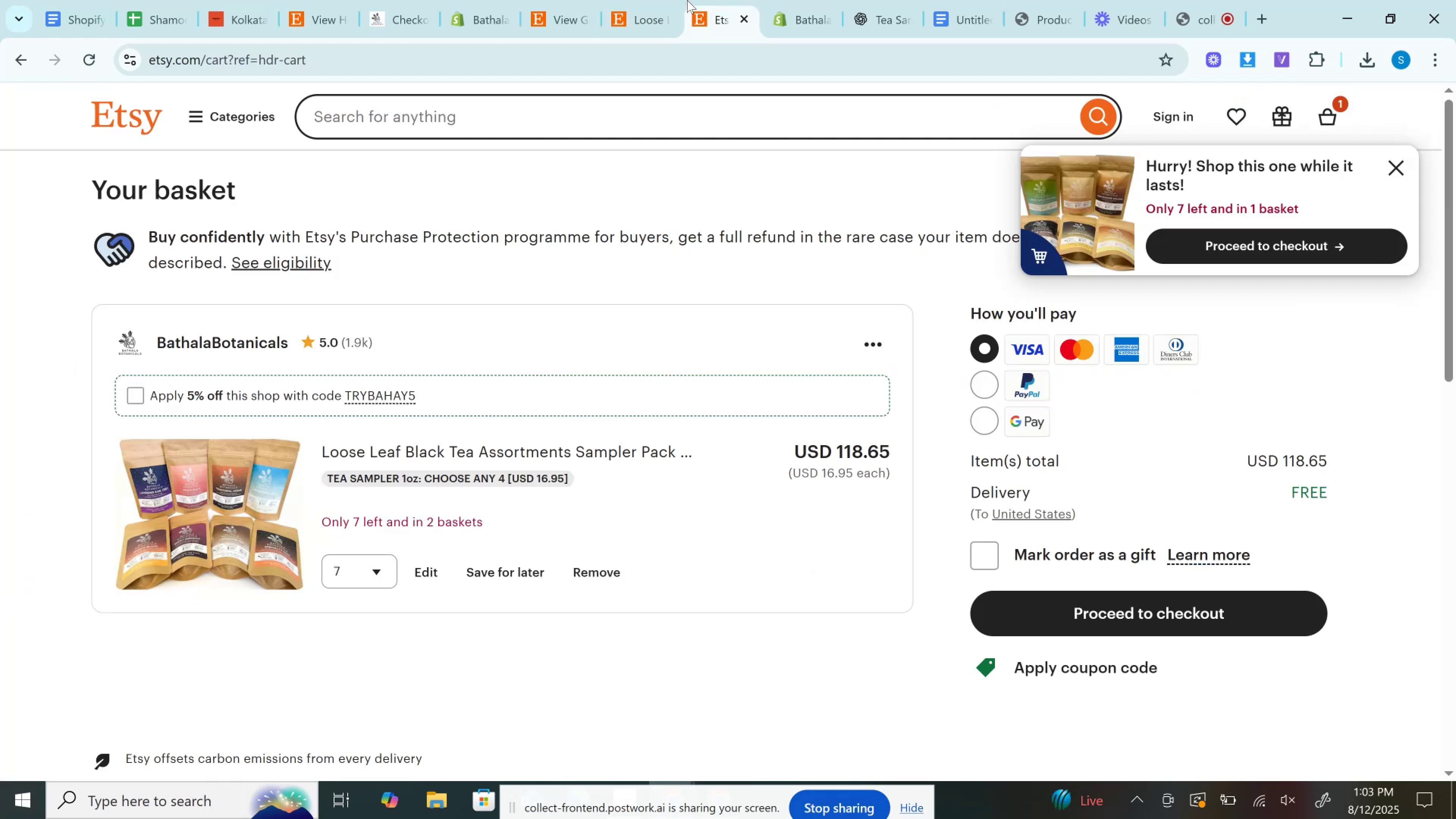 
mouse_move([671, -4])
 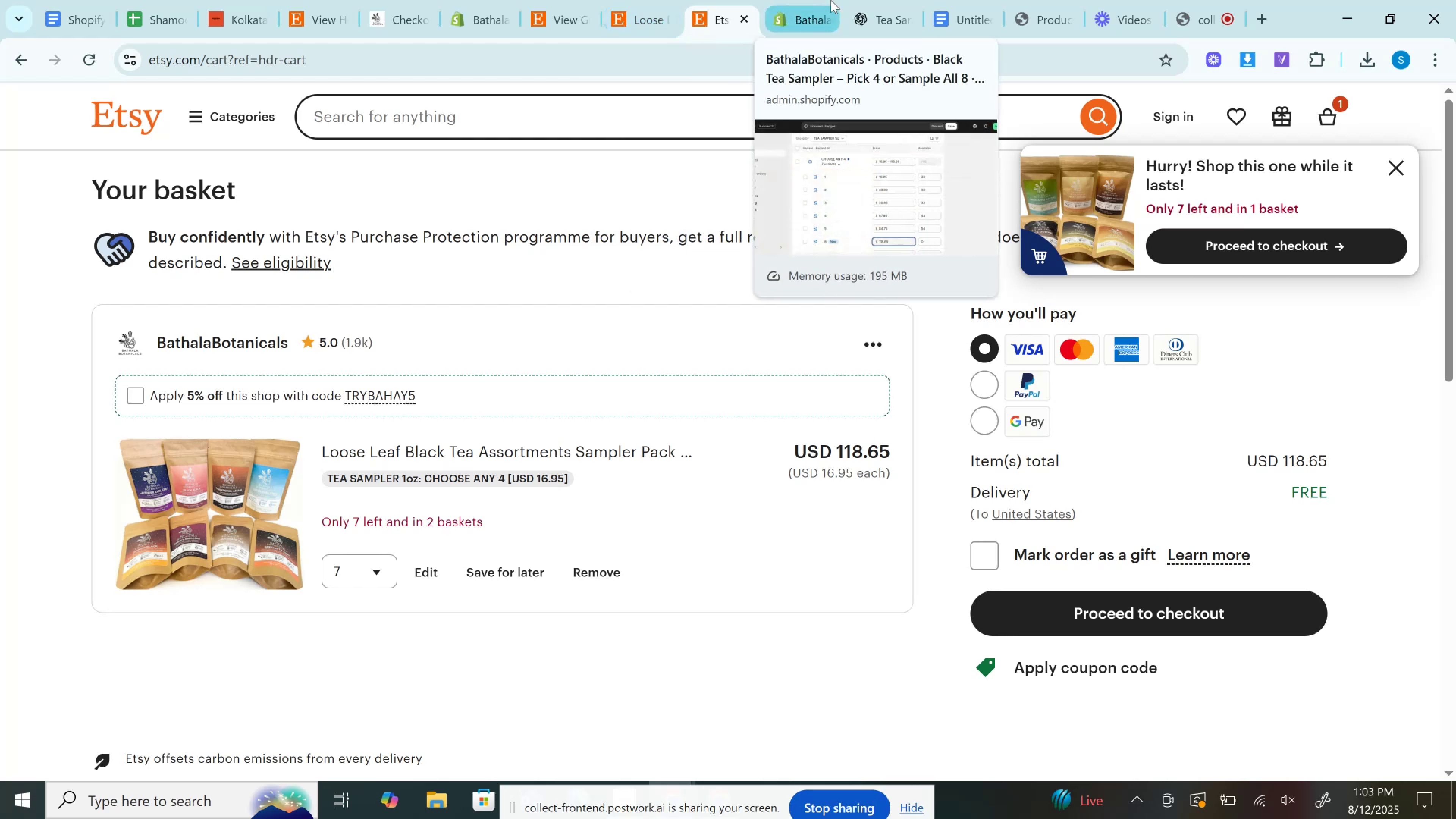 
left_click([831, 0])
 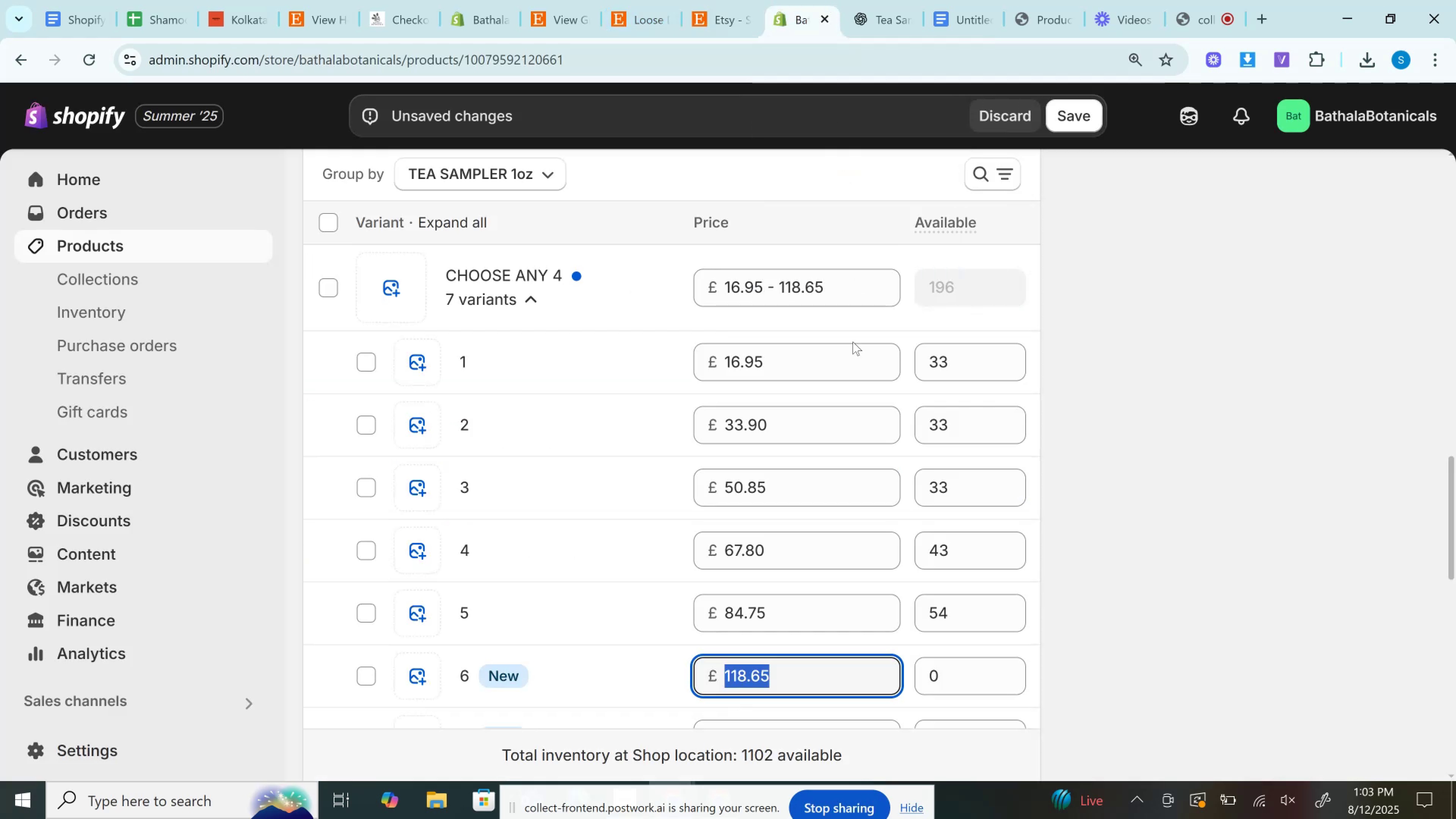 
scroll: coordinate [853, 410], scroll_direction: down, amount: 2.0
 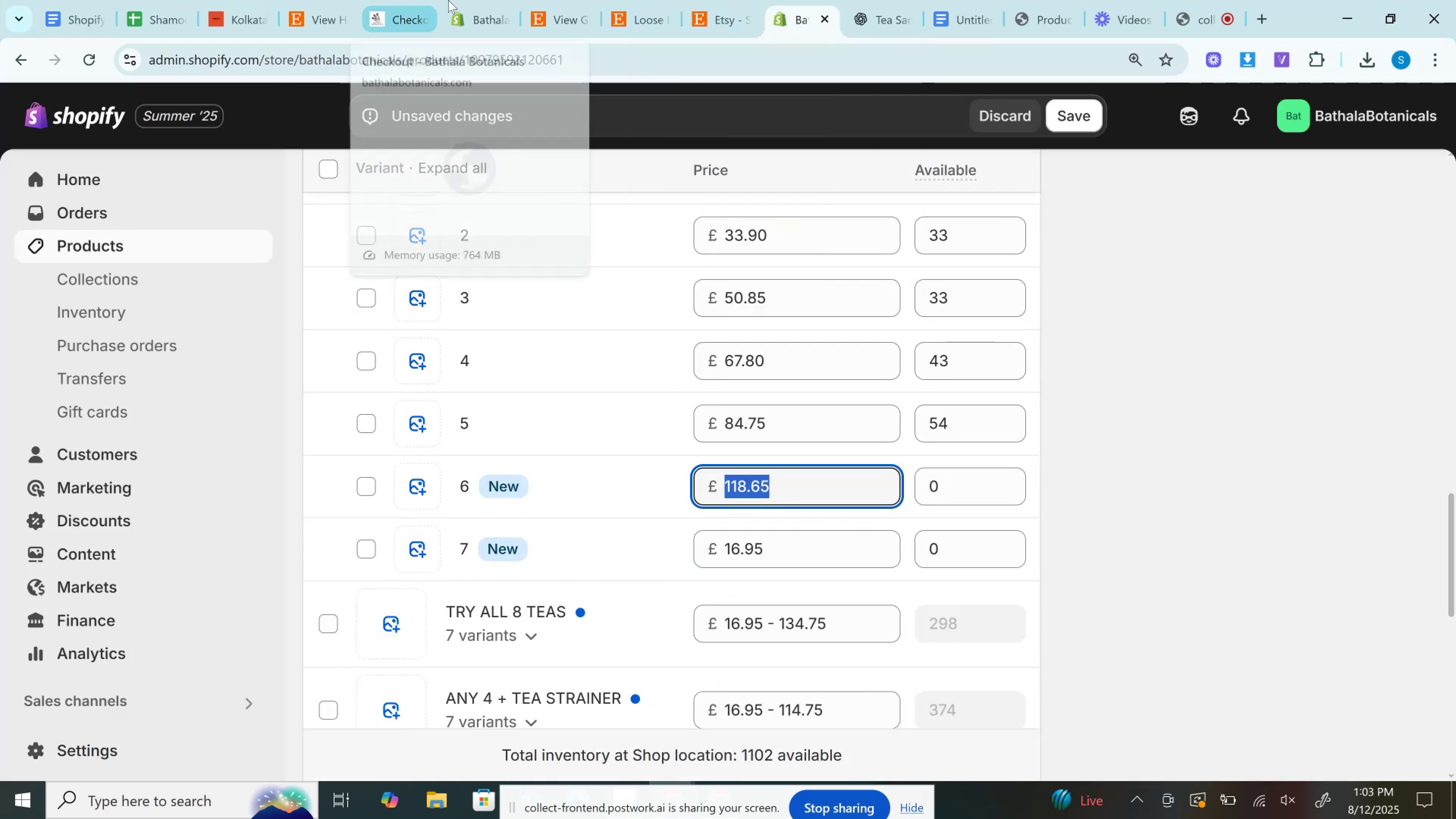 
left_click([739, 0])
 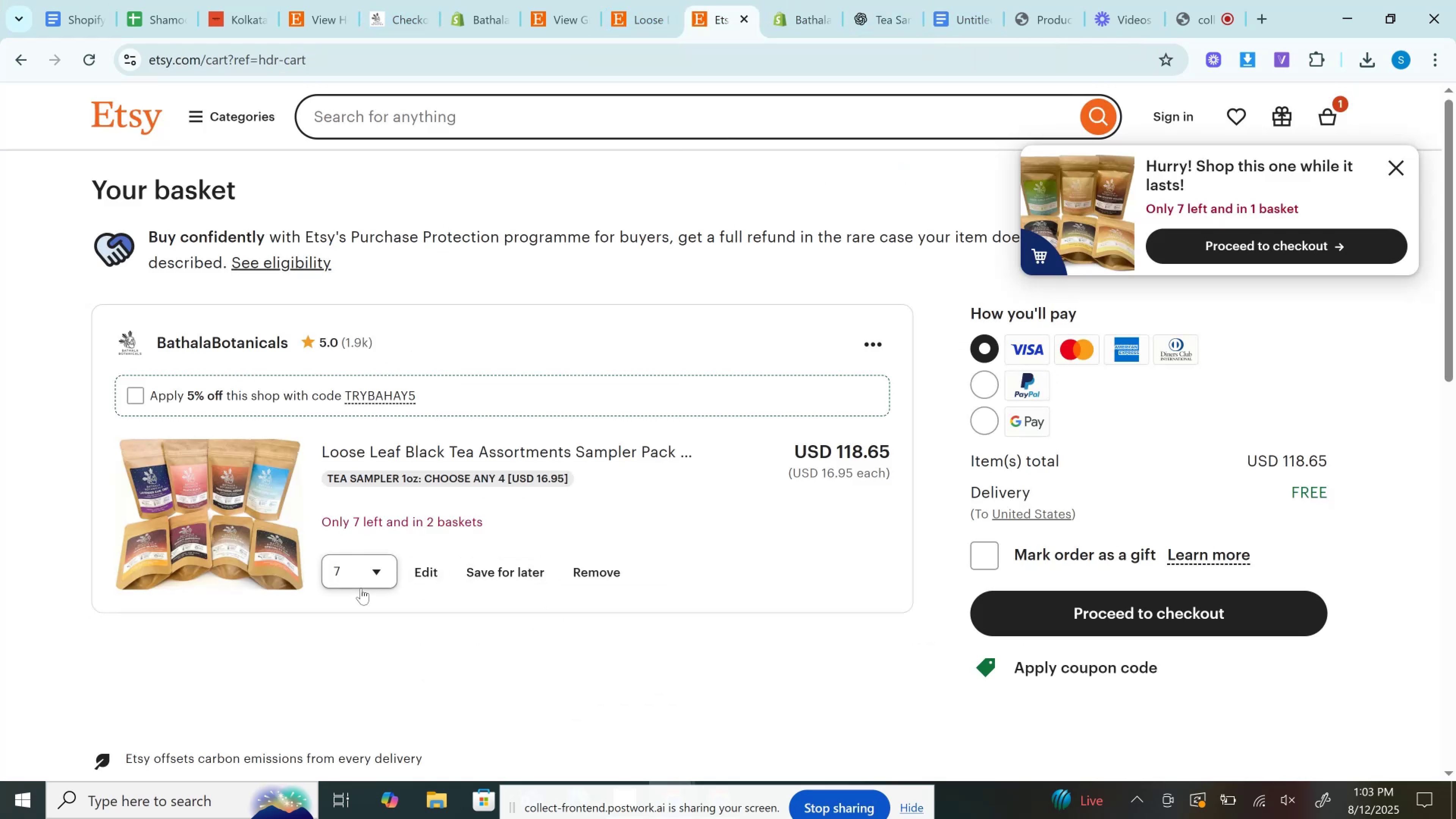 
left_click([359, 582])
 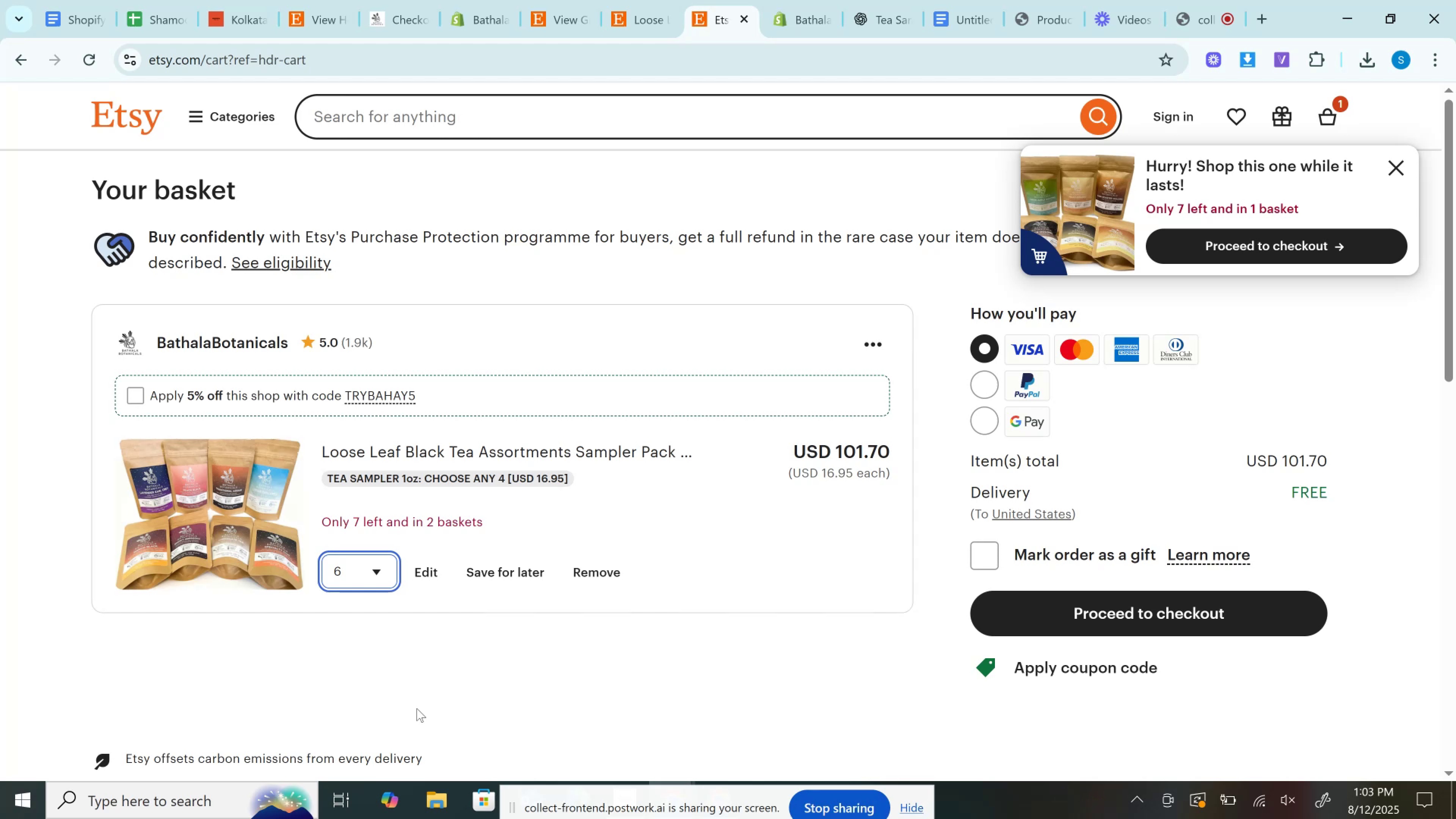 
wait(16.49)
 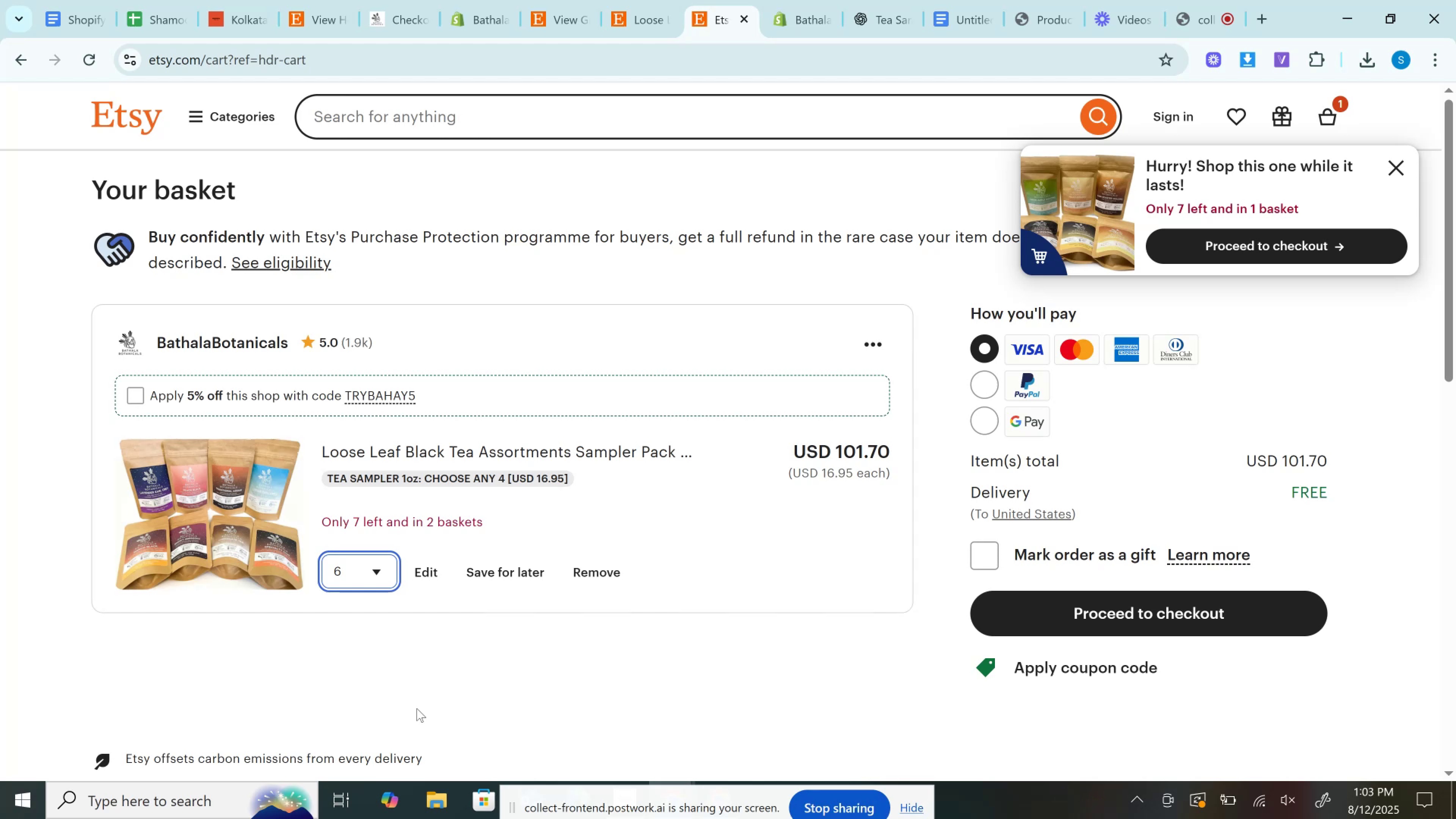 
left_click([847, 456])
 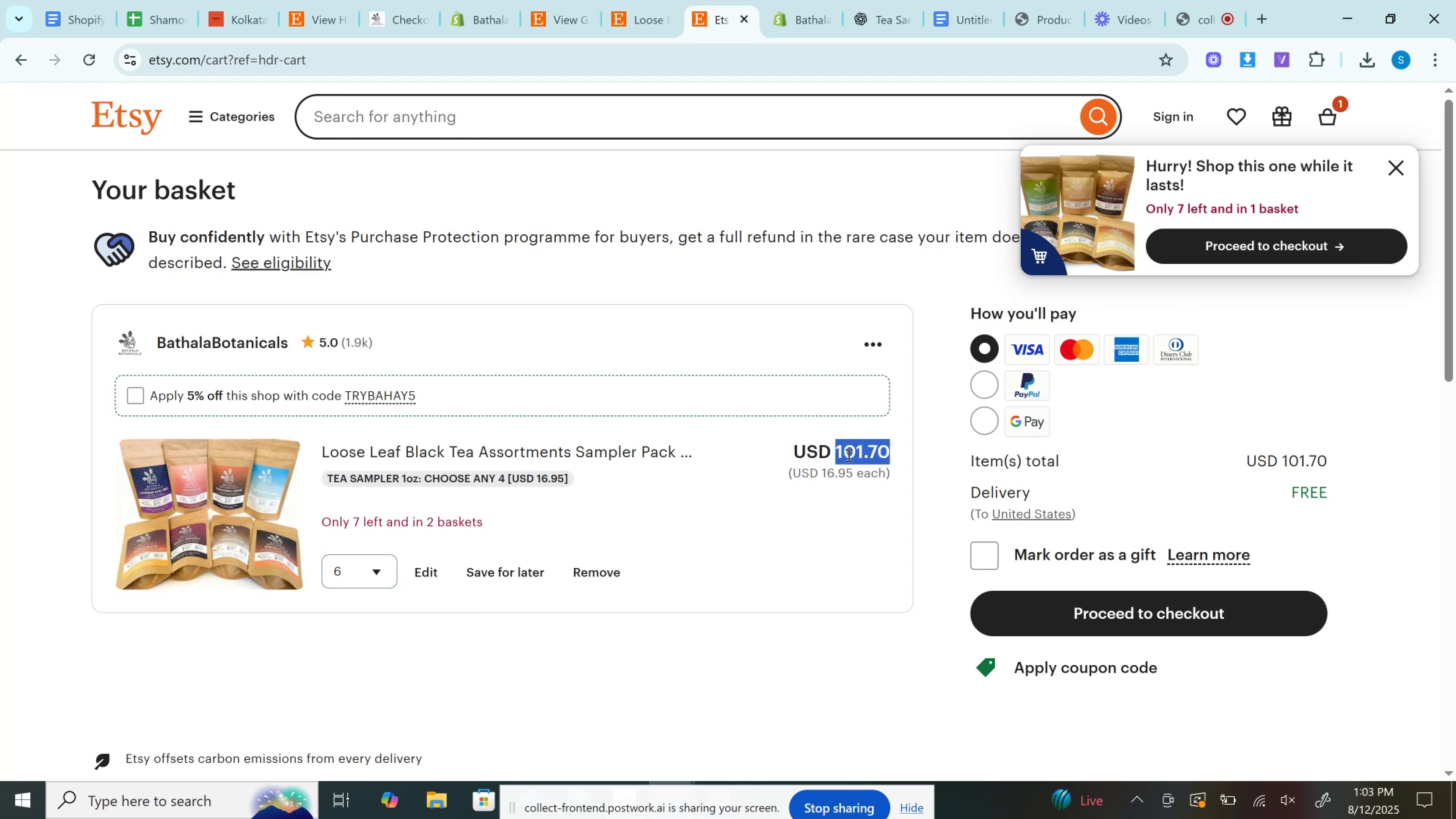 
key(Control+C)
 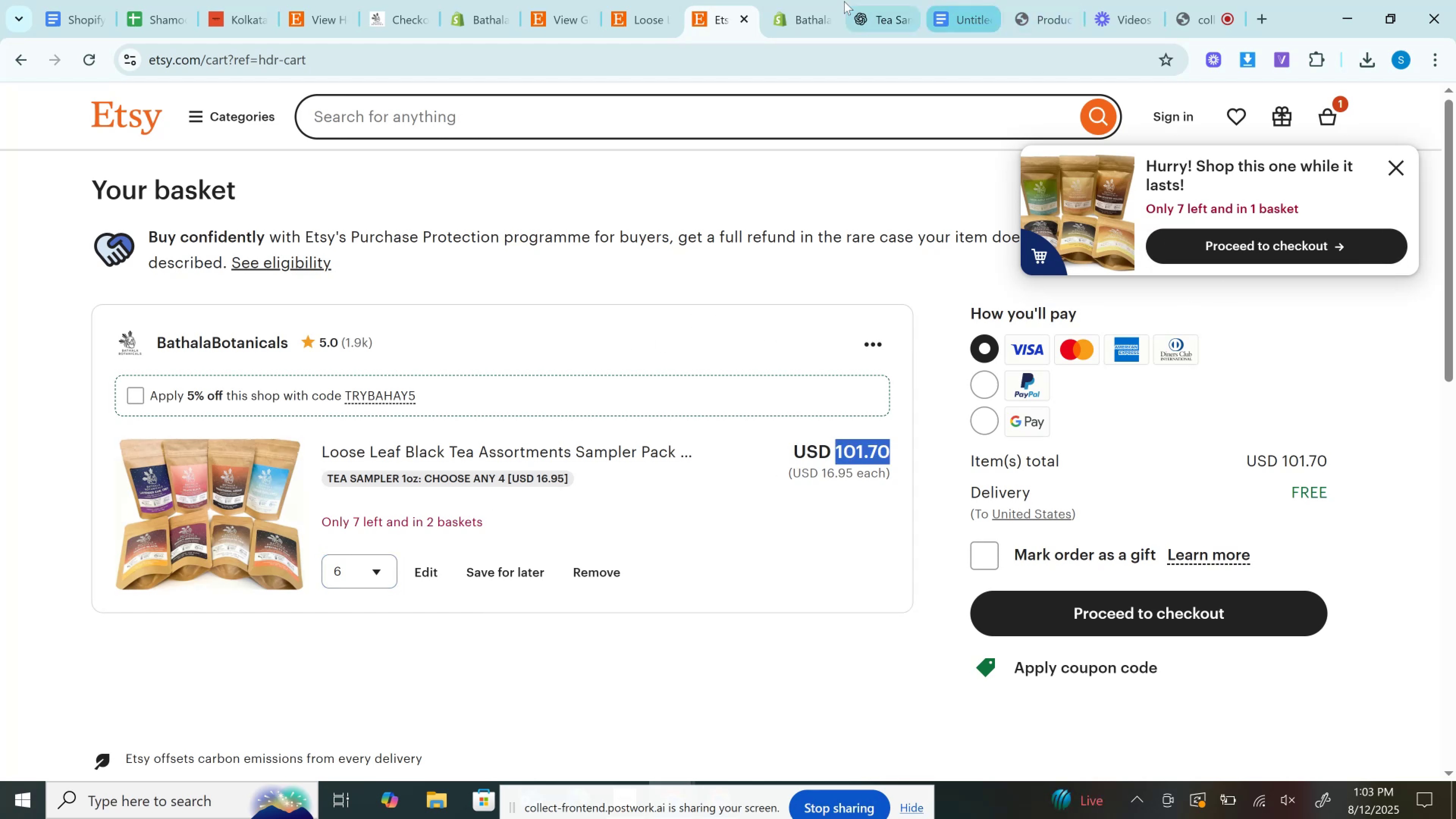 
left_click([827, 0])
 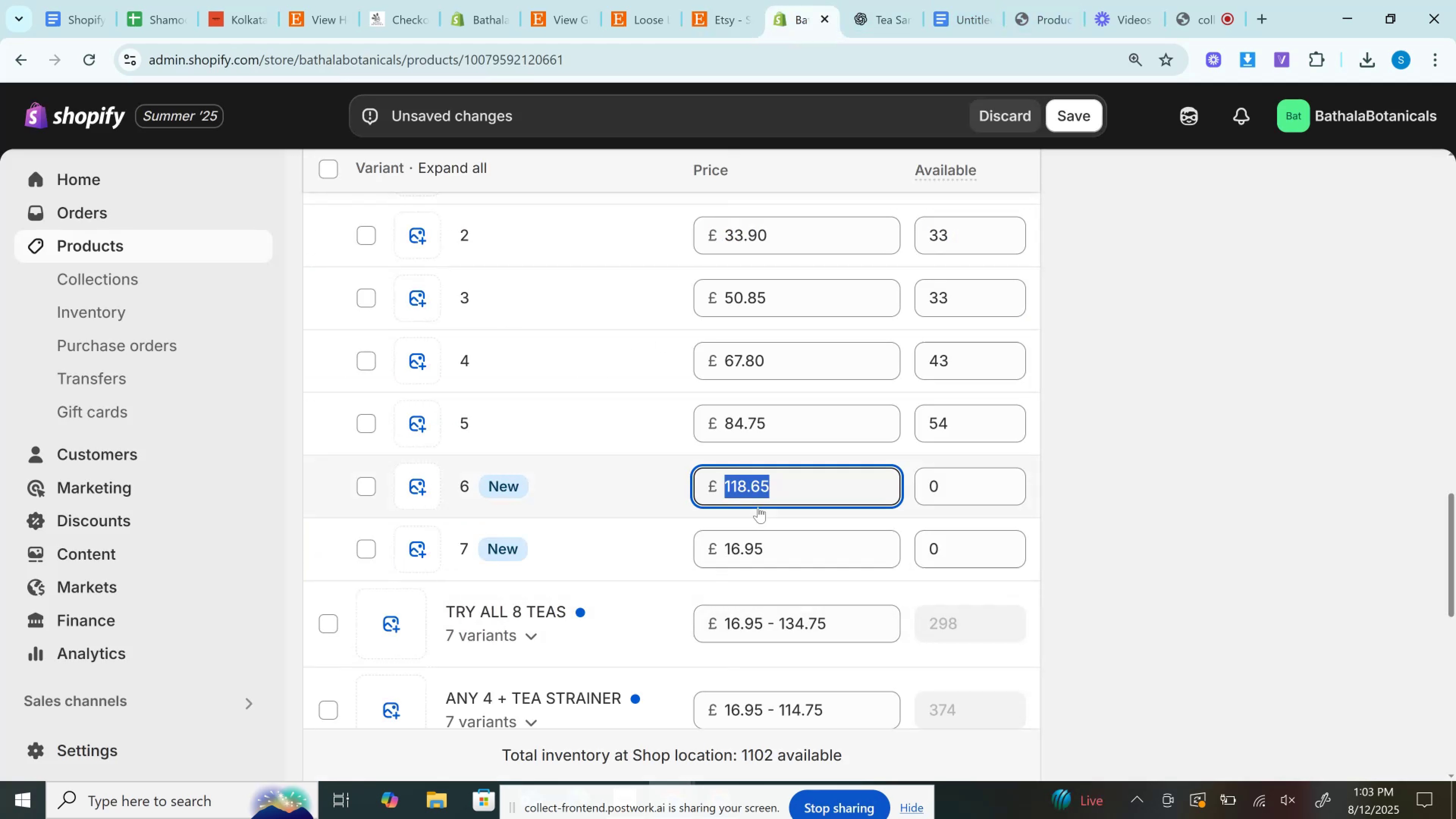 
key(Control+V)
 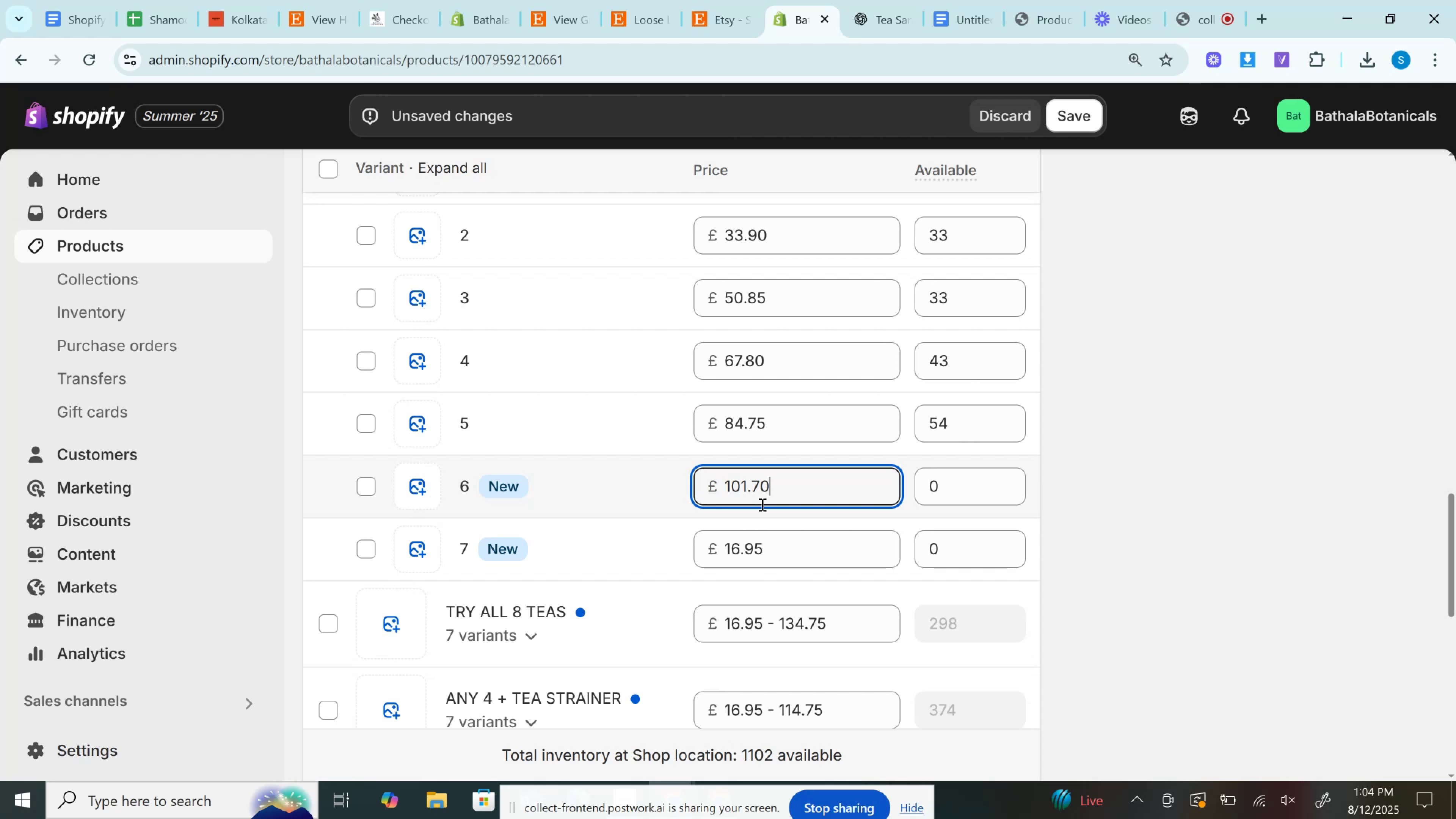 
wait(52.65)
 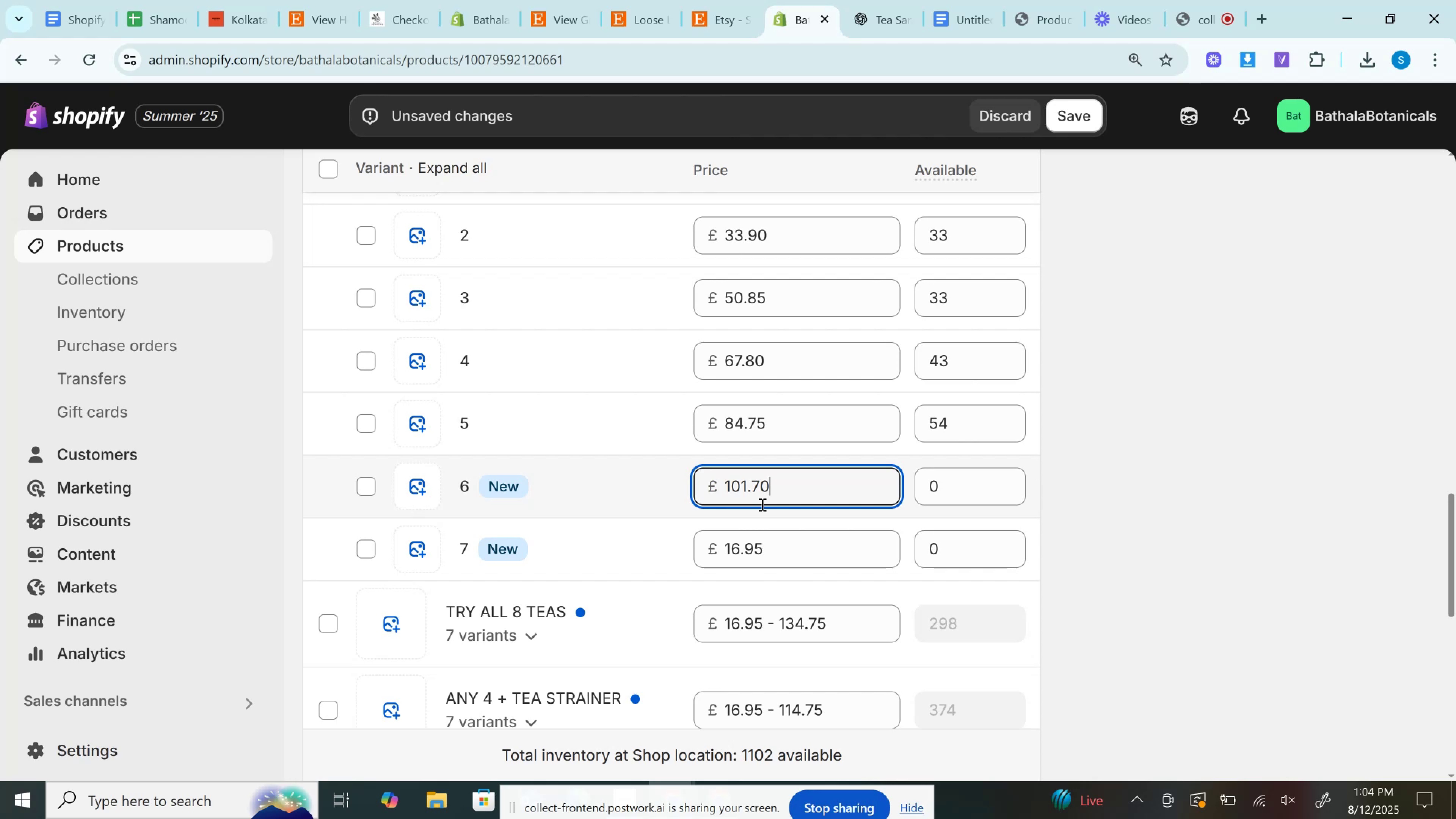 
double_click([657, 0])
 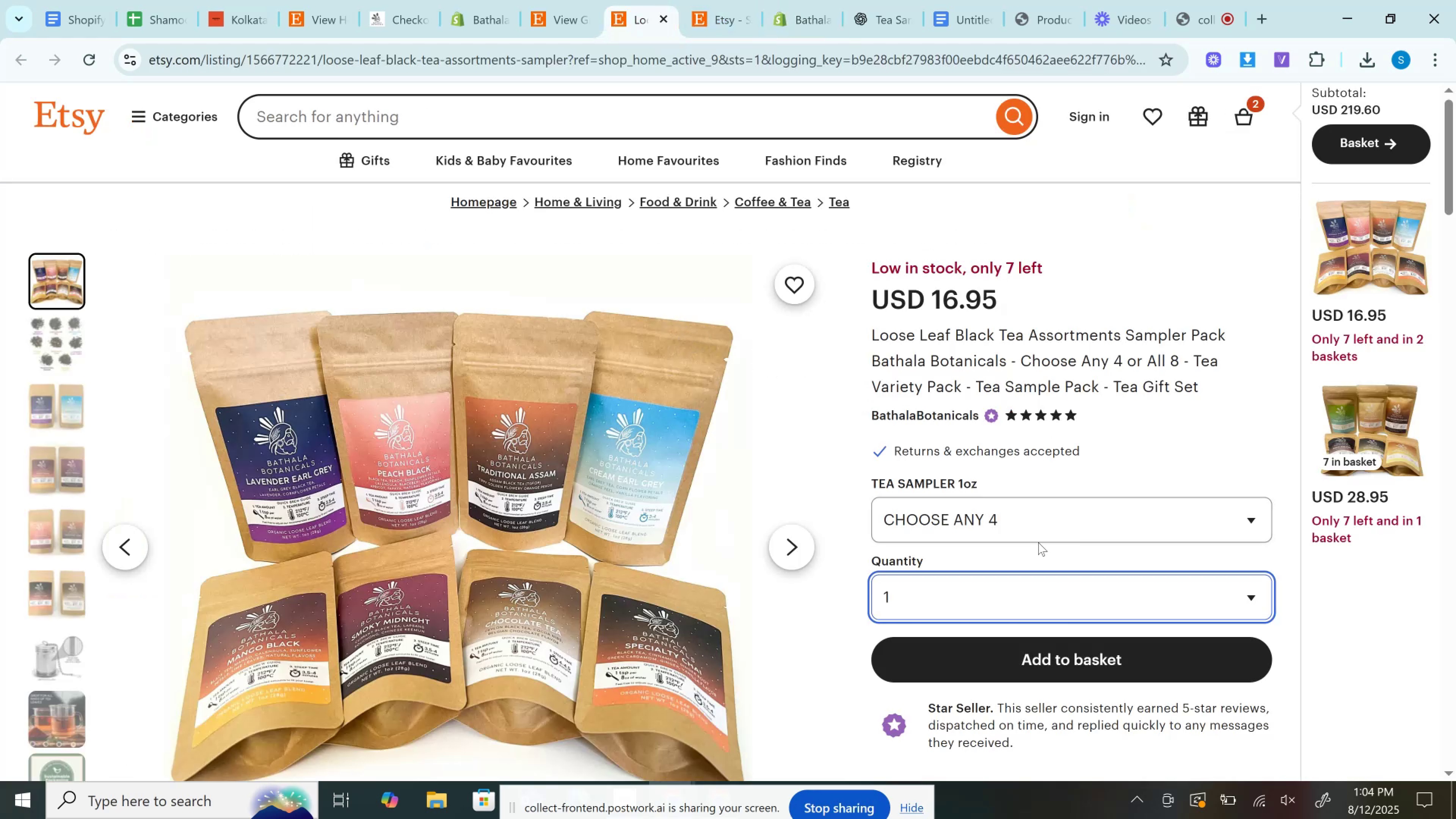 
left_click([1010, 529])
 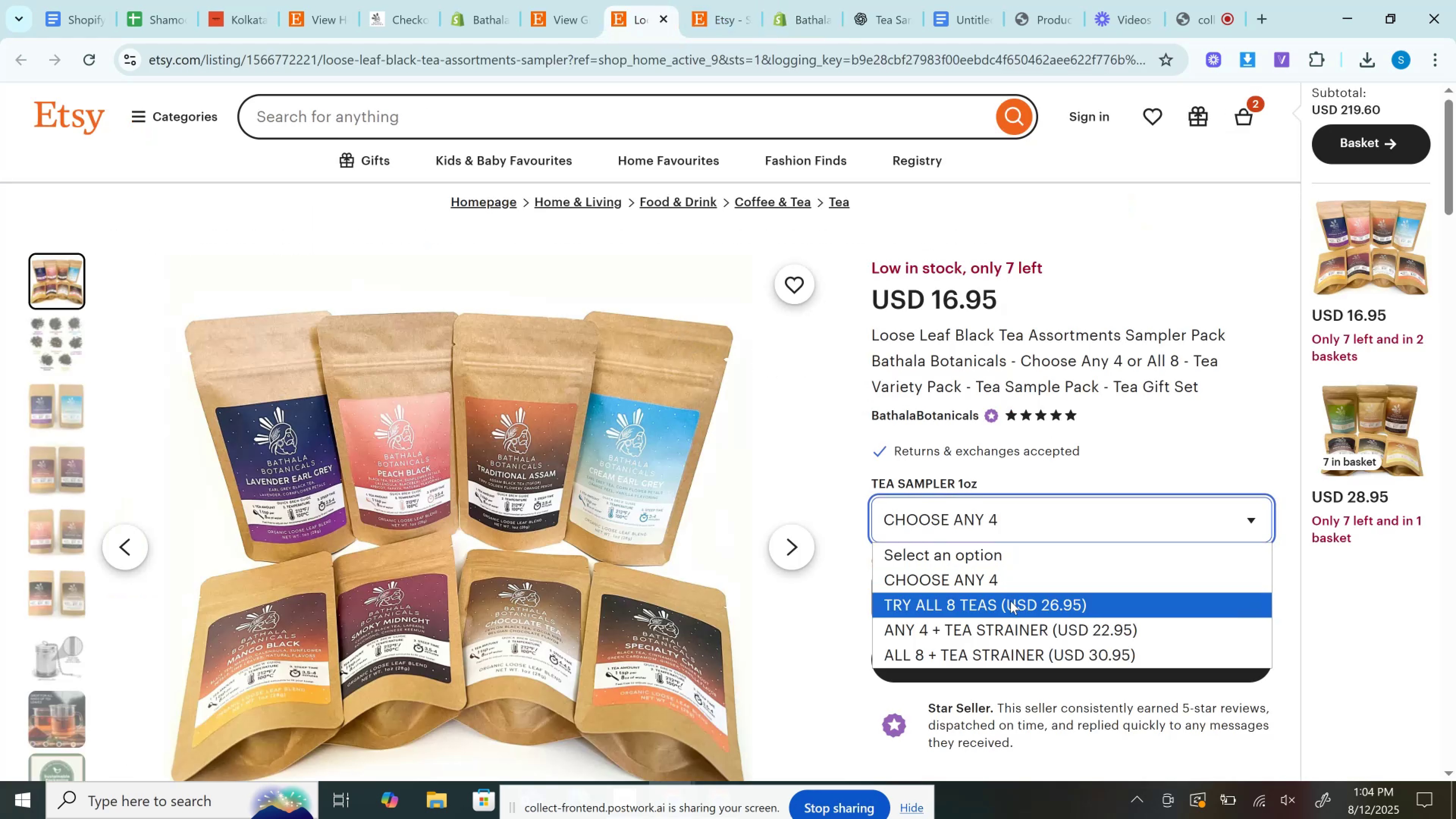 
left_click([1010, 601])
 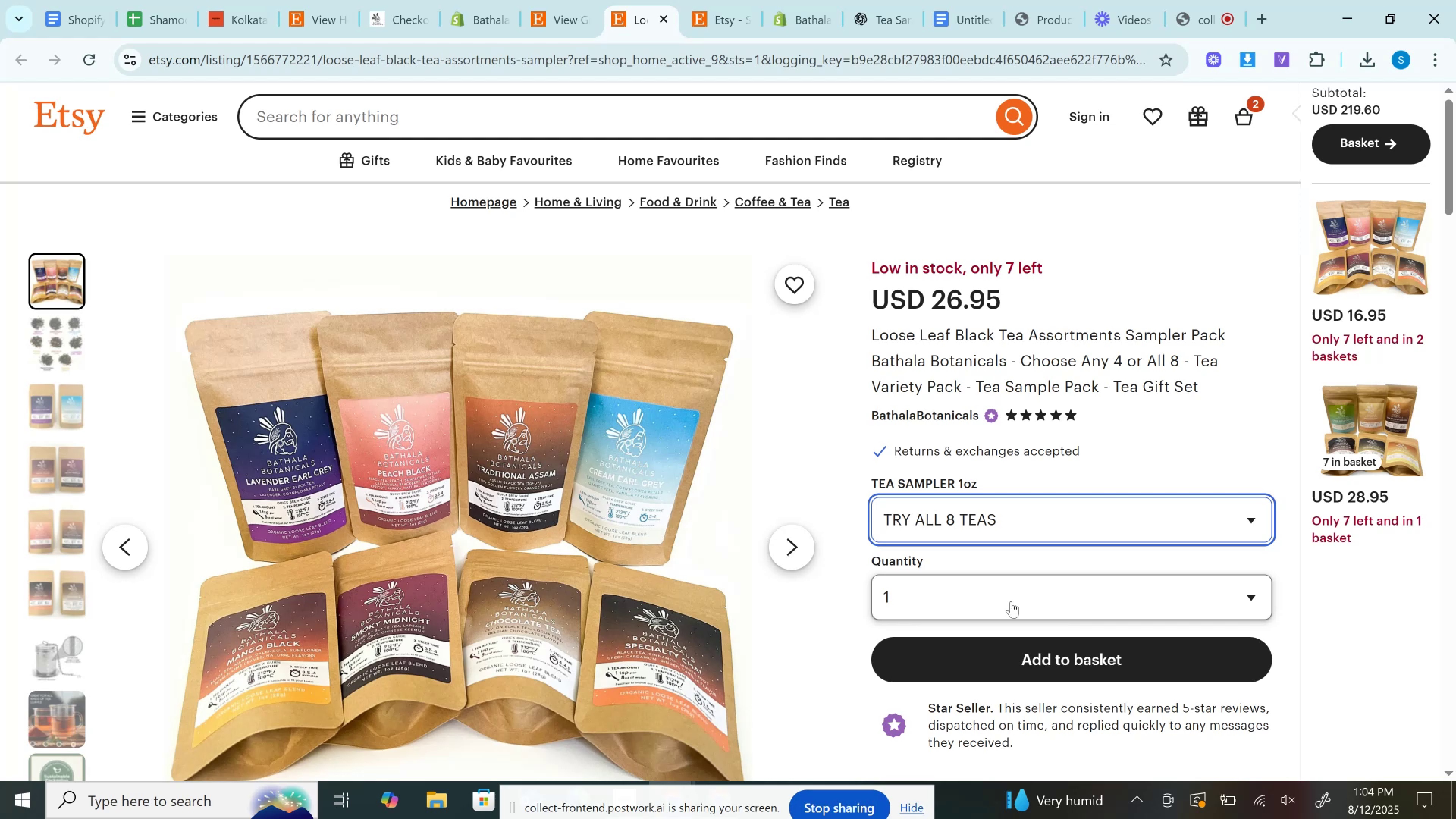 
wait(15.65)
 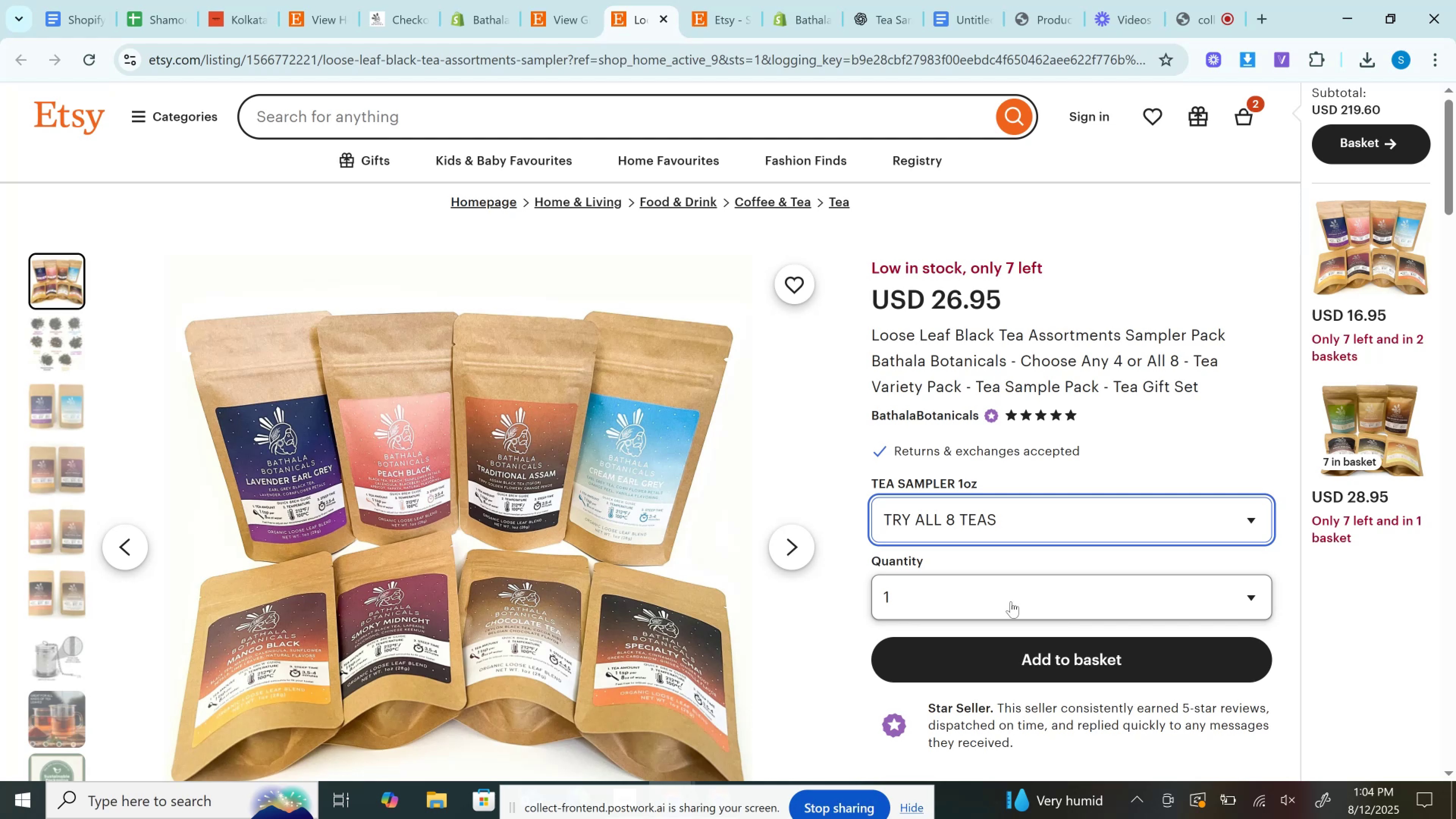 
left_click([1089, 662])
 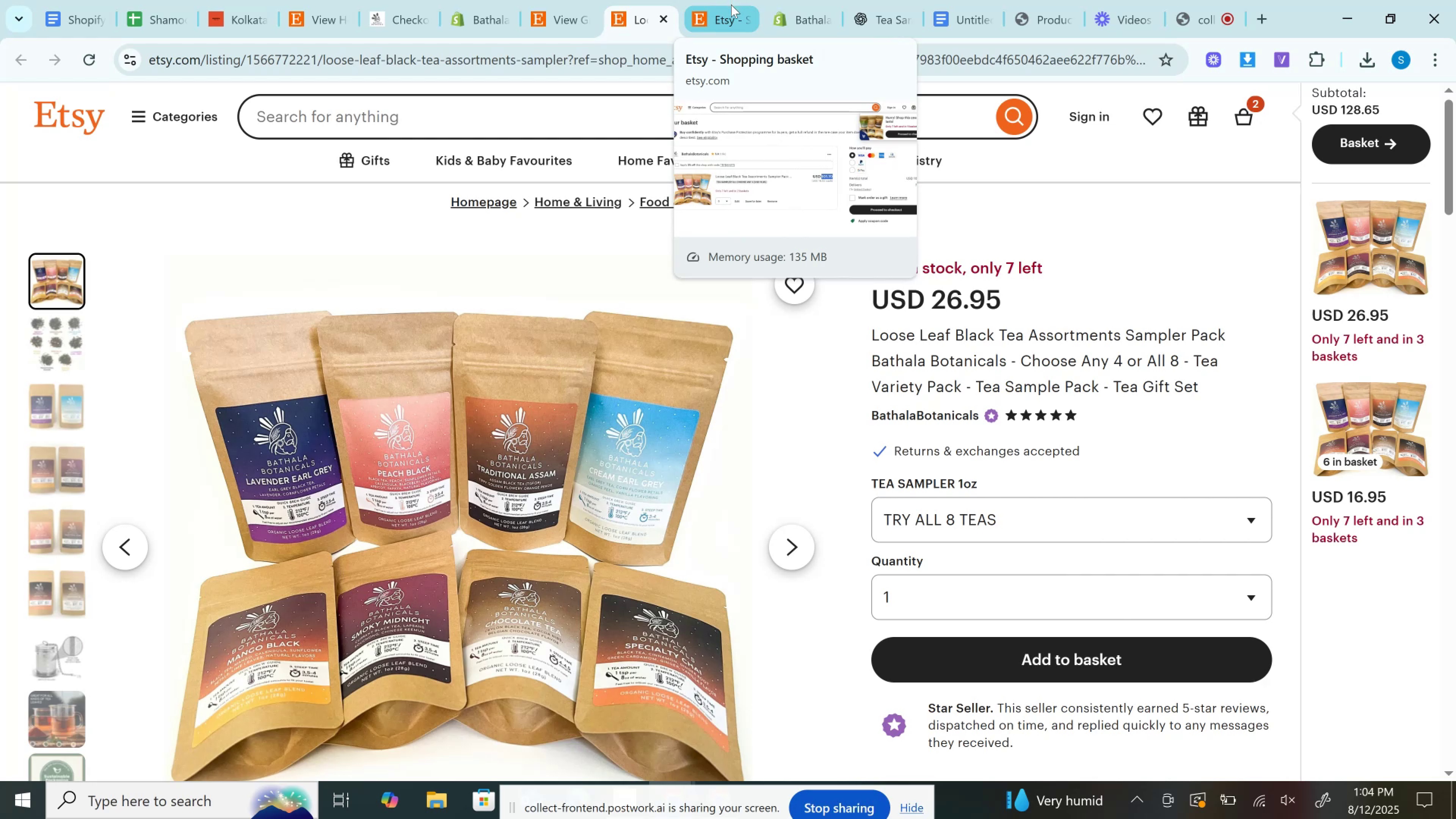 
wait(6.38)
 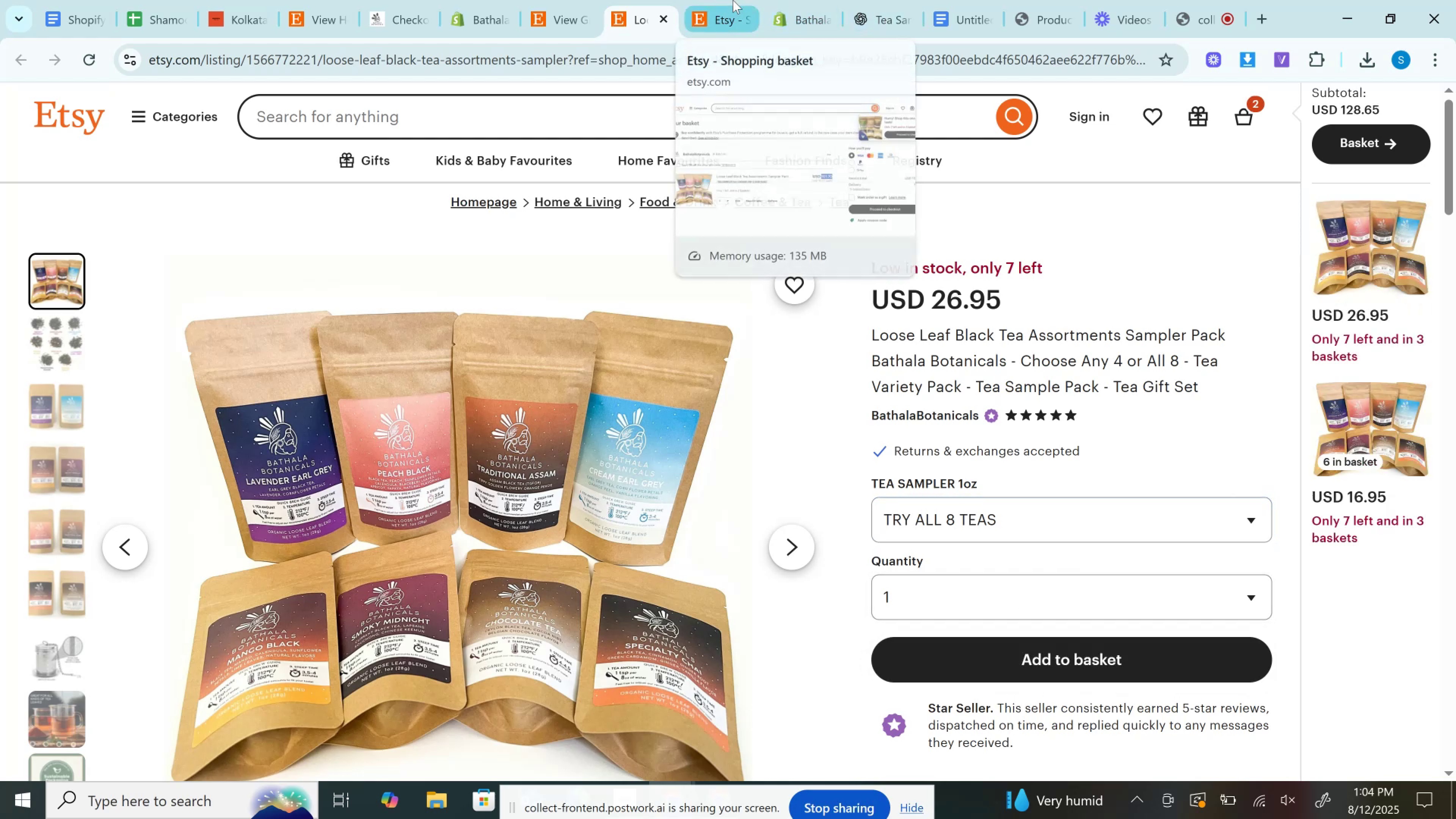 
left_click([731, 0])
 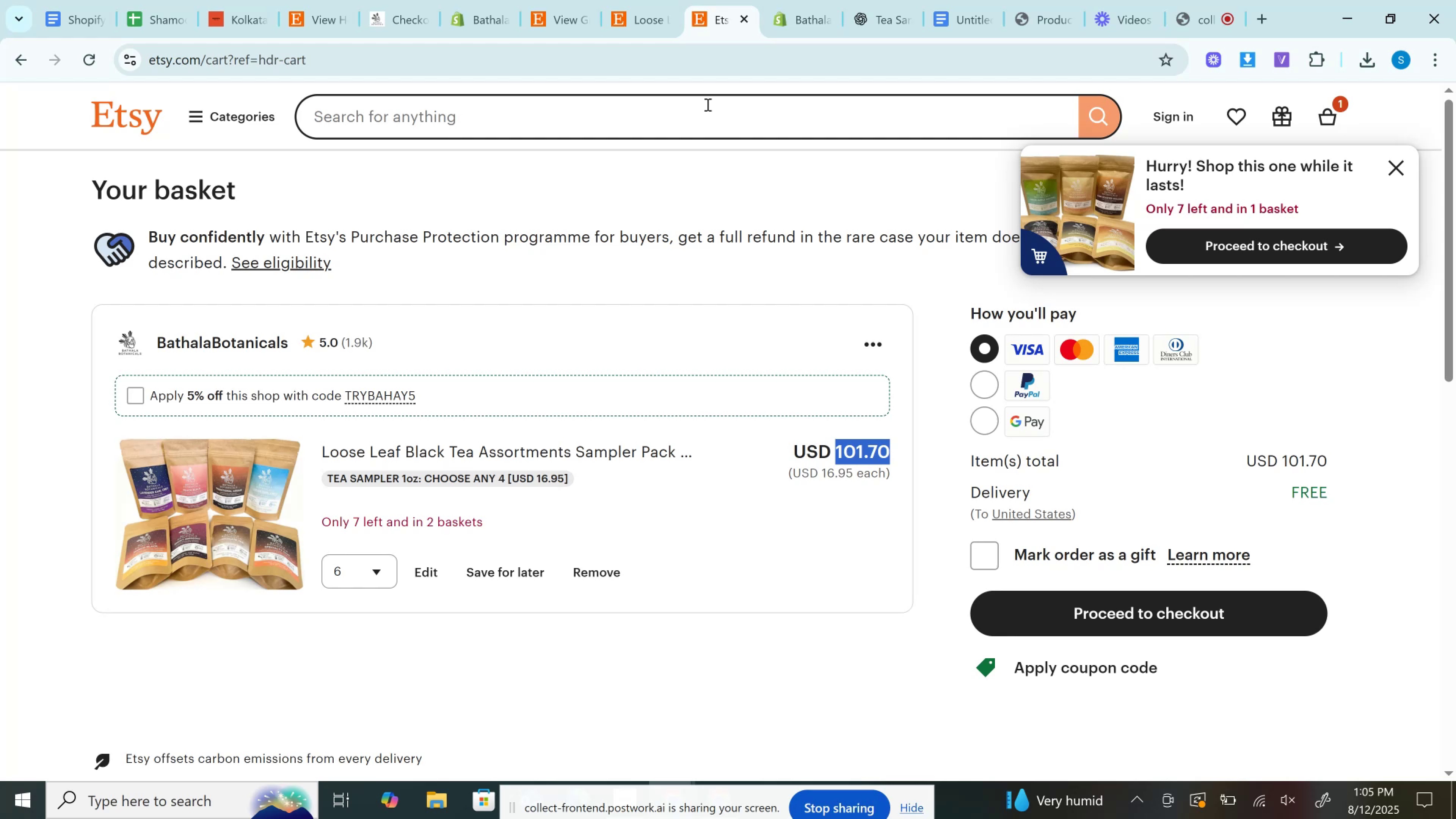 
wait(30.32)
 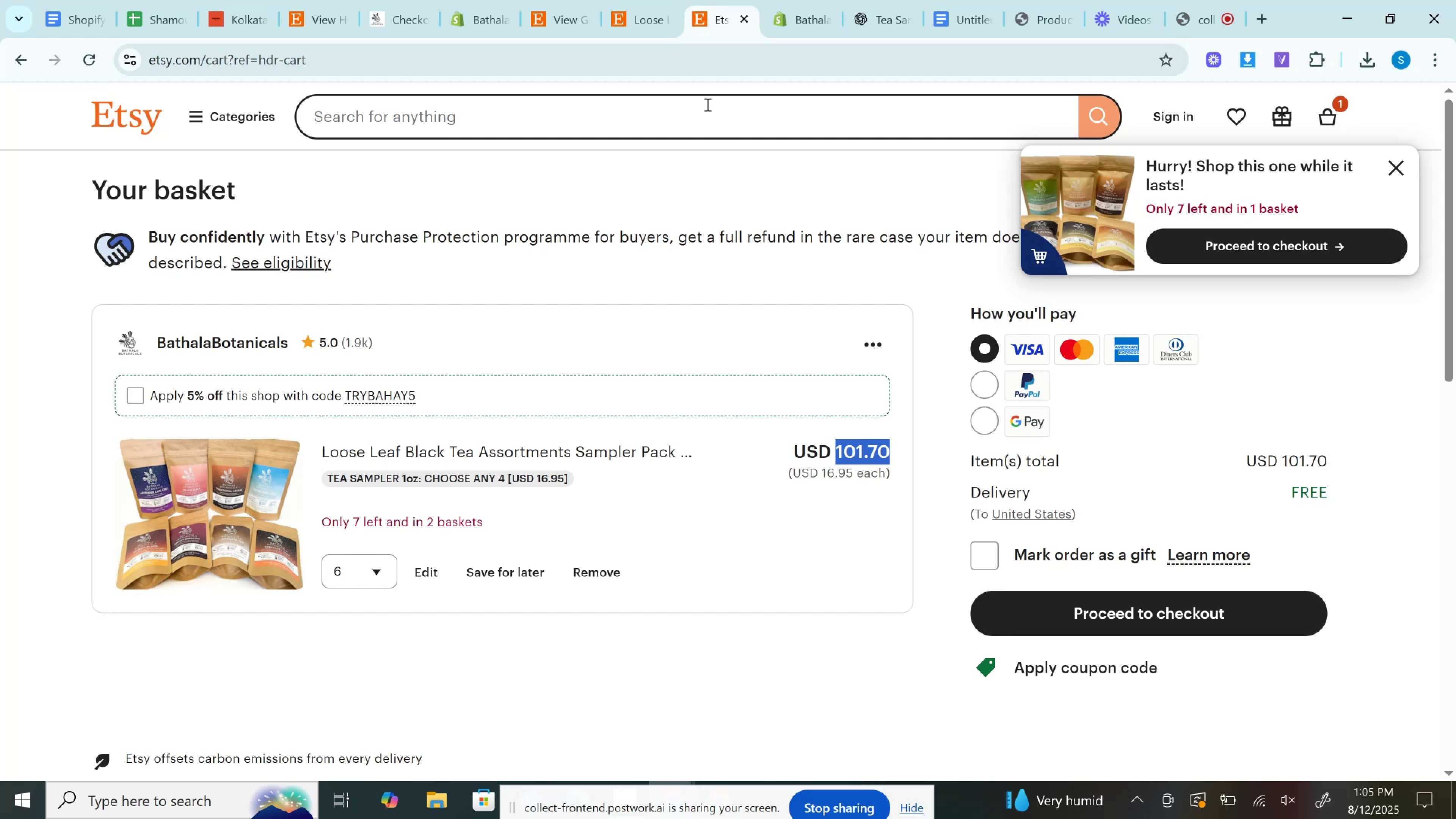 
mouse_move([786, 2])
 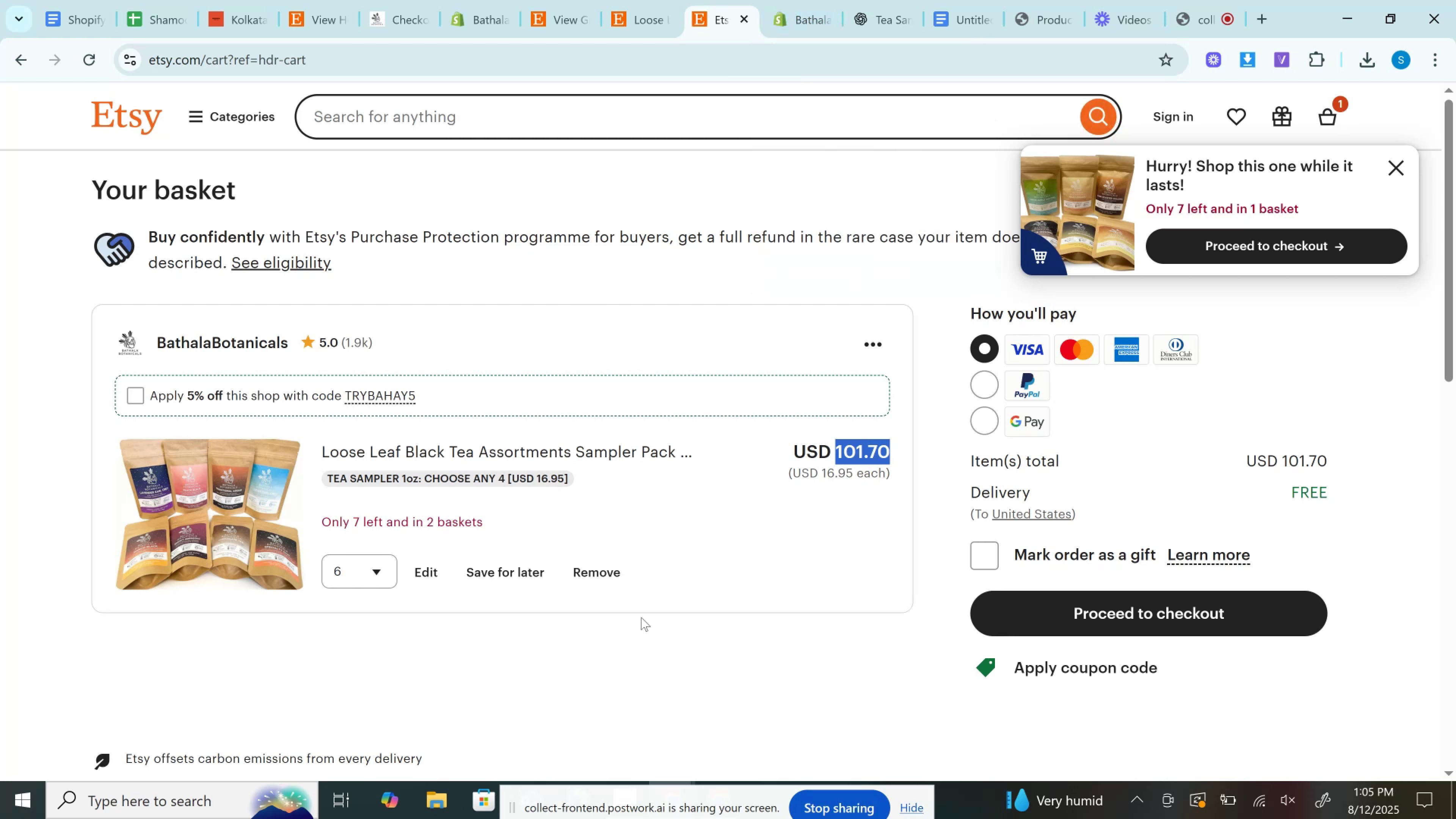 
left_click([602, 572])
 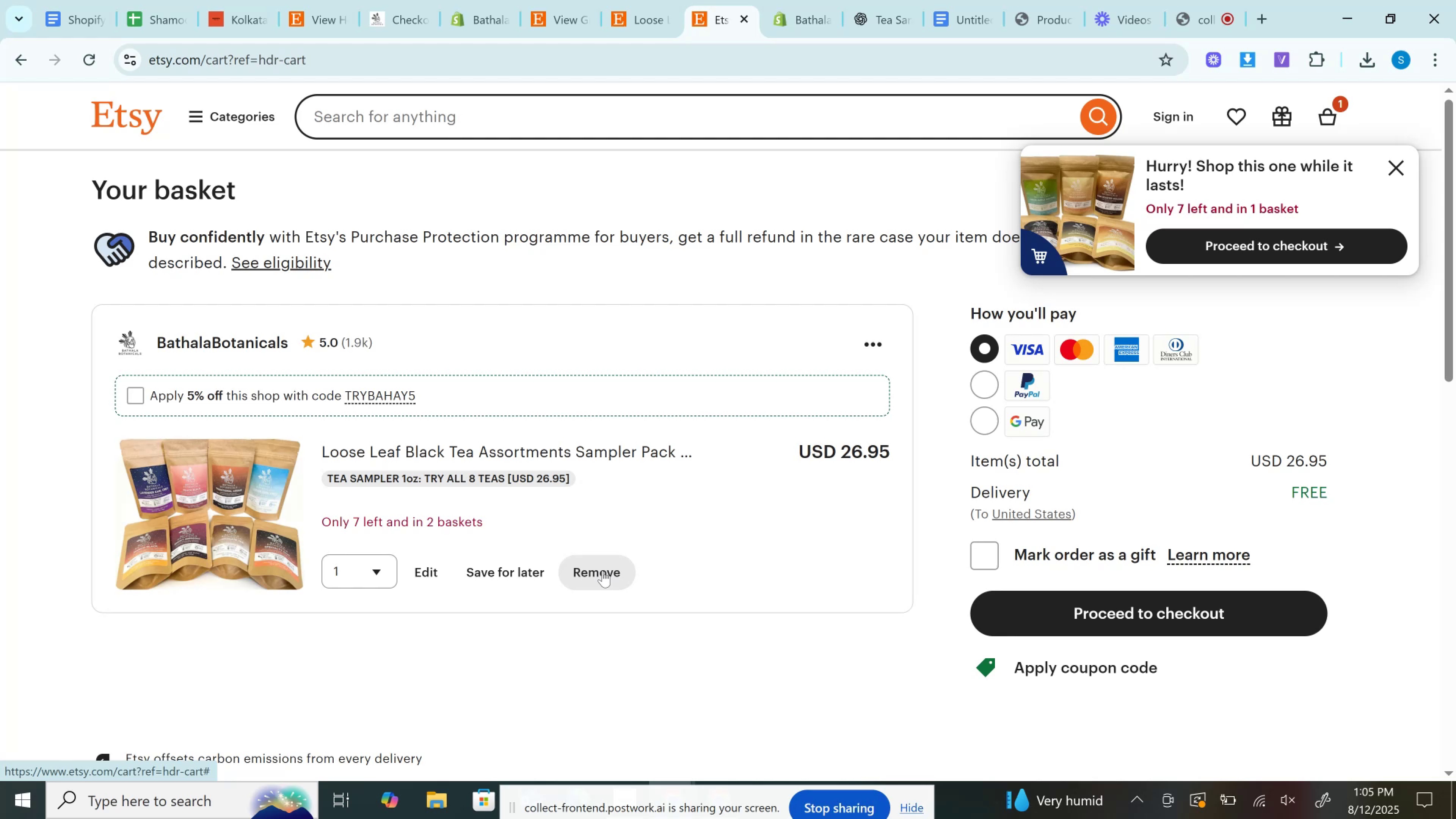 
wait(19.53)
 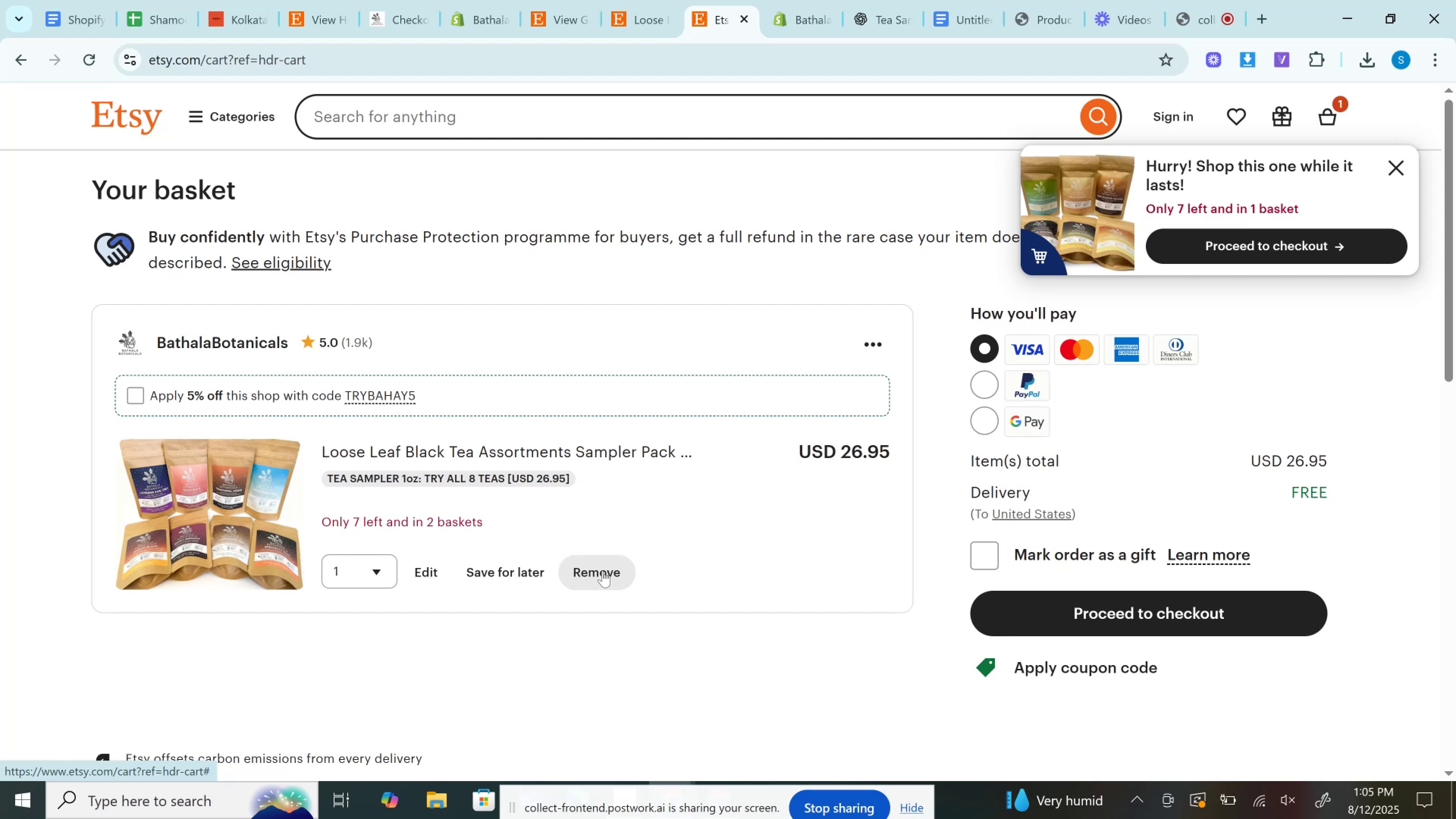 
left_click([816, 0])
 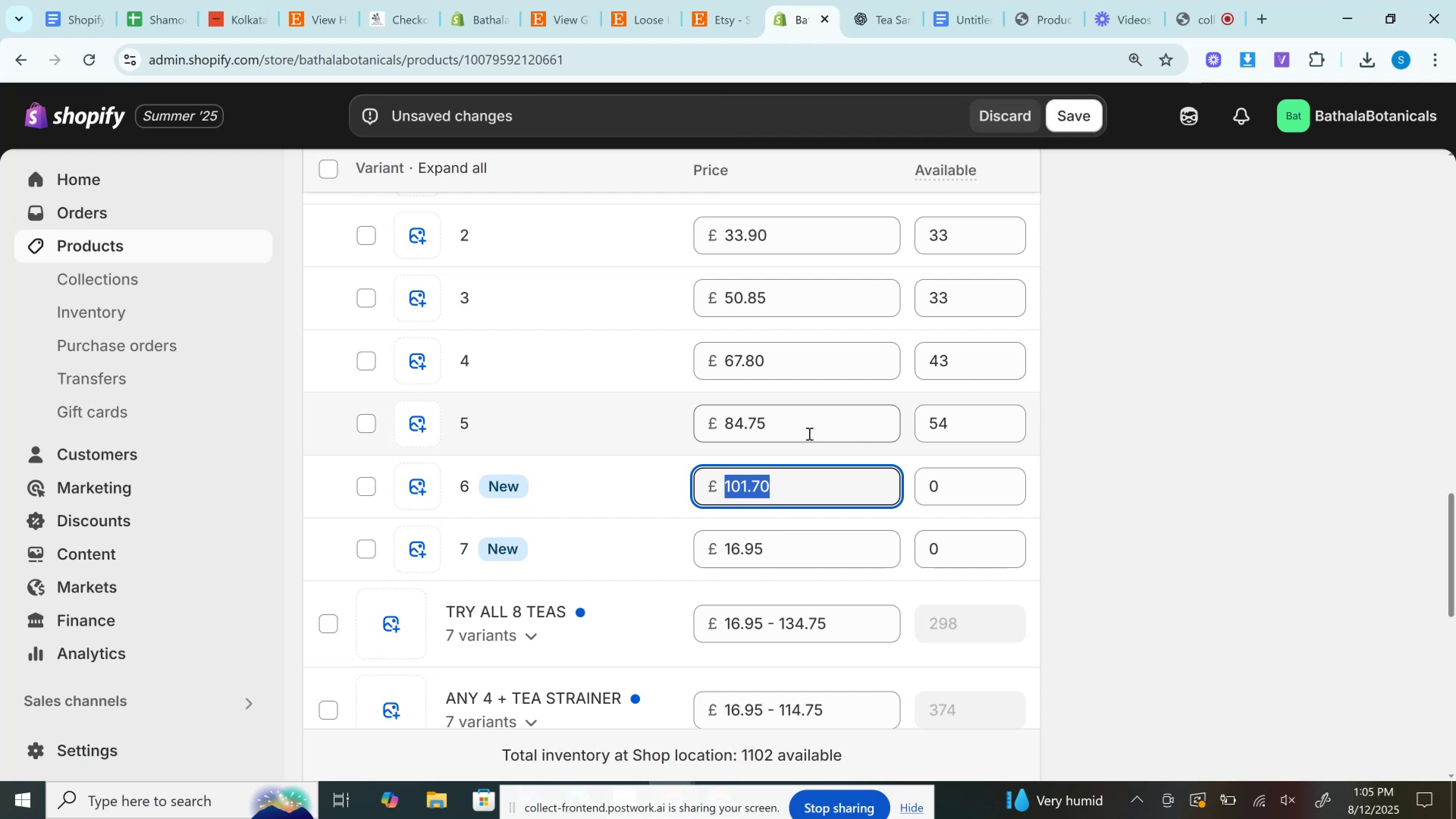 
wait(8.4)
 